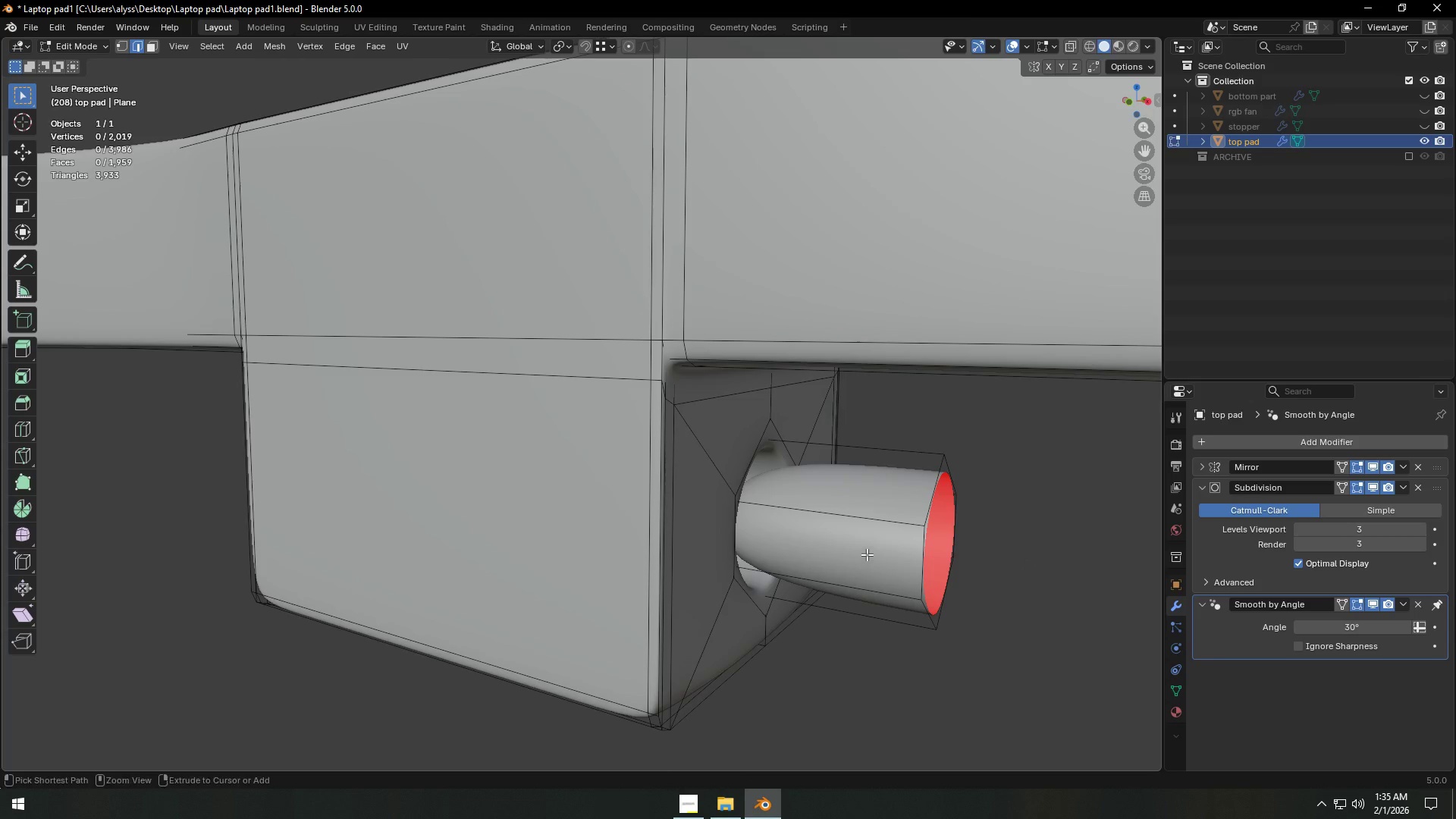 
key(Control+R)
 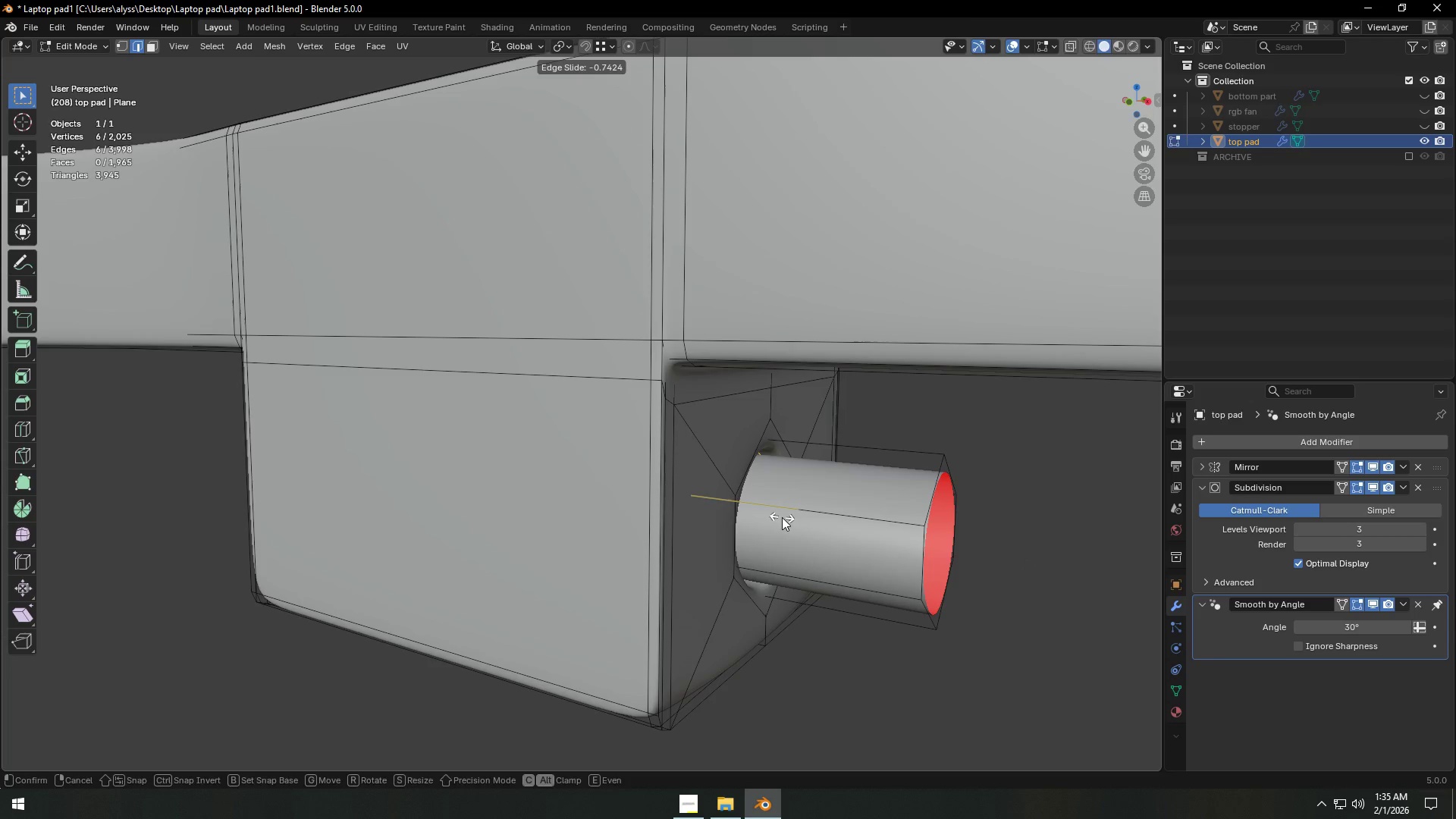 
double_click([1045, 523])
 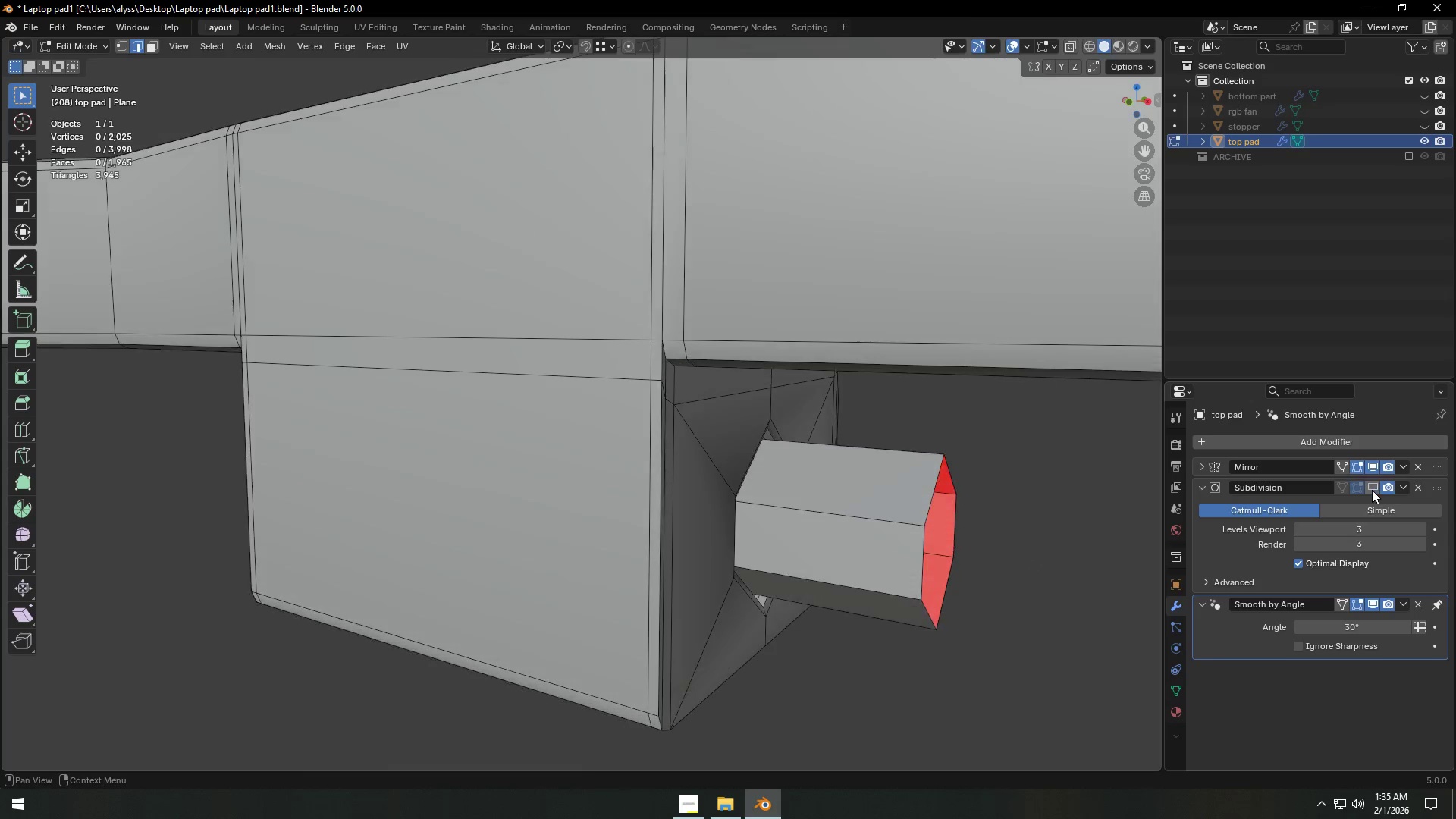 
double_click([1059, 583])
 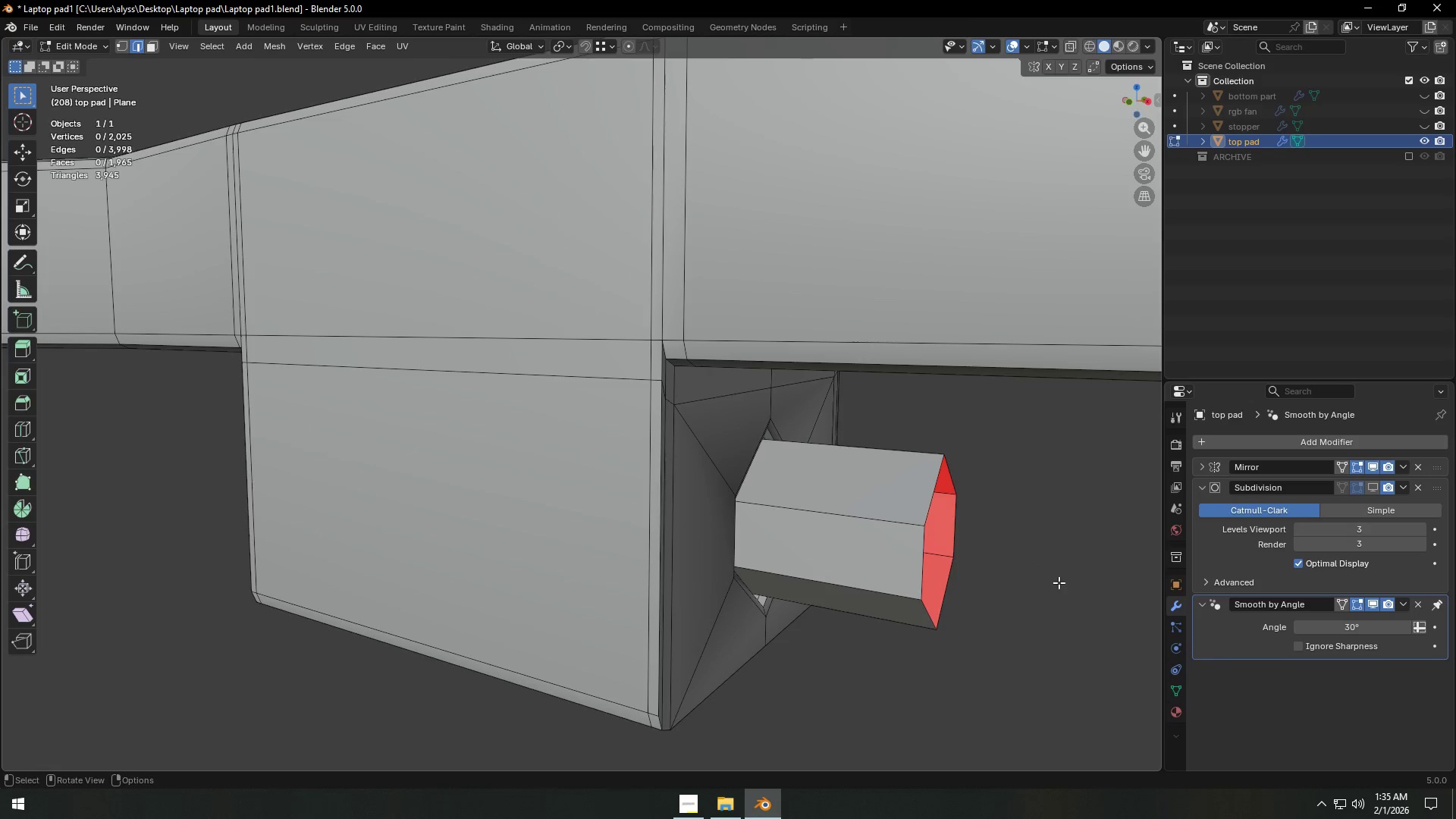 
scroll: coordinate [765, 585], scroll_direction: down, amount: 15.0
 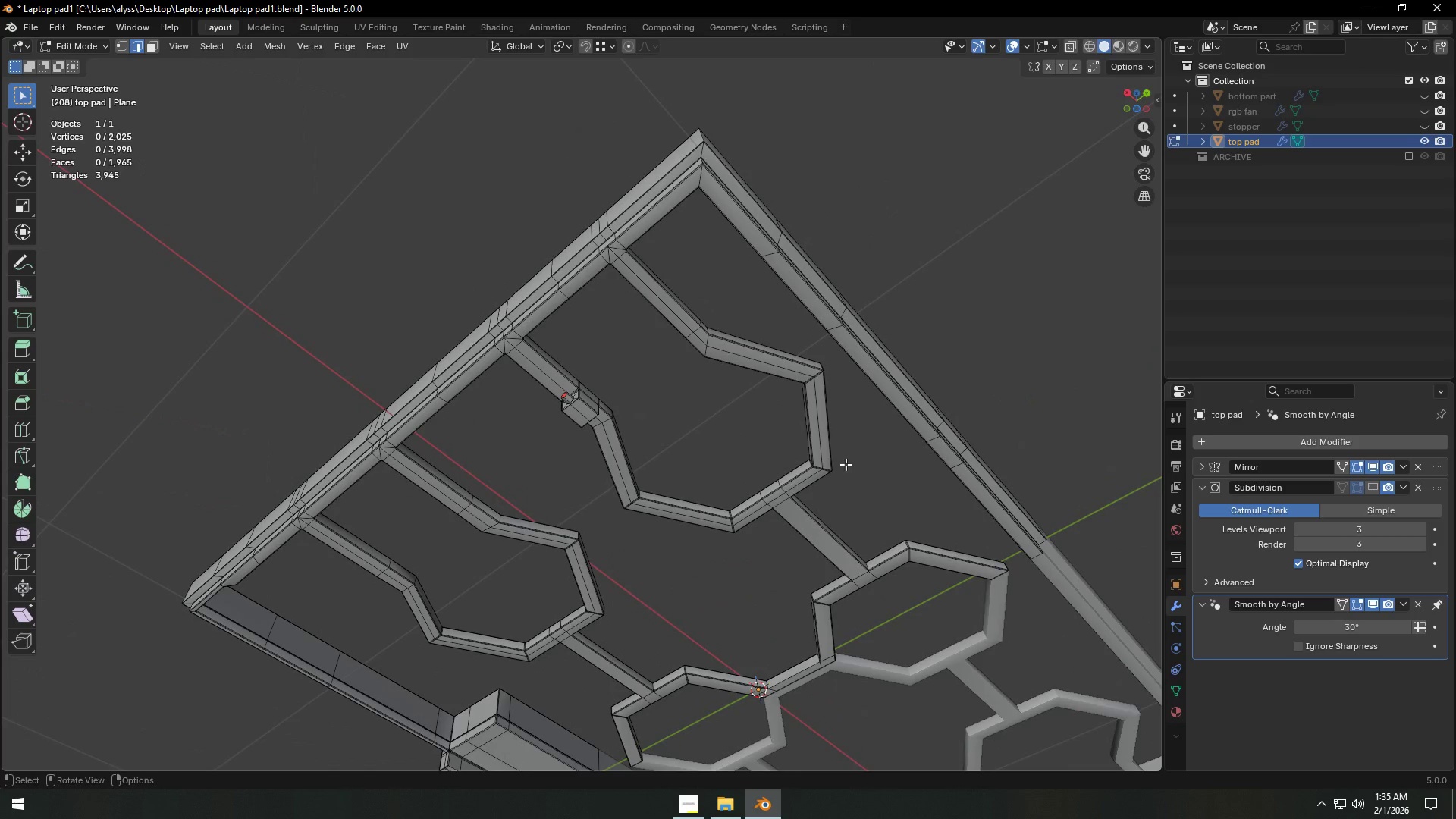 
wait(5.71)
 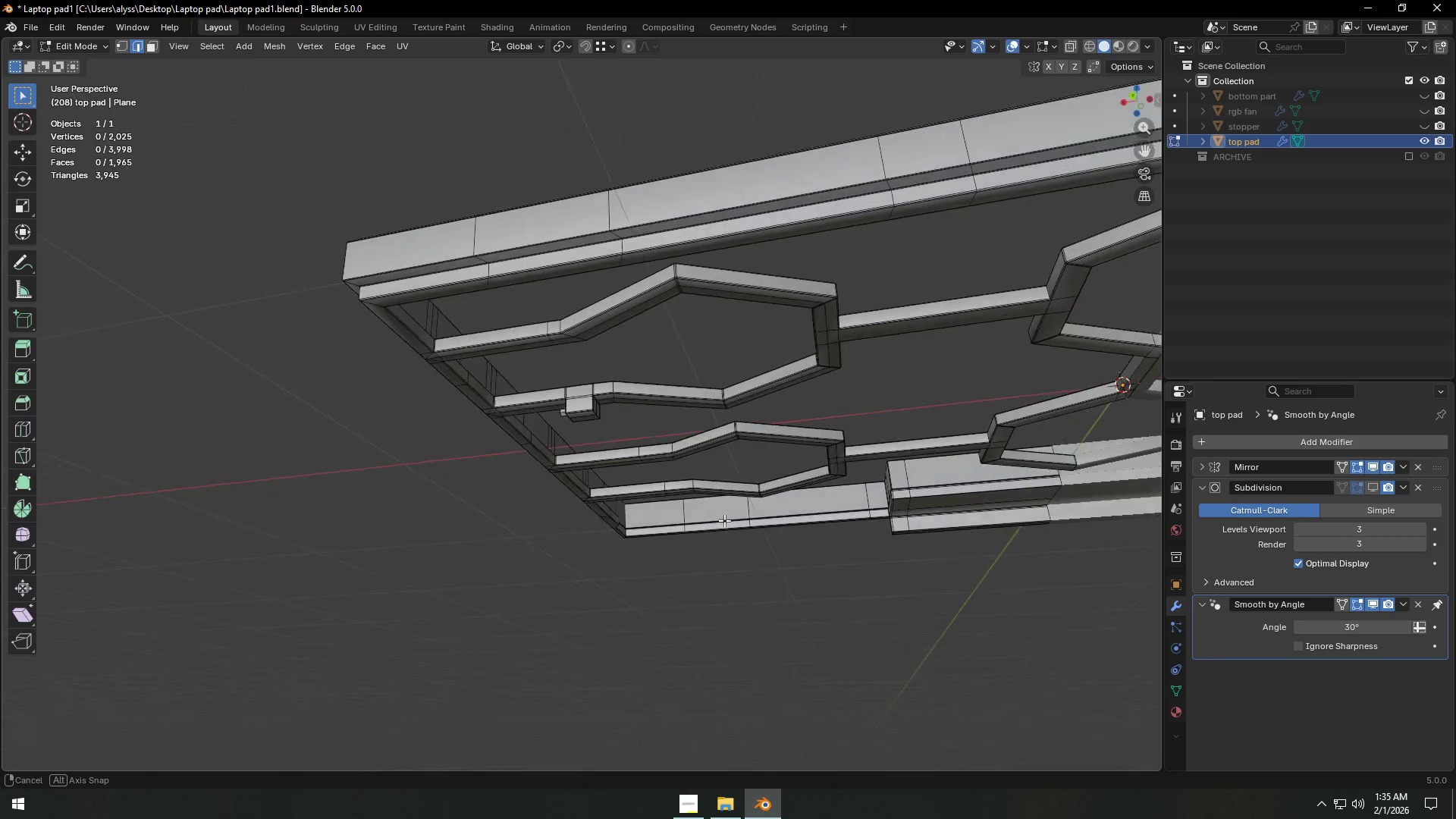 
scroll: coordinate [811, 522], scroll_direction: up, amount: 4.0
 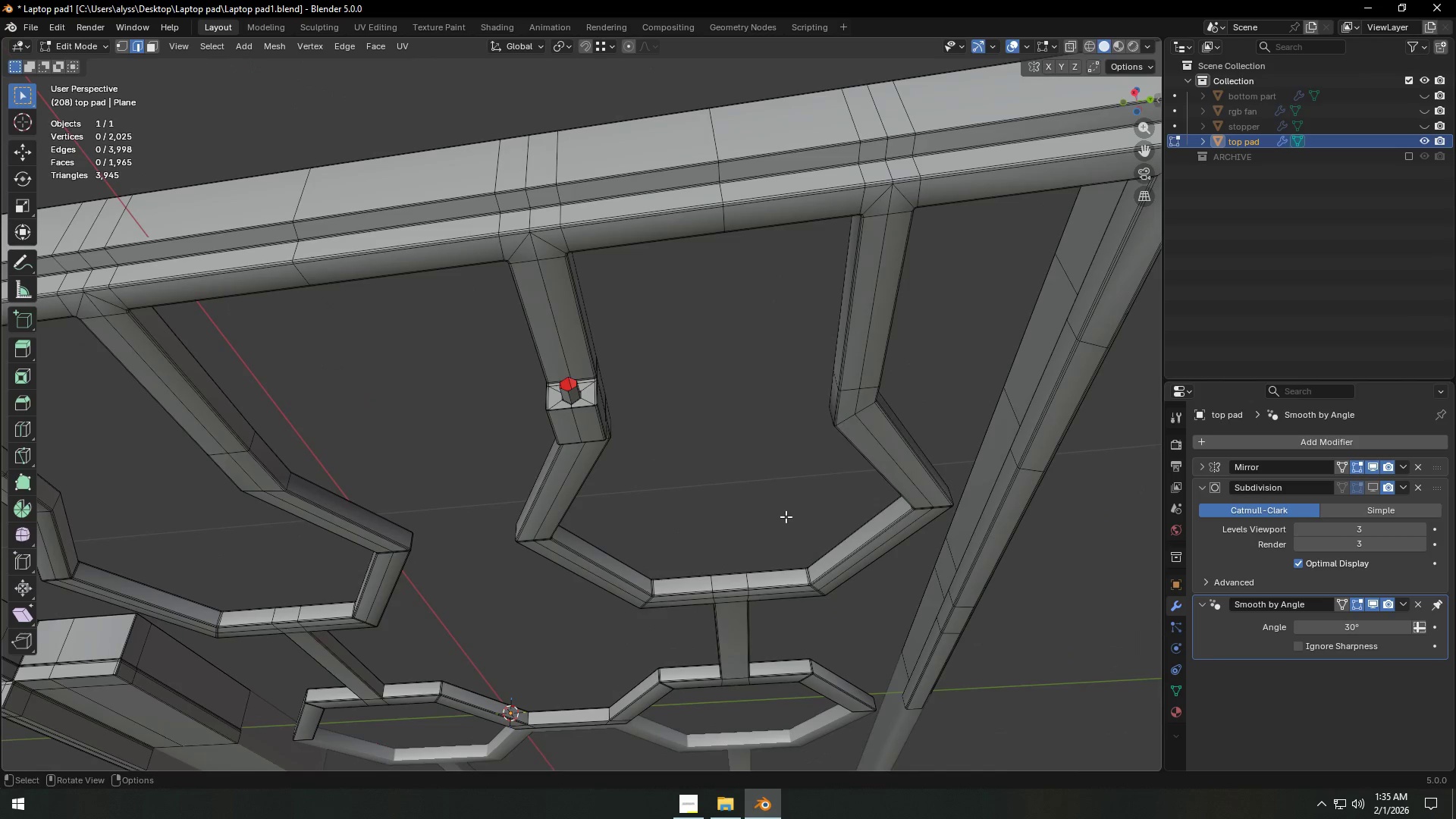 
hold_key(key=ShiftLeft, duration=0.41)
 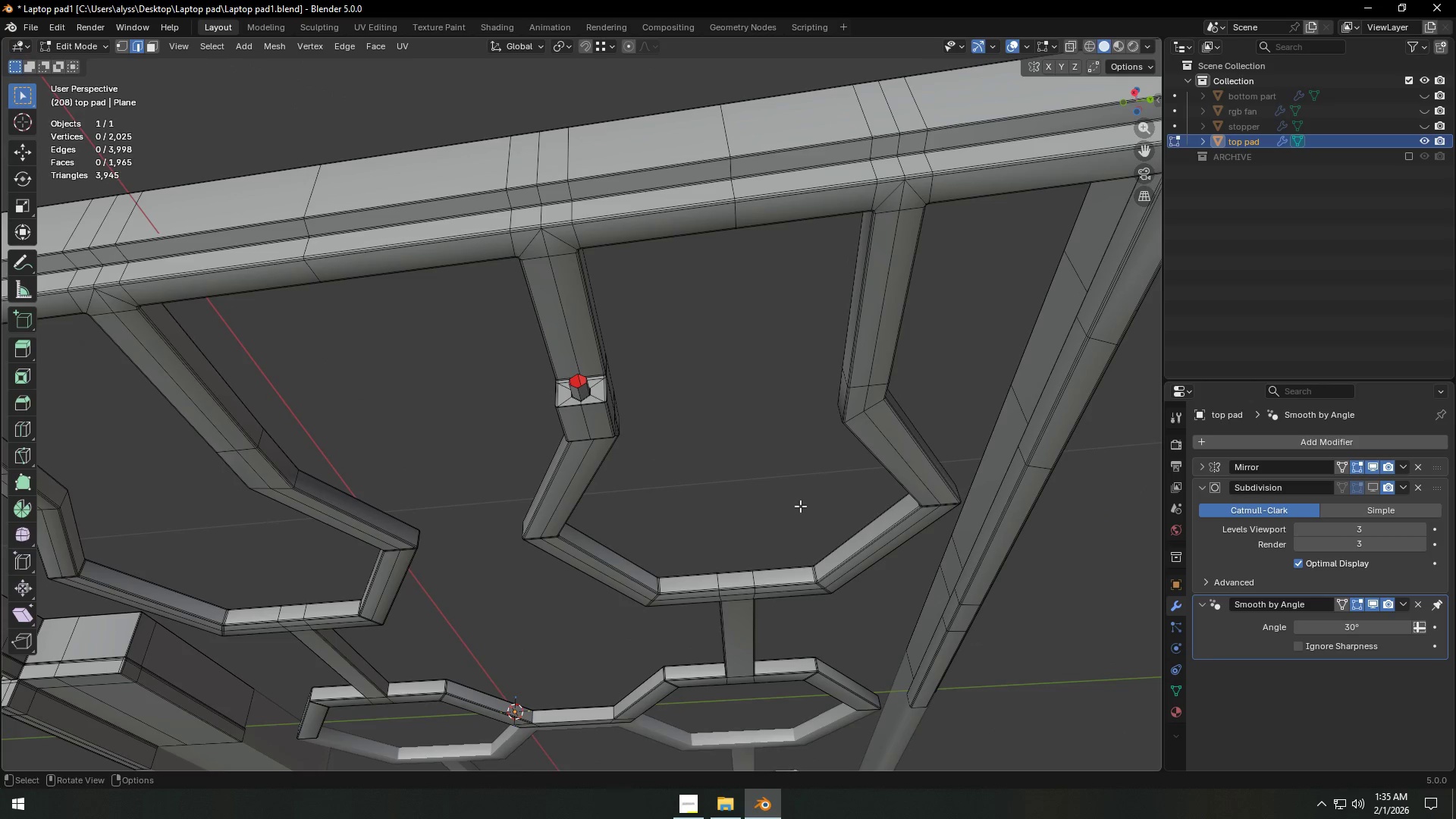 
hold_key(key=ShiftLeft, duration=0.55)
 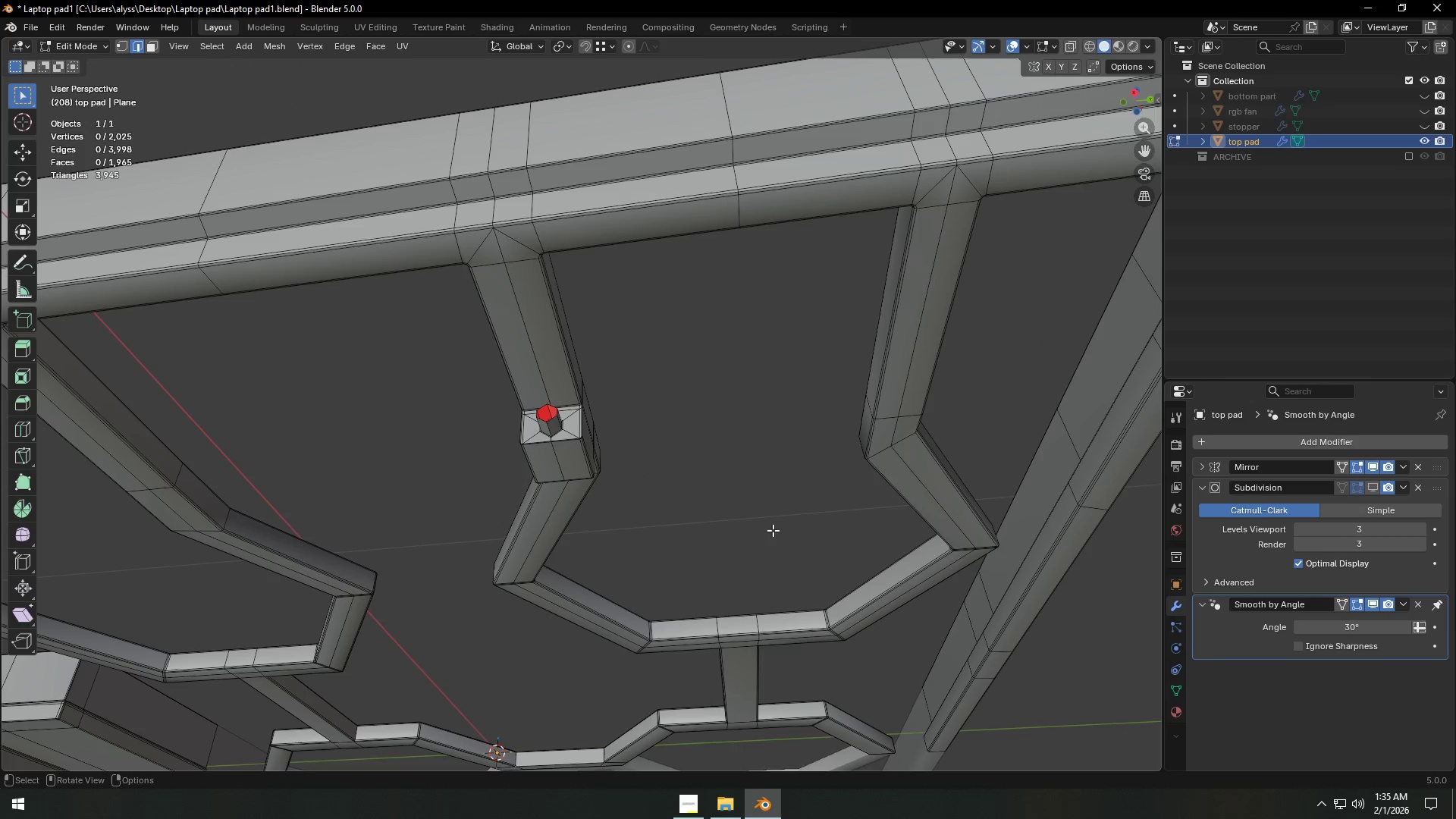 
scroll: coordinate [773, 530], scroll_direction: up, amount: 1.0
 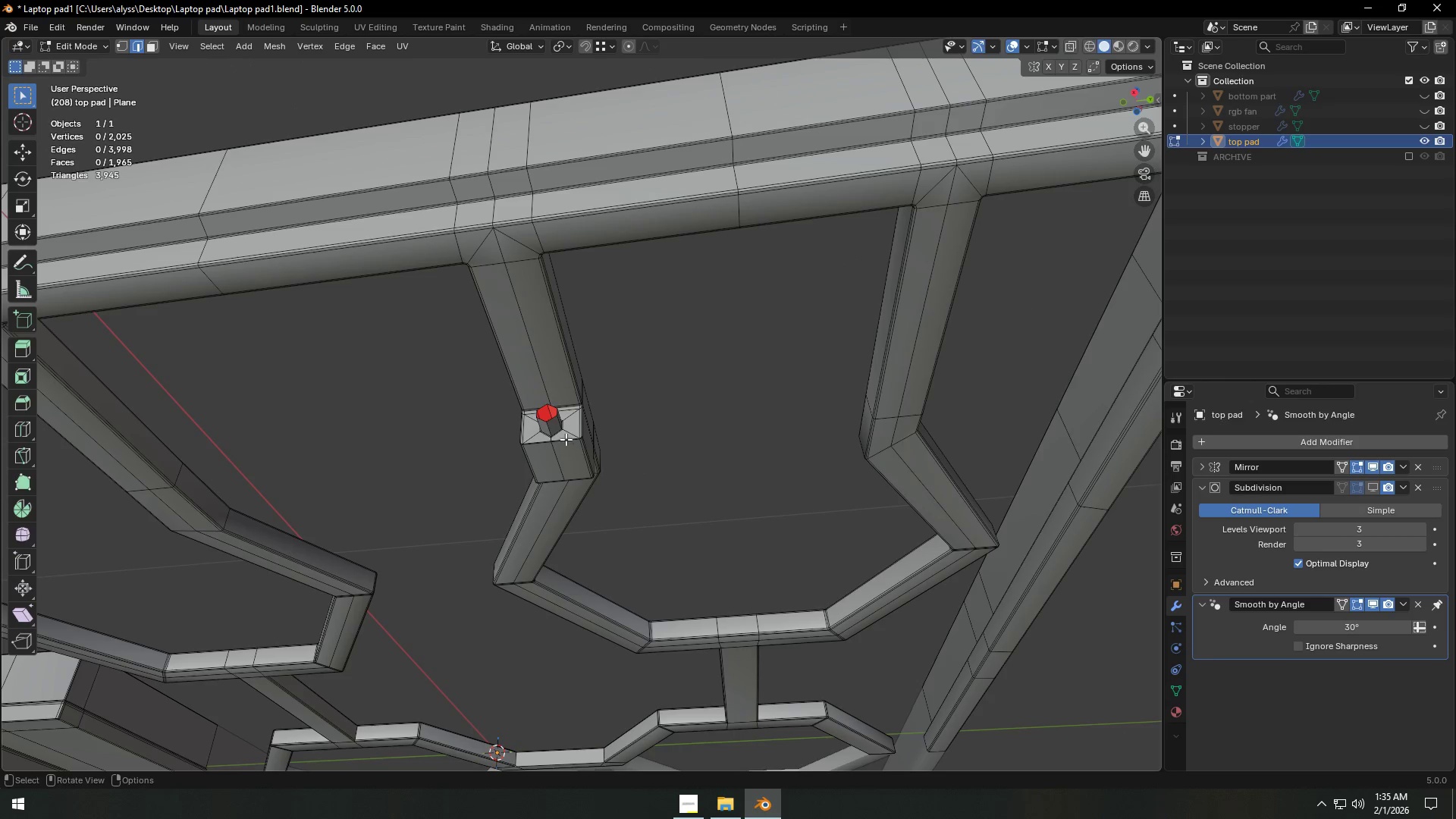 
hold_key(key=AltLeft, duration=1.19)
left_click([553, 419])
 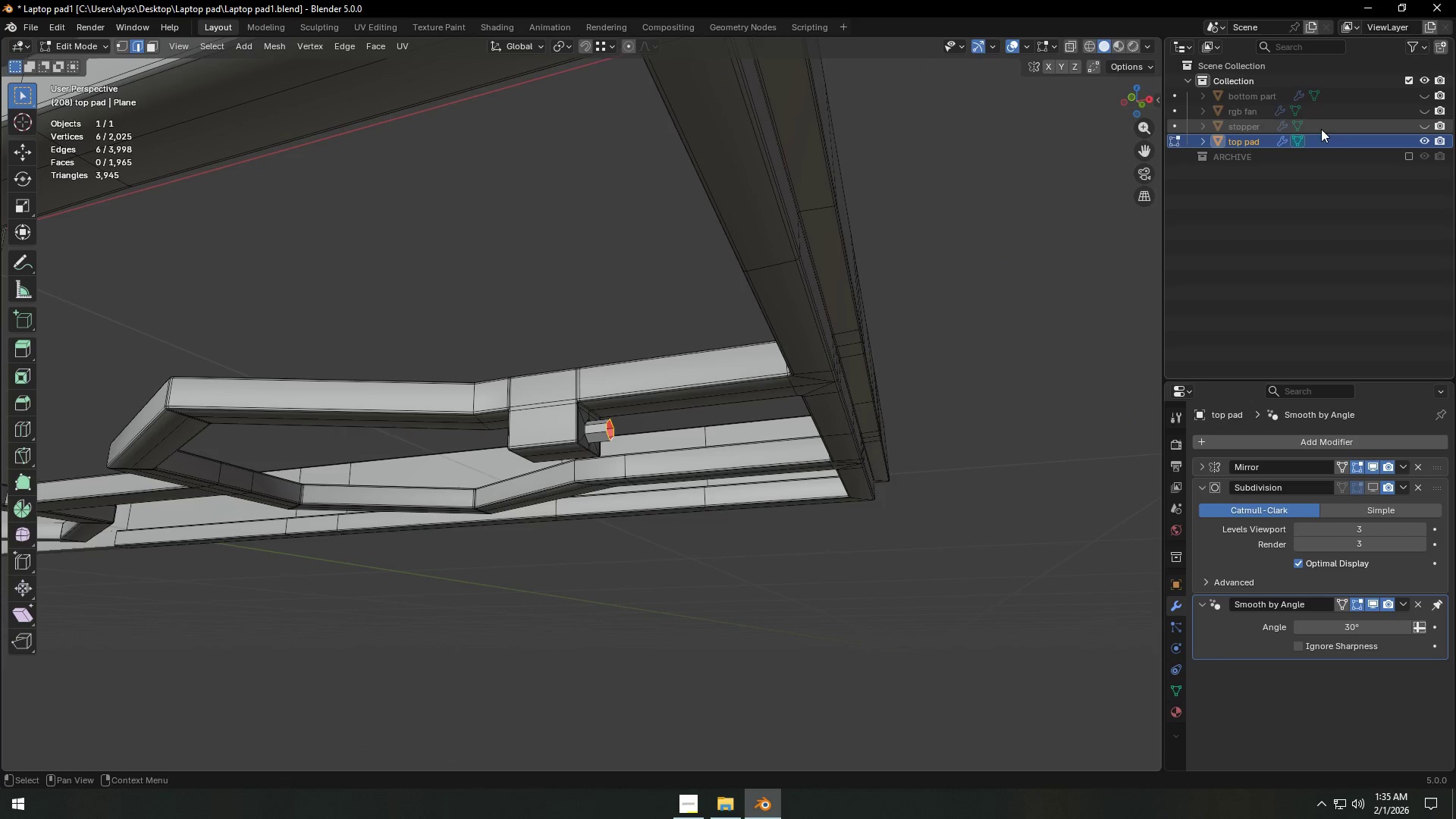 
wait(5.19)
 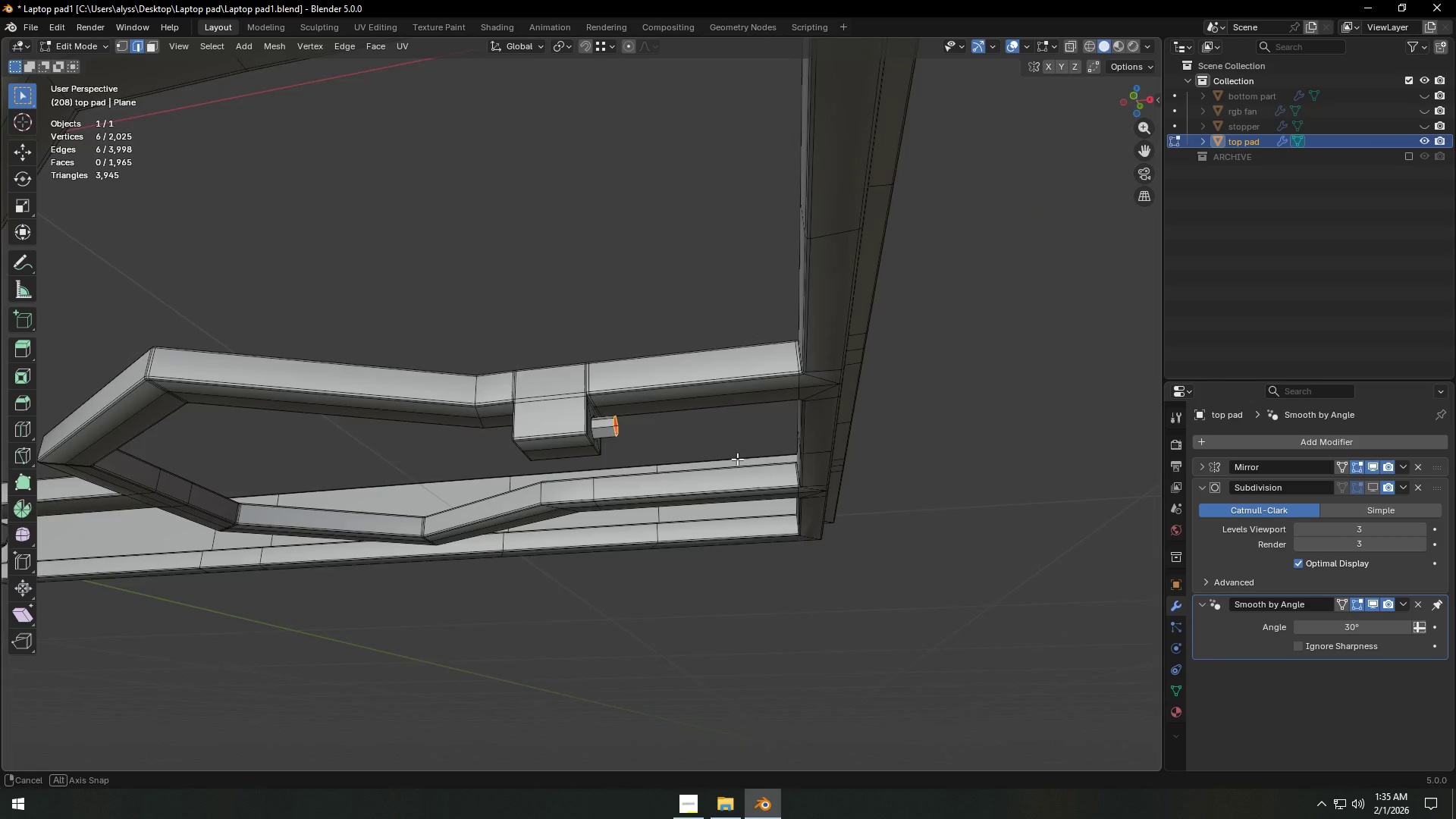 
scroll: coordinate [765, 451], scroll_direction: up, amount: 4.0
 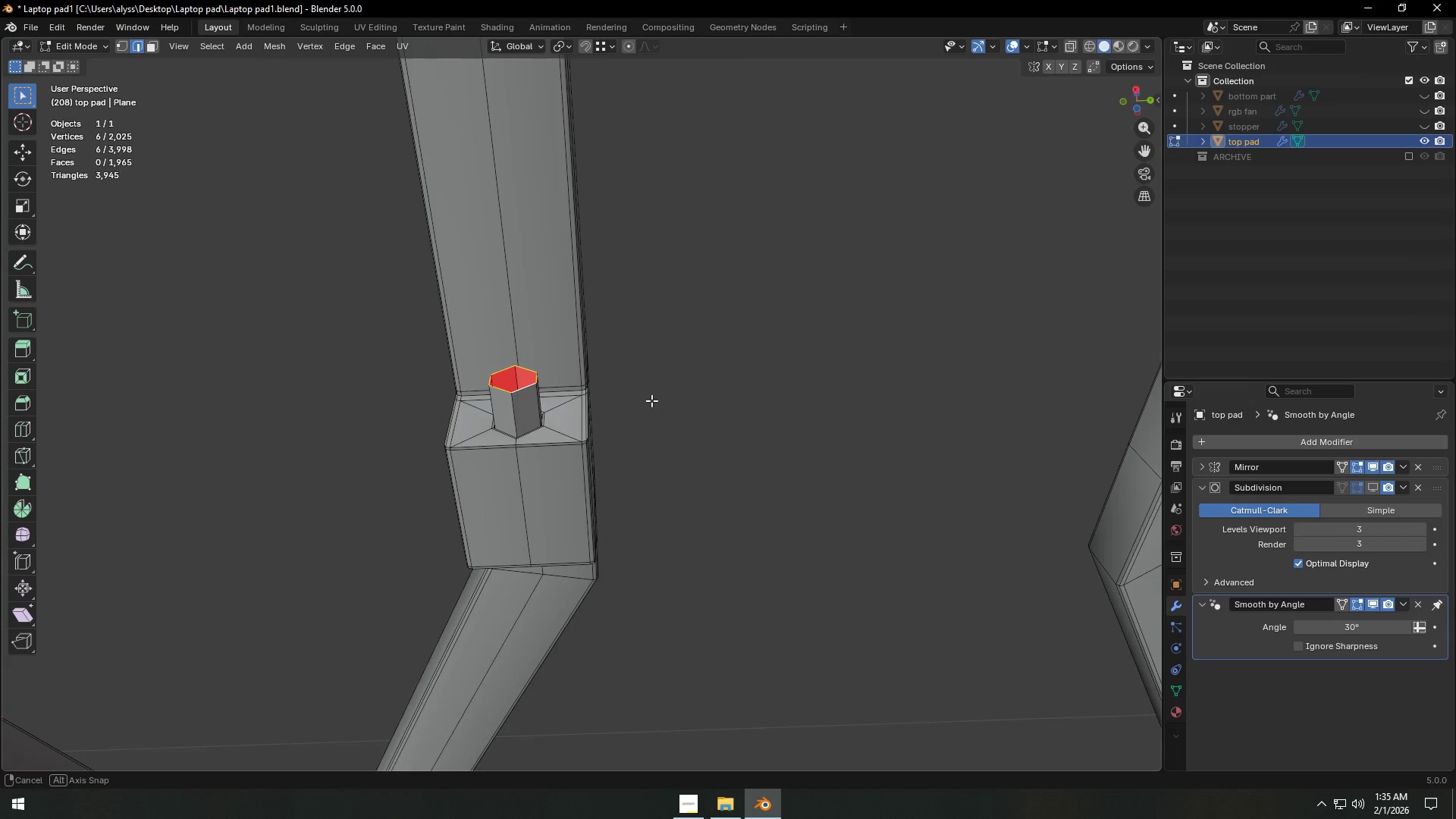 
key(Backquote)
 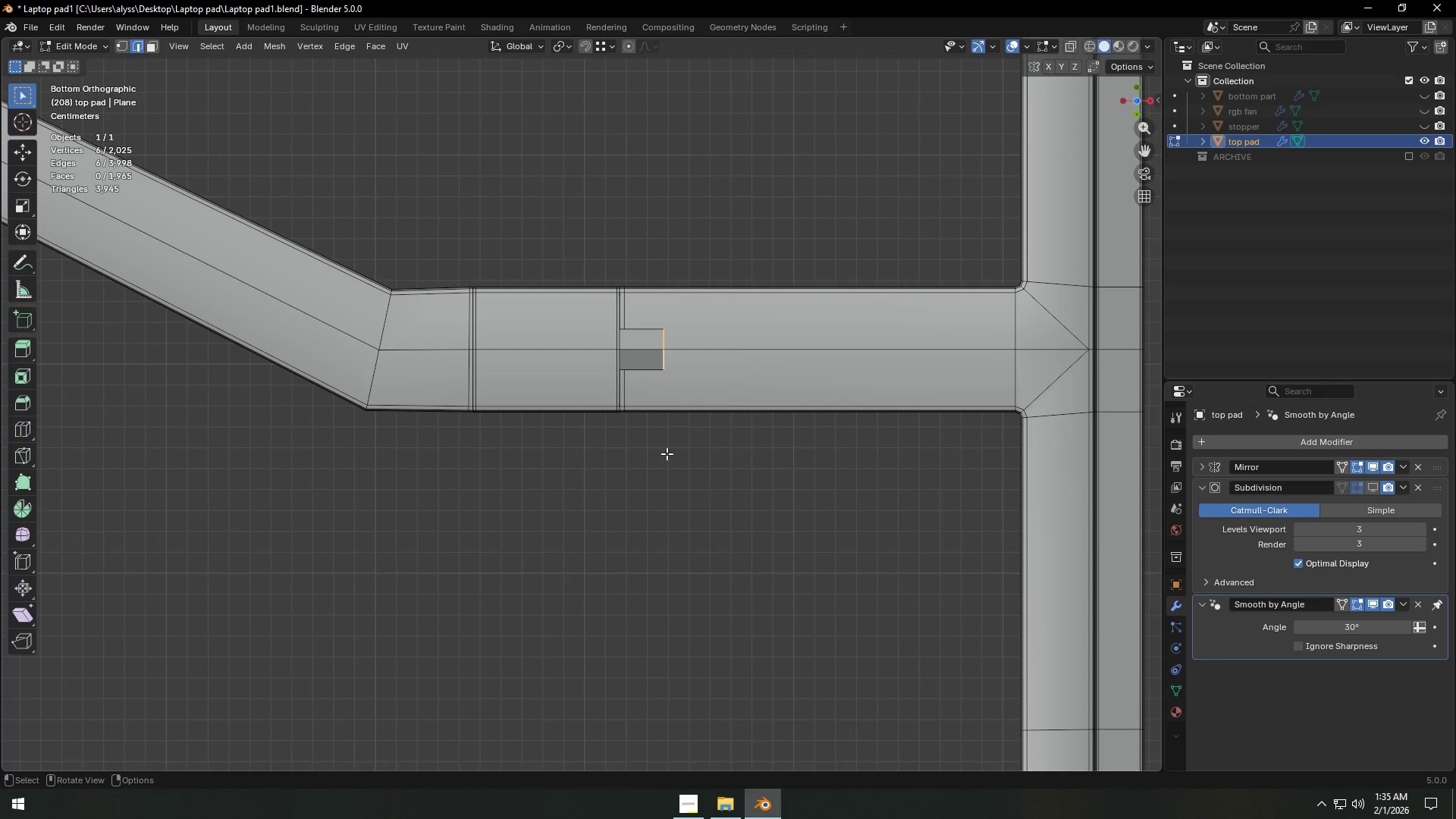 
scroll: coordinate [749, 444], scroll_direction: up, amount: 2.0
 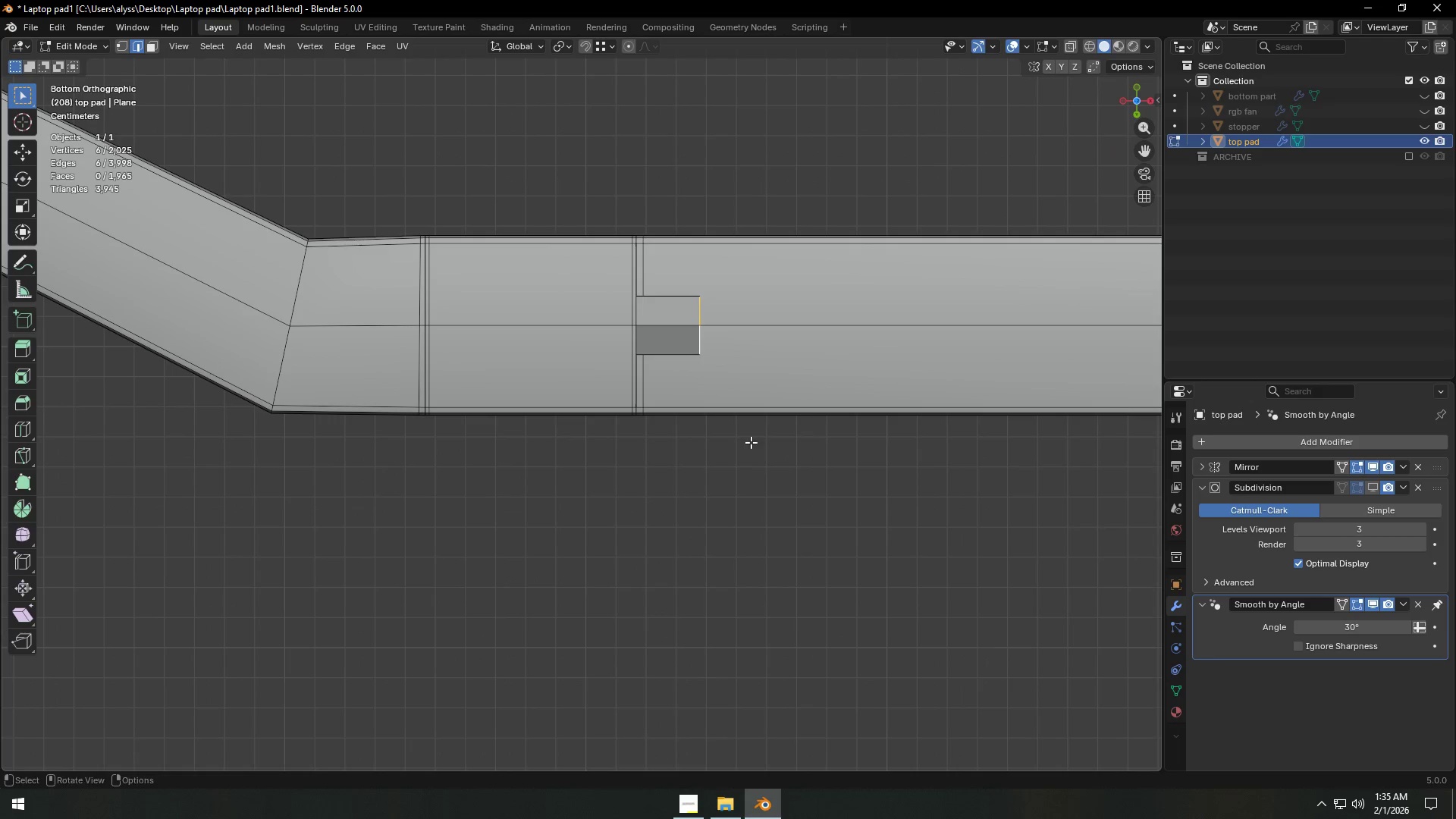 
hold_key(key=ShiftLeft, duration=0.33)
 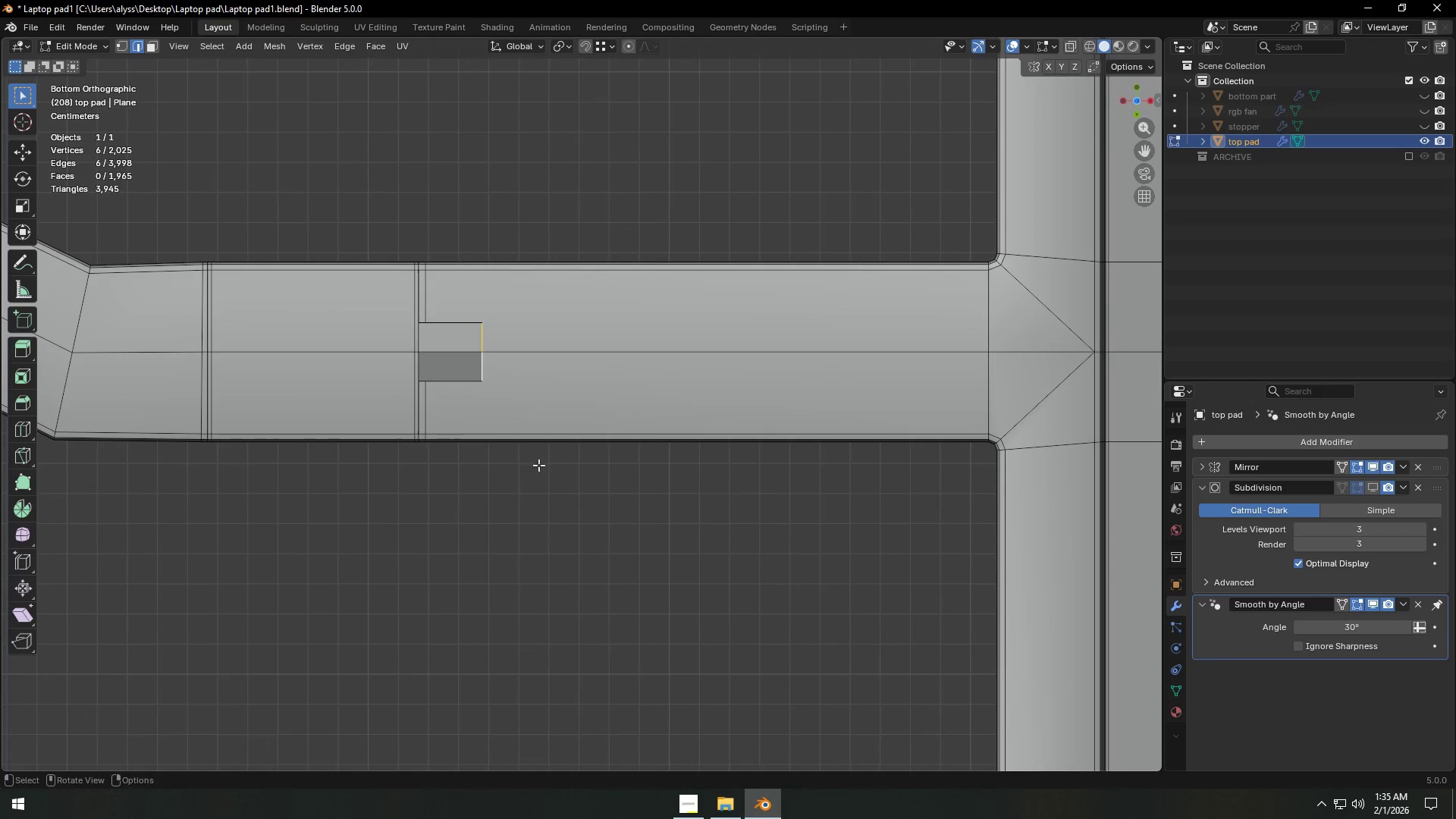 
scroll: coordinate [557, 456], scroll_direction: down, amount: 4.0
 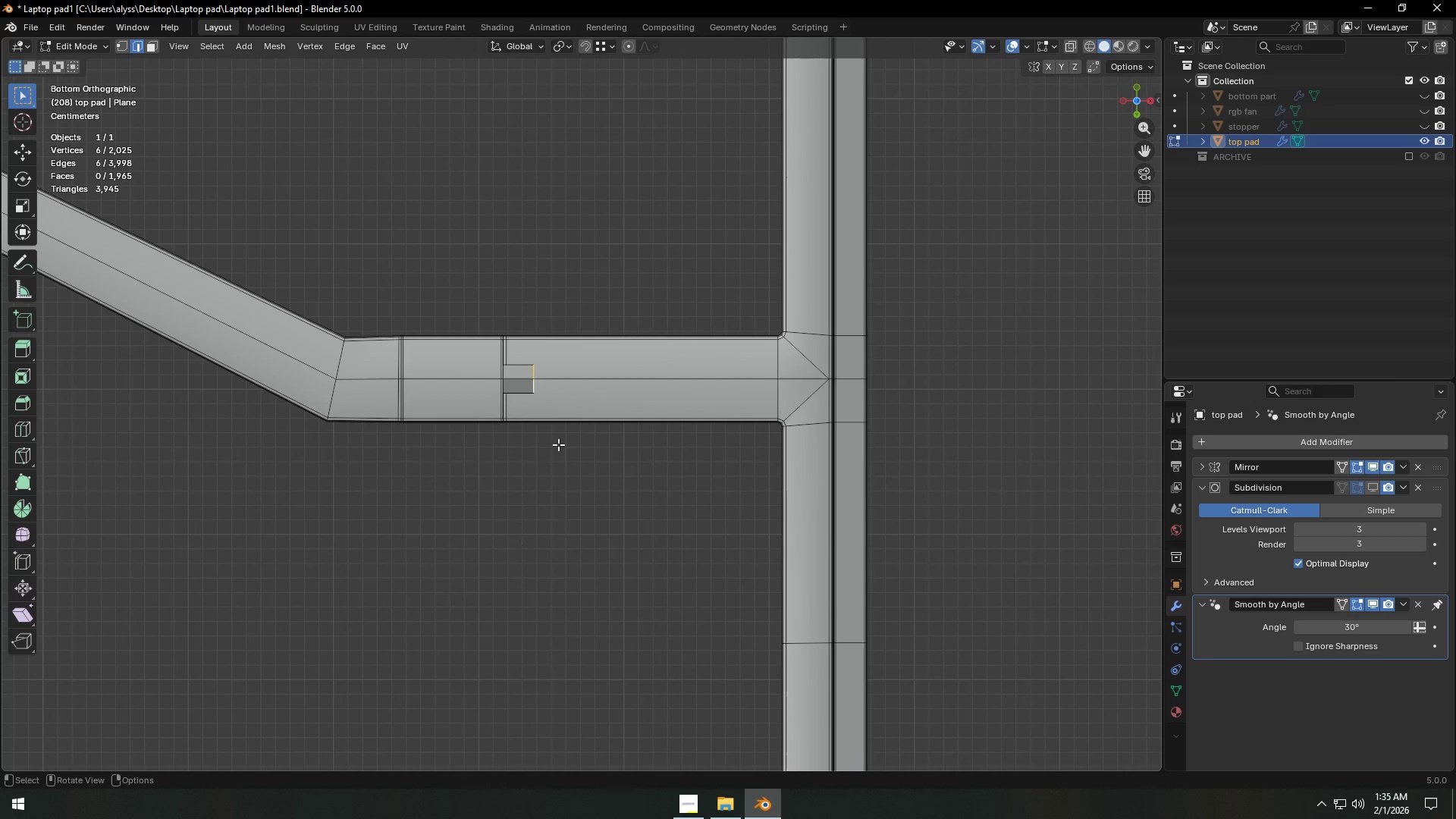 
hold_key(key=ShiftLeft, duration=0.38)
 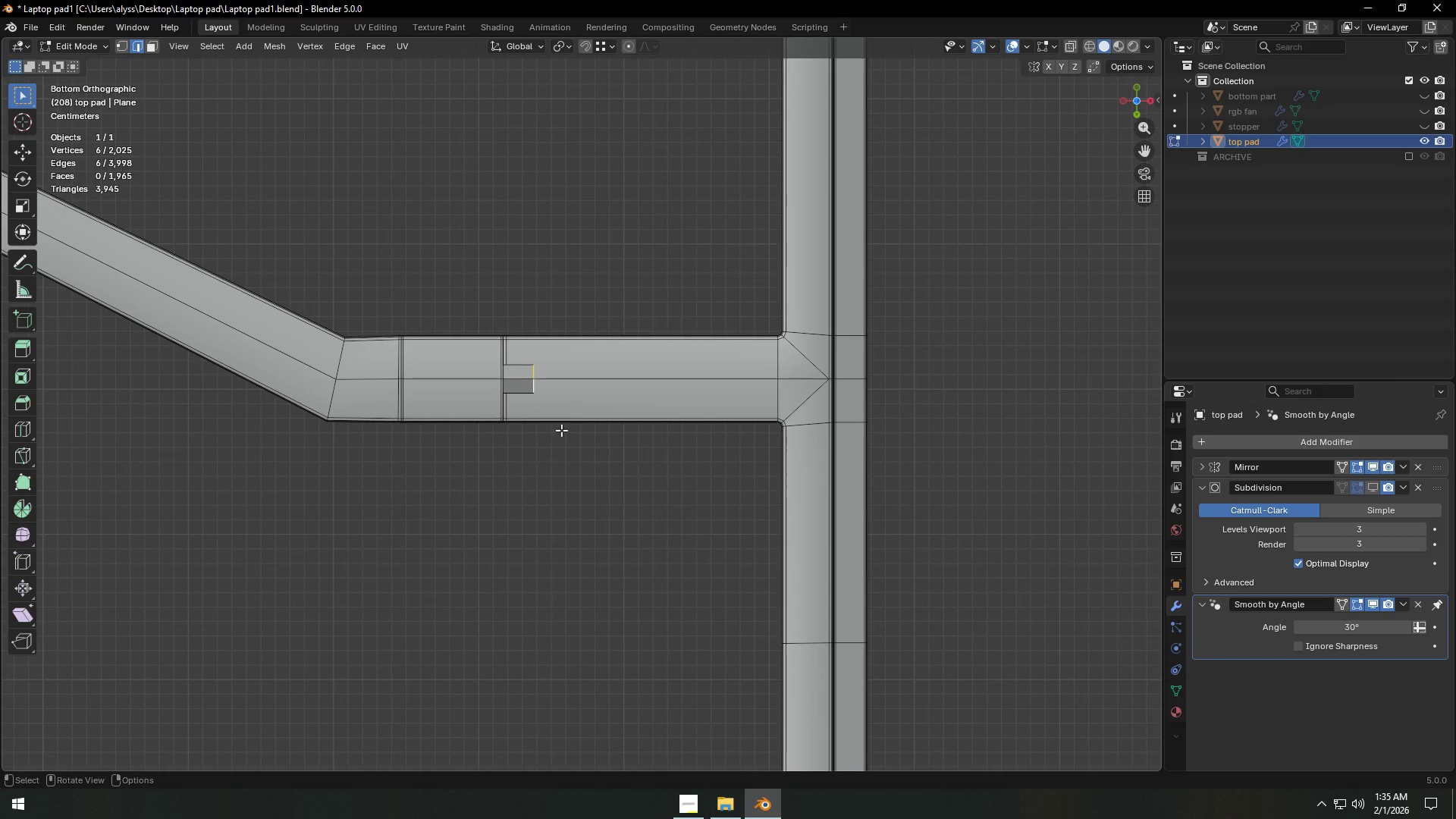 
type(gx)
 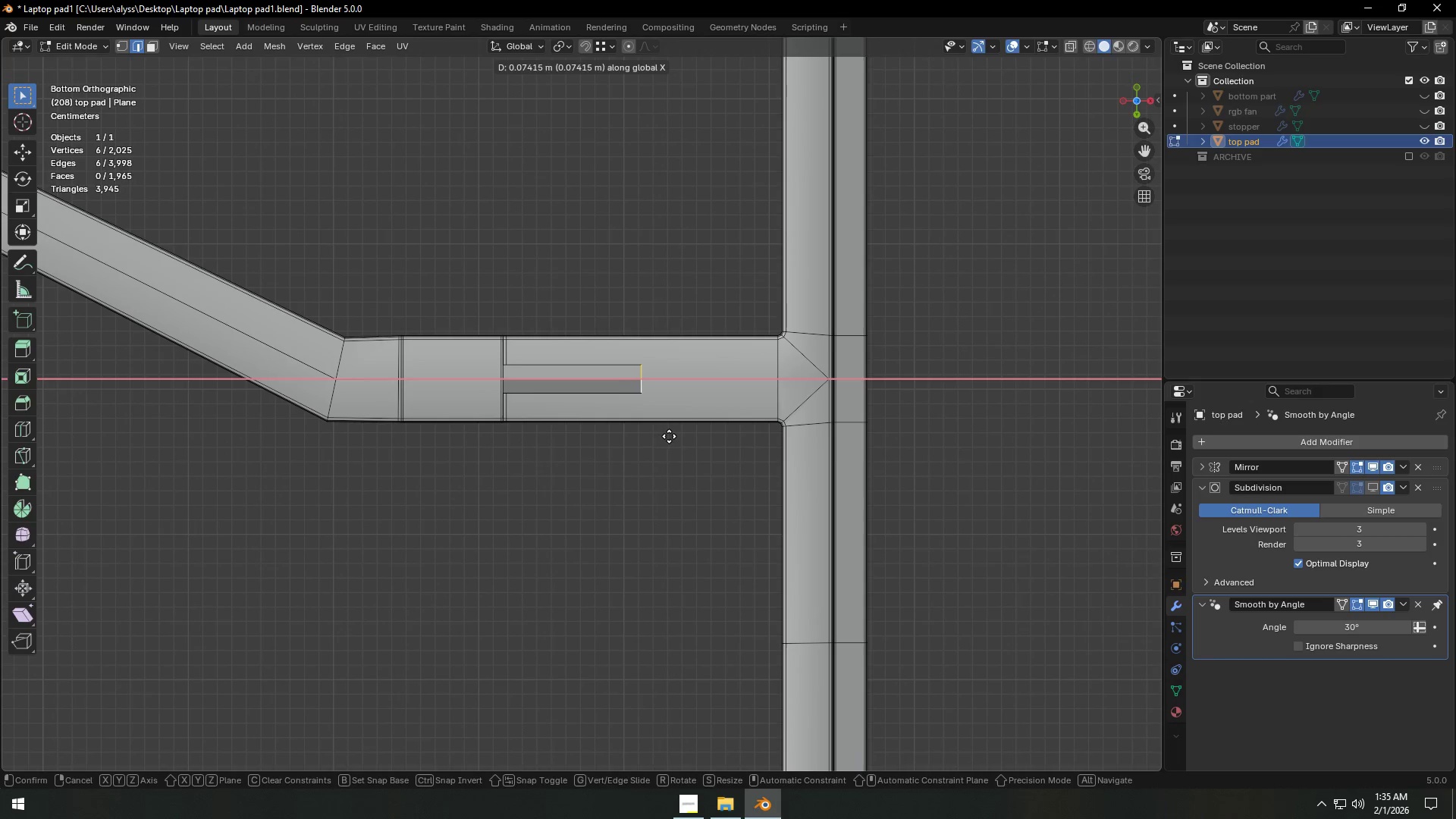 
left_click([669, 436])
 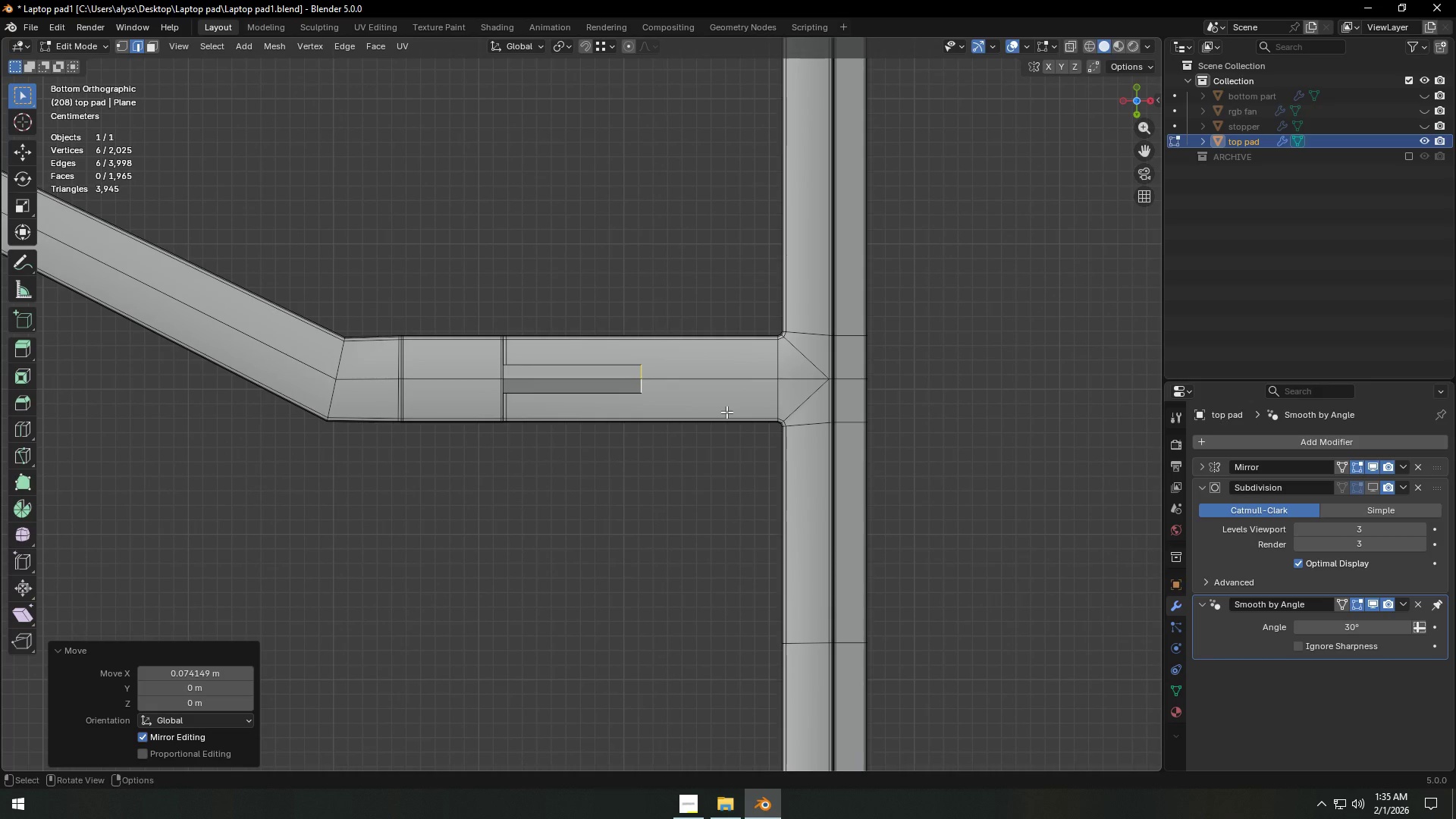 
type(Dcx)
 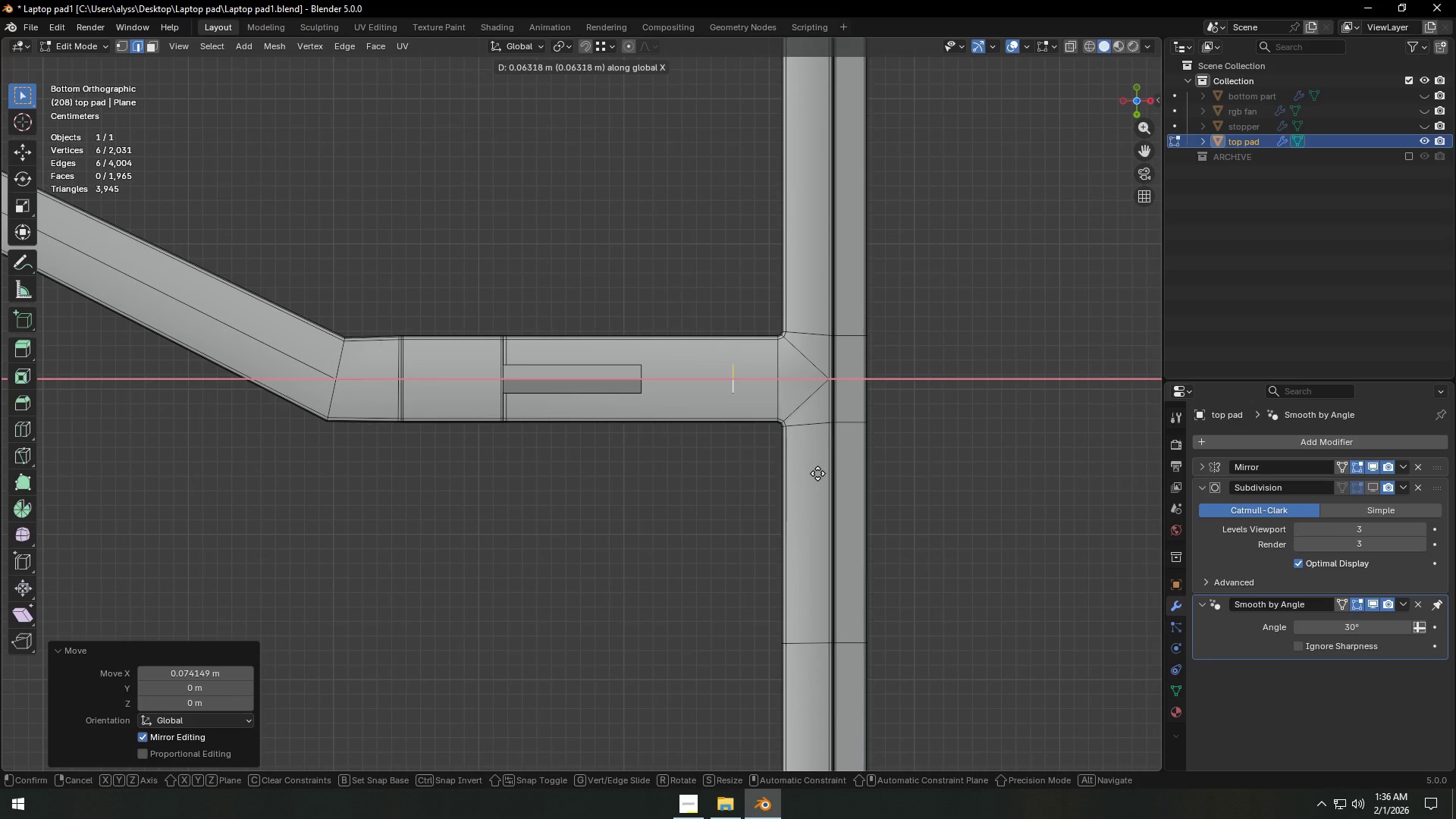 
left_click([814, 473])
 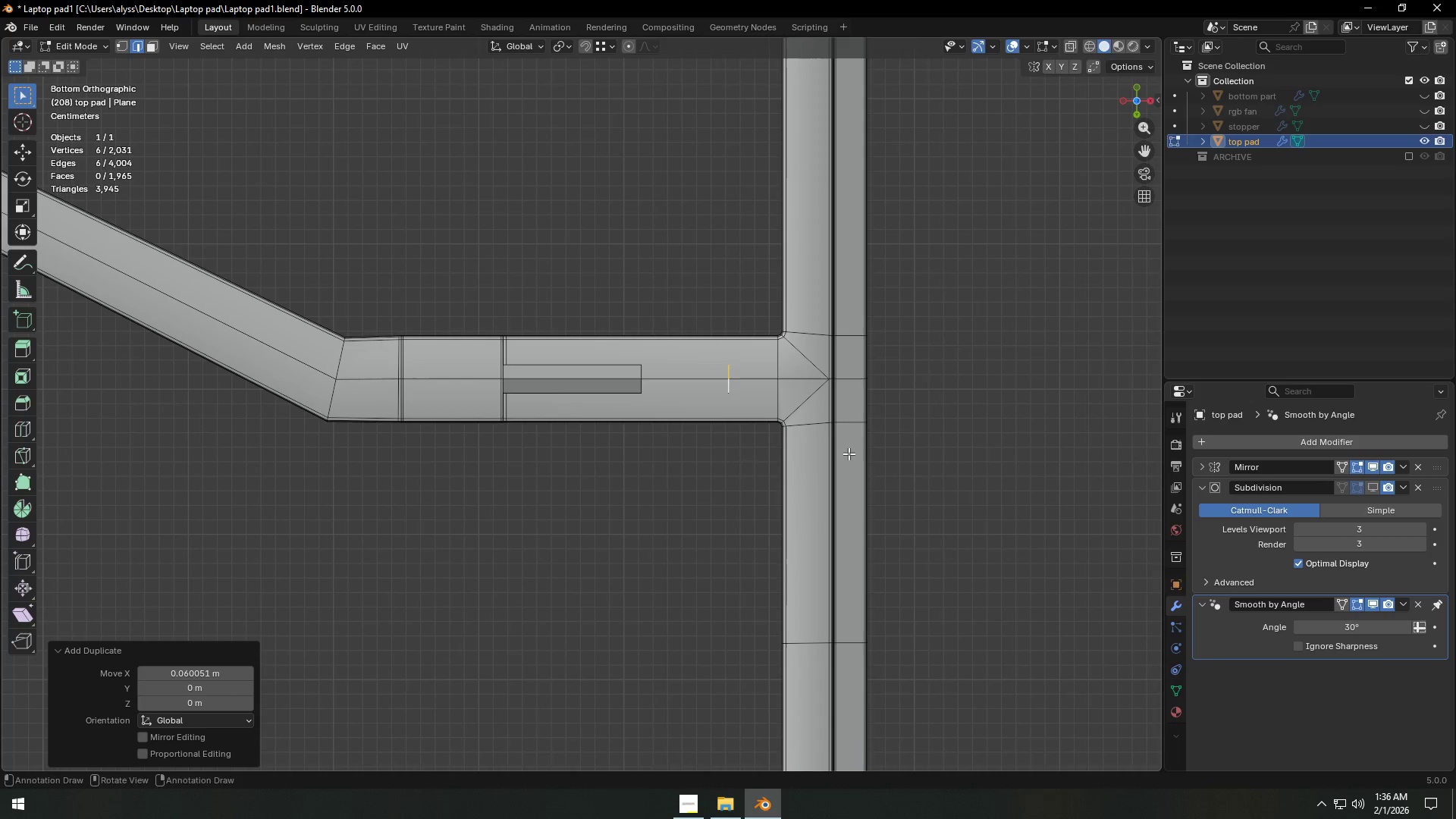 
type(rz90)
key(NumpadEnter)
type(gy)
 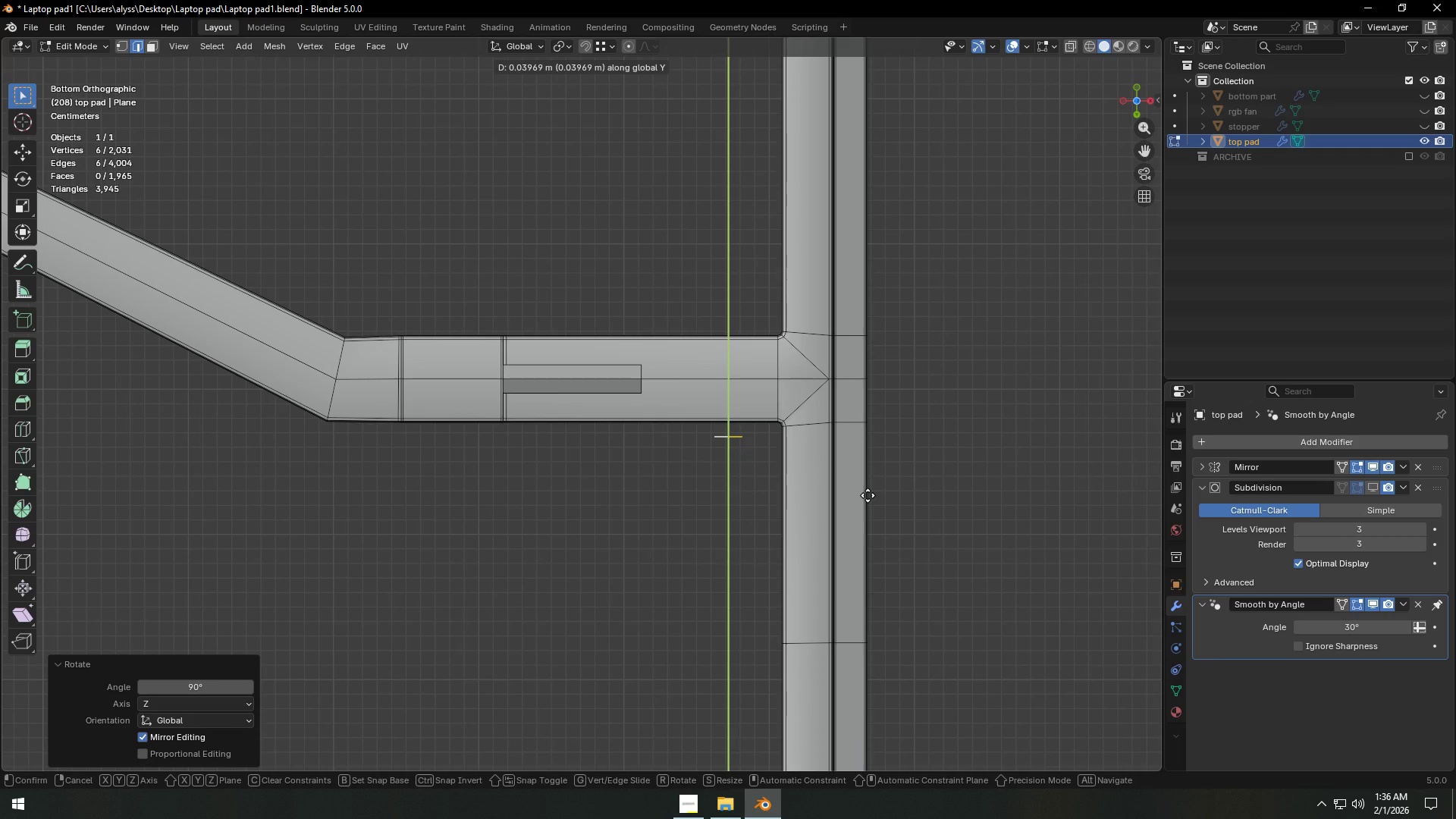 
left_click([868, 495])
 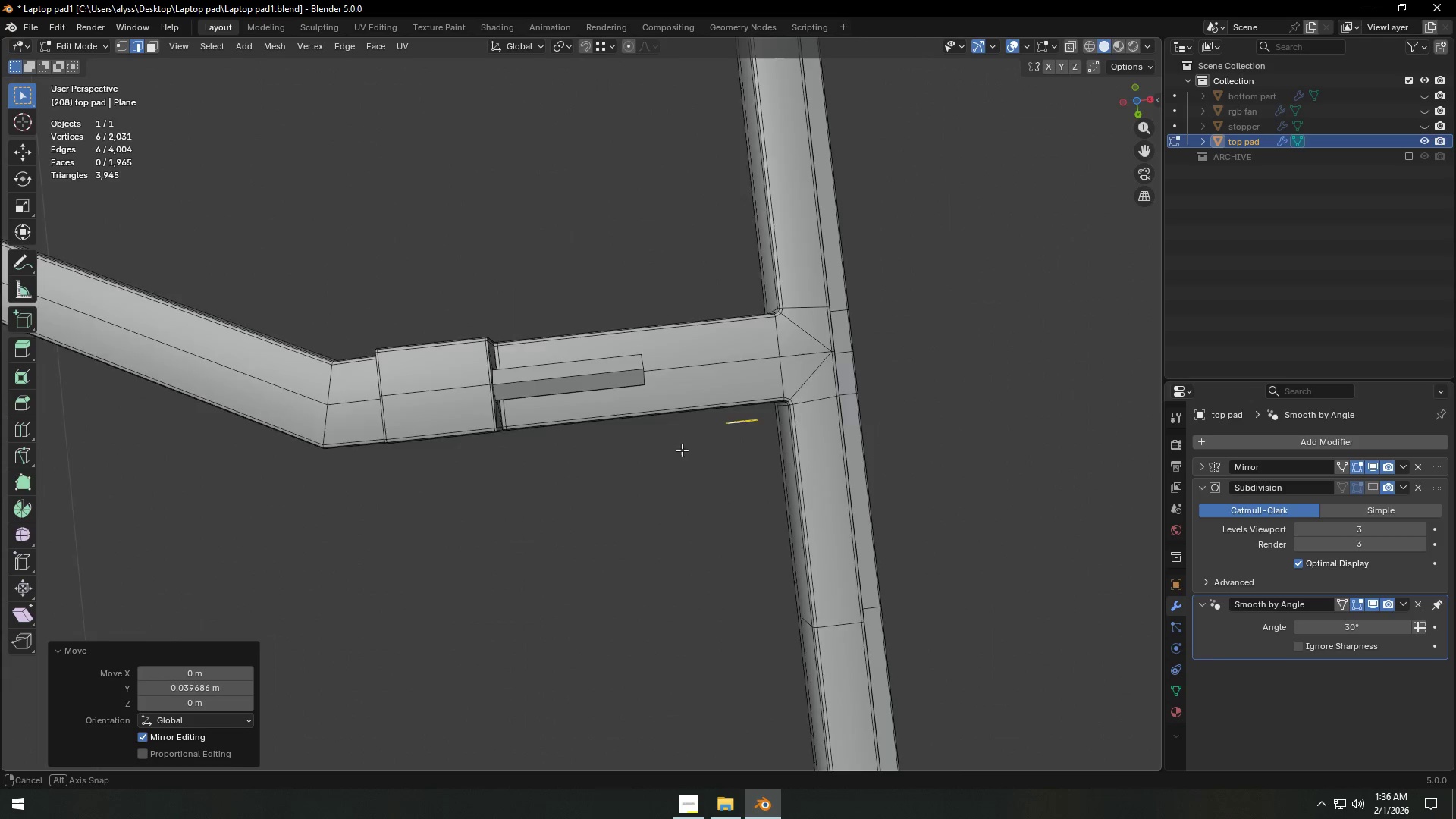 
scroll: coordinate [624, 455], scroll_direction: up, amount: 4.0
 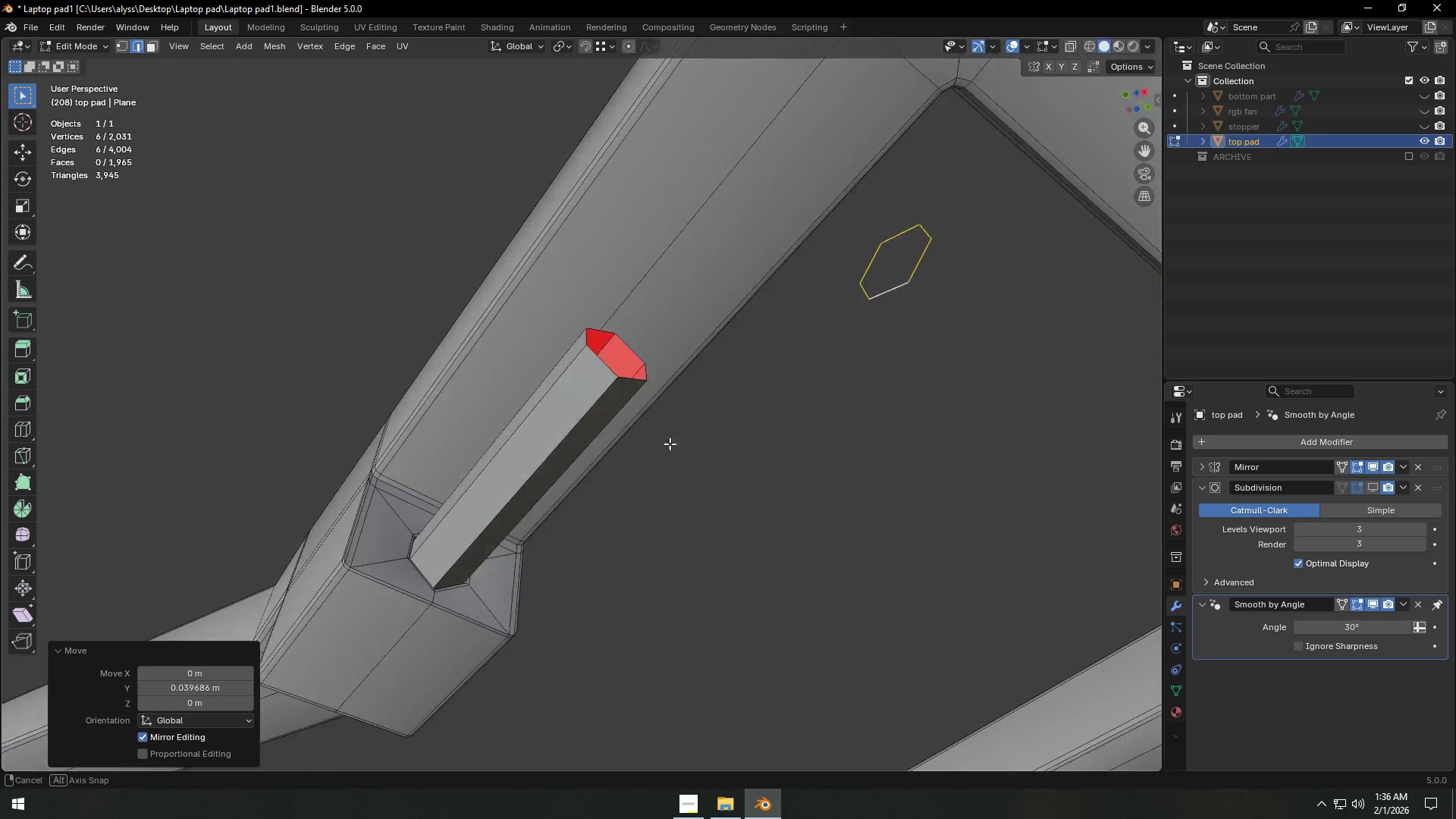 
hold_key(key=ShiftLeft, duration=0.77)
 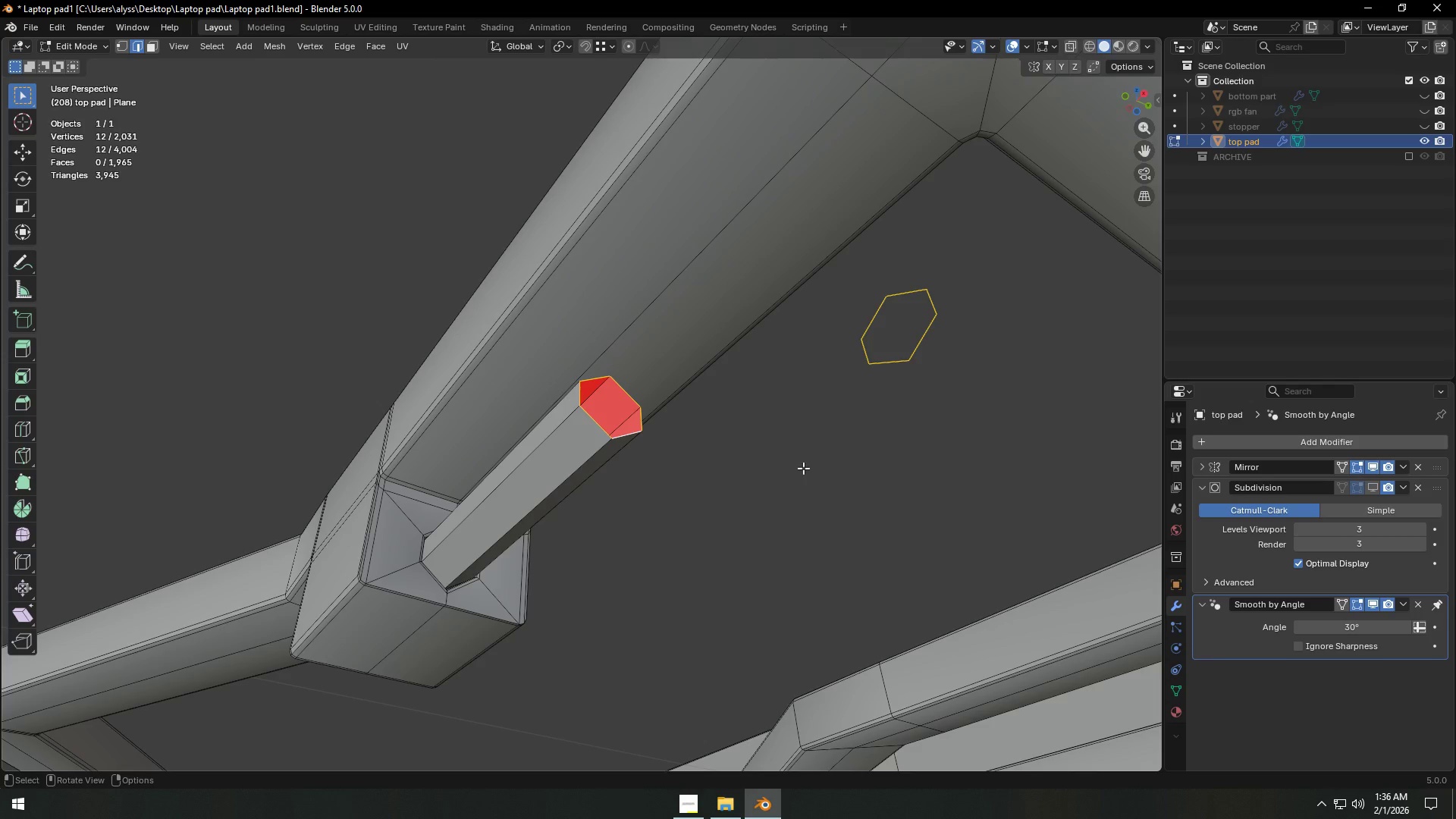 
hold_key(key=AltLeft, duration=0.53)
 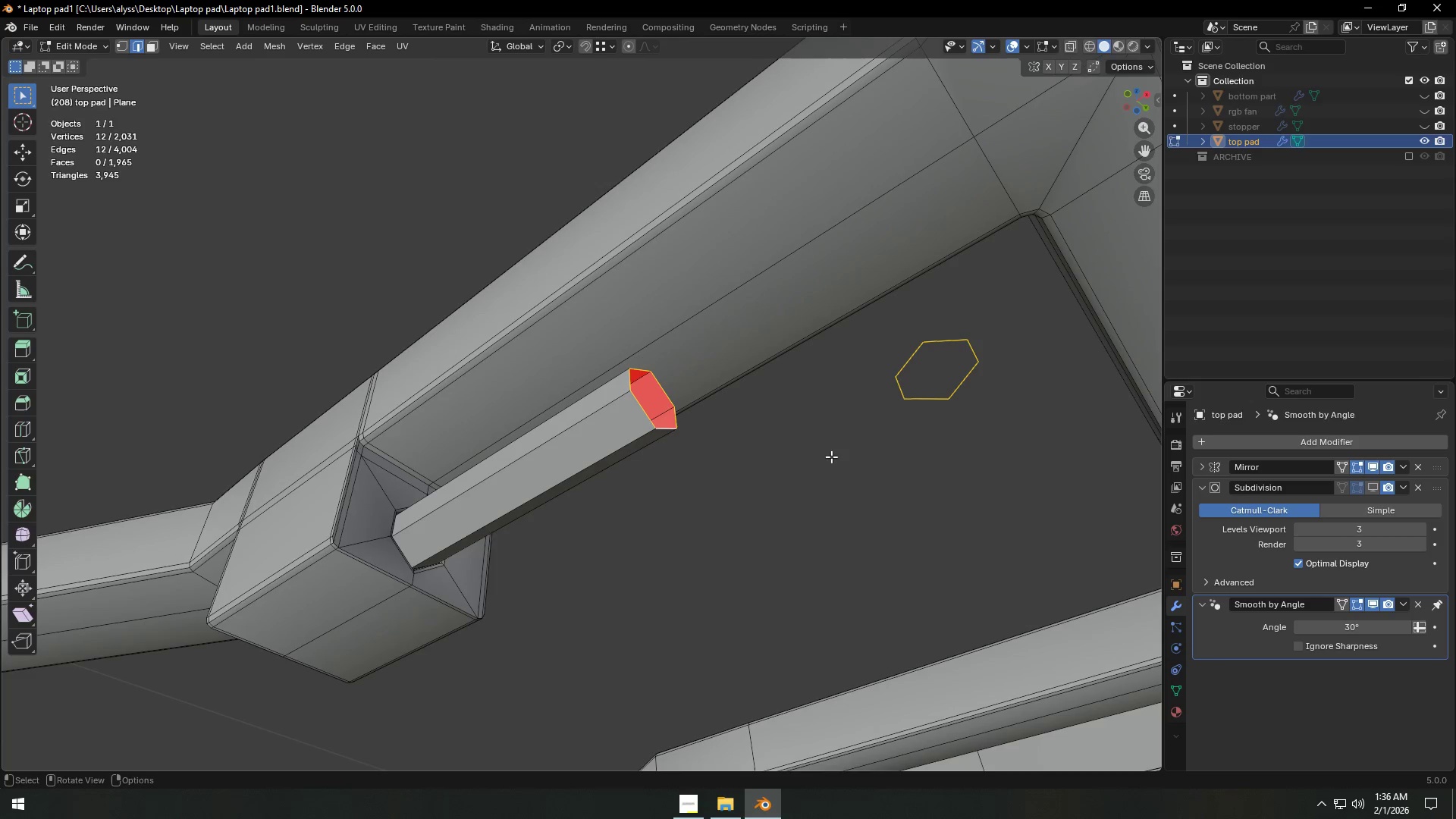 
right_click([681, 433])
 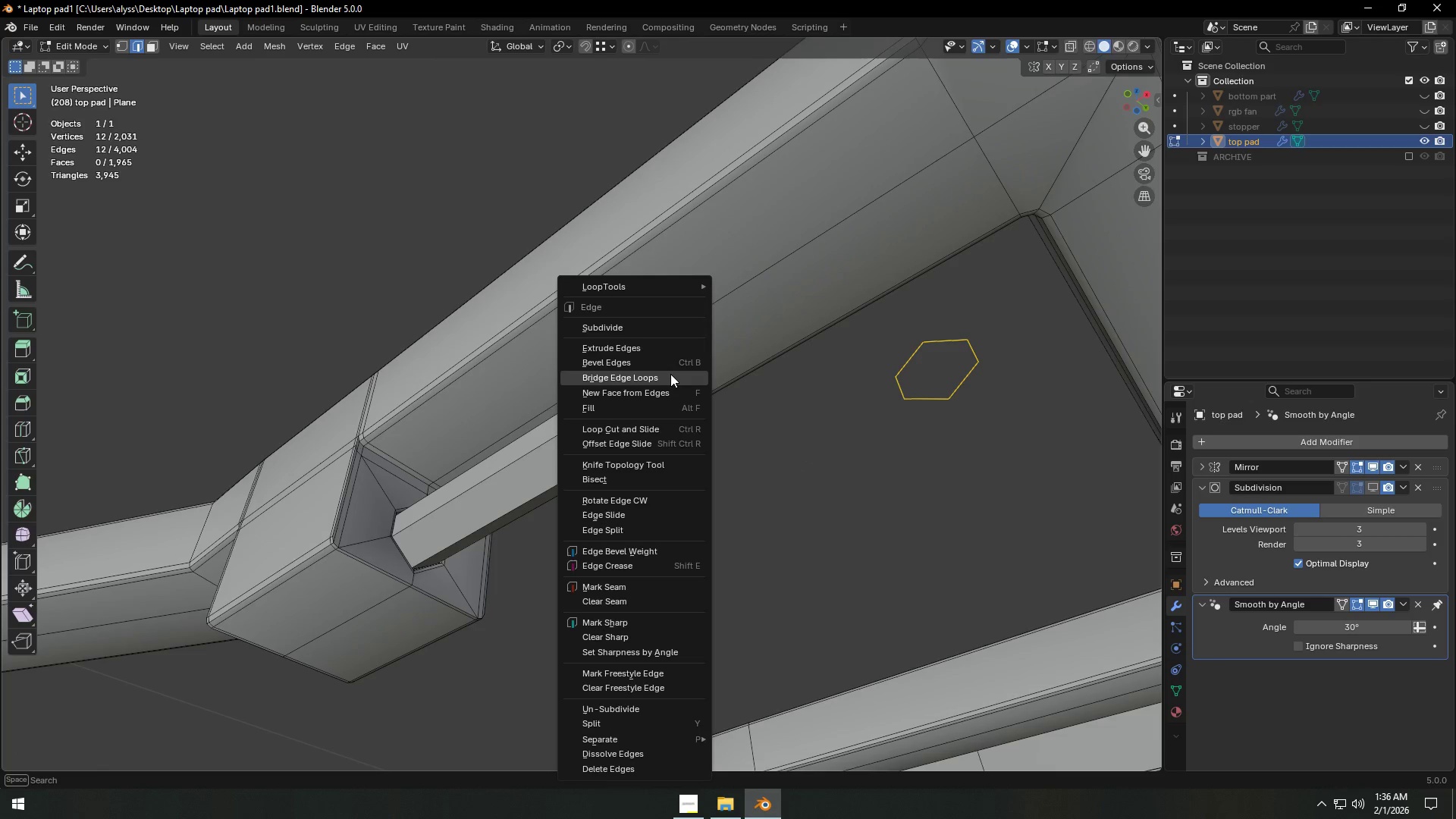 
left_click([670, 374])
 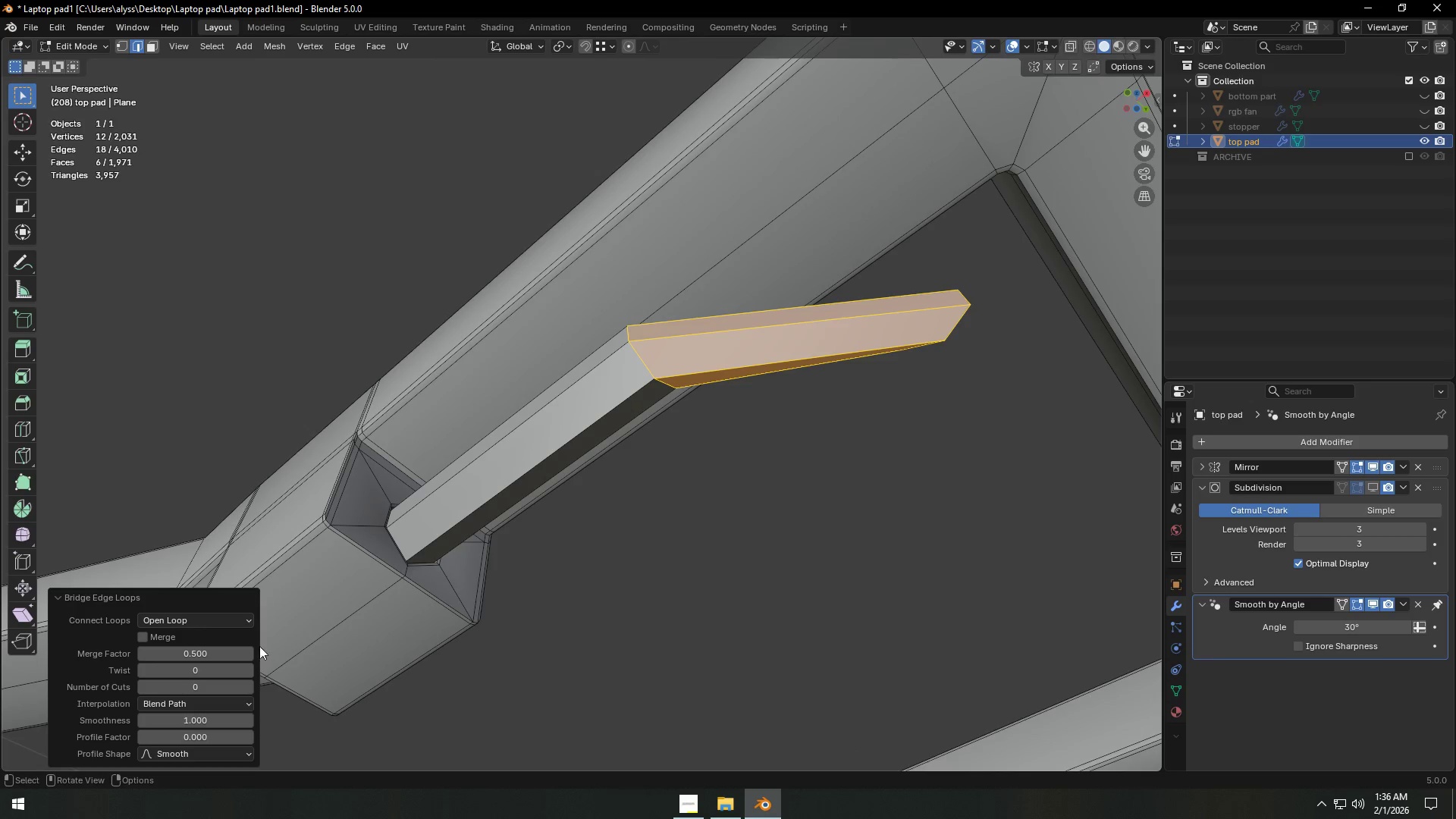 
left_click([228, 624])
 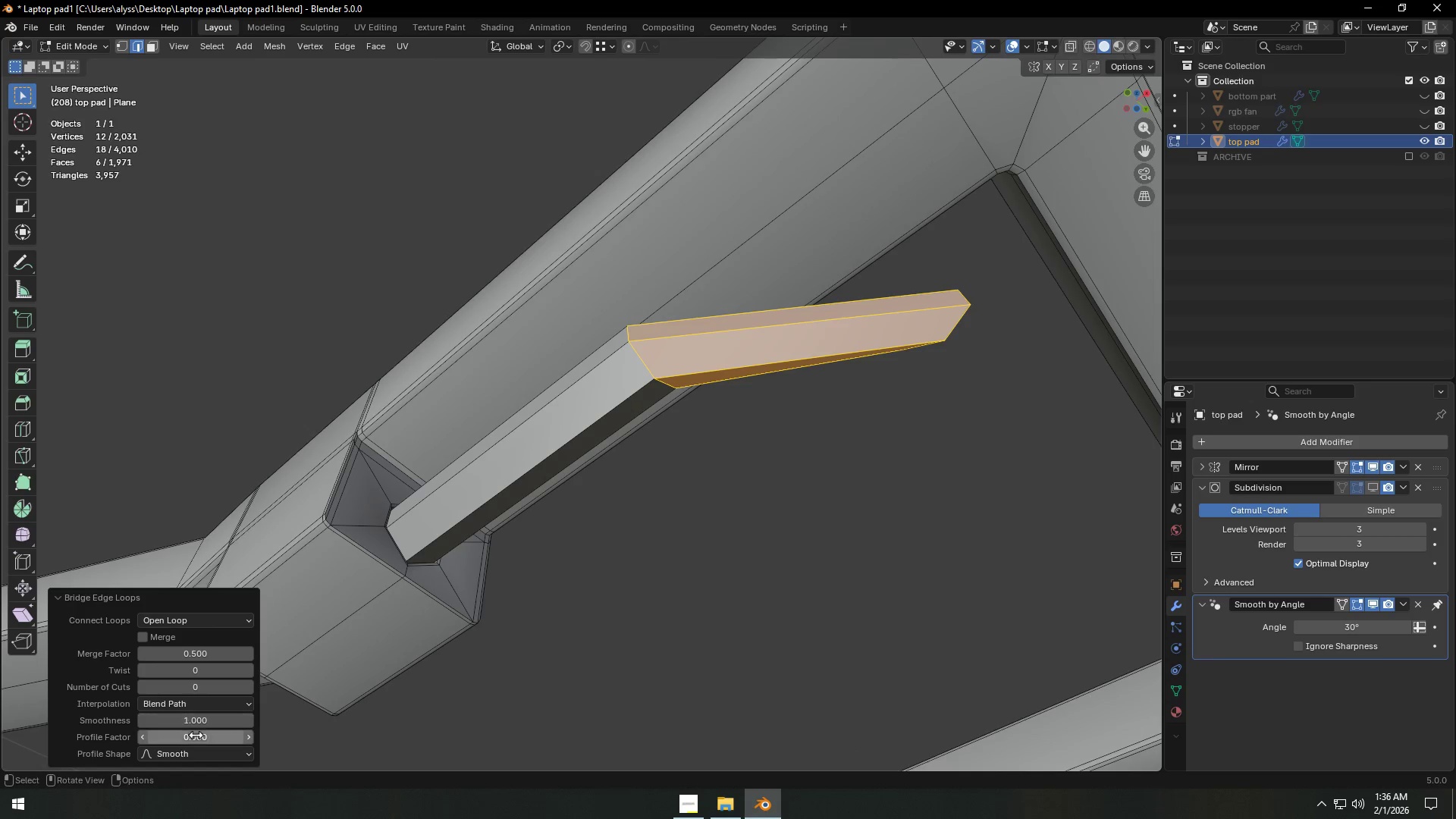 
scroll: coordinate [186, 734], scroll_direction: down, amount: 3.0
 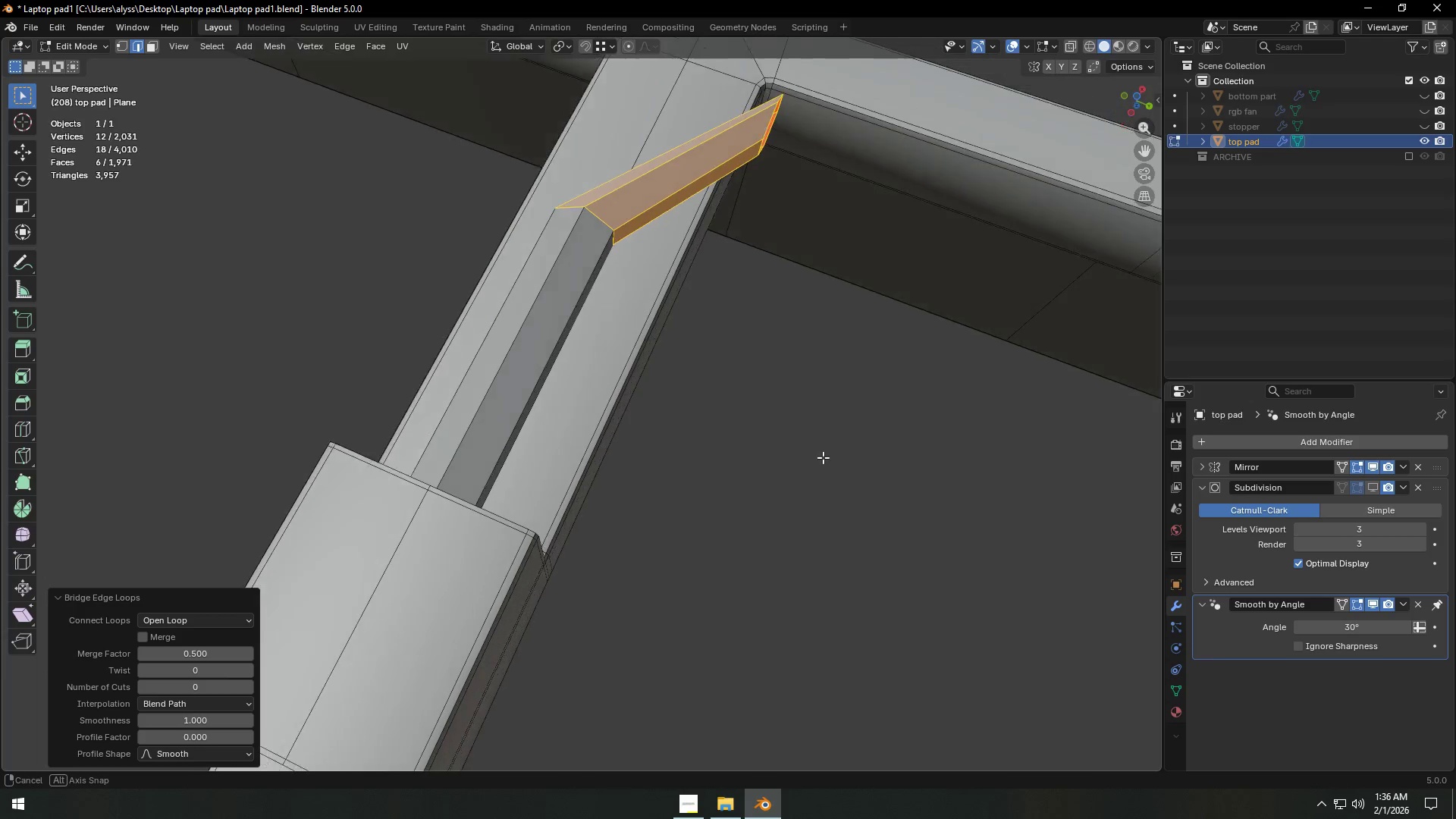 
wait(5.34)
 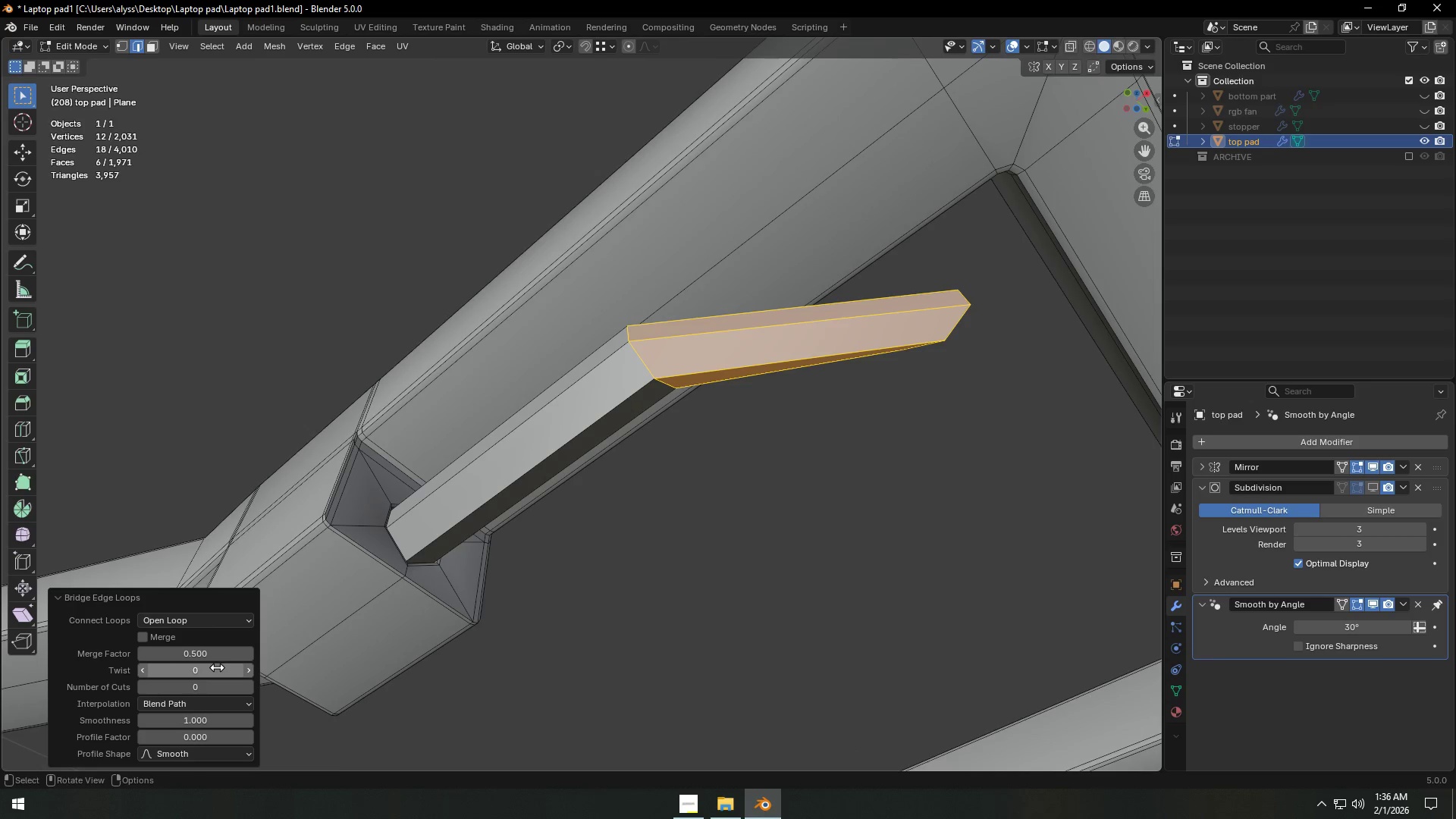 
scroll: coordinate [205, 714], scroll_direction: down, amount: 2.0
 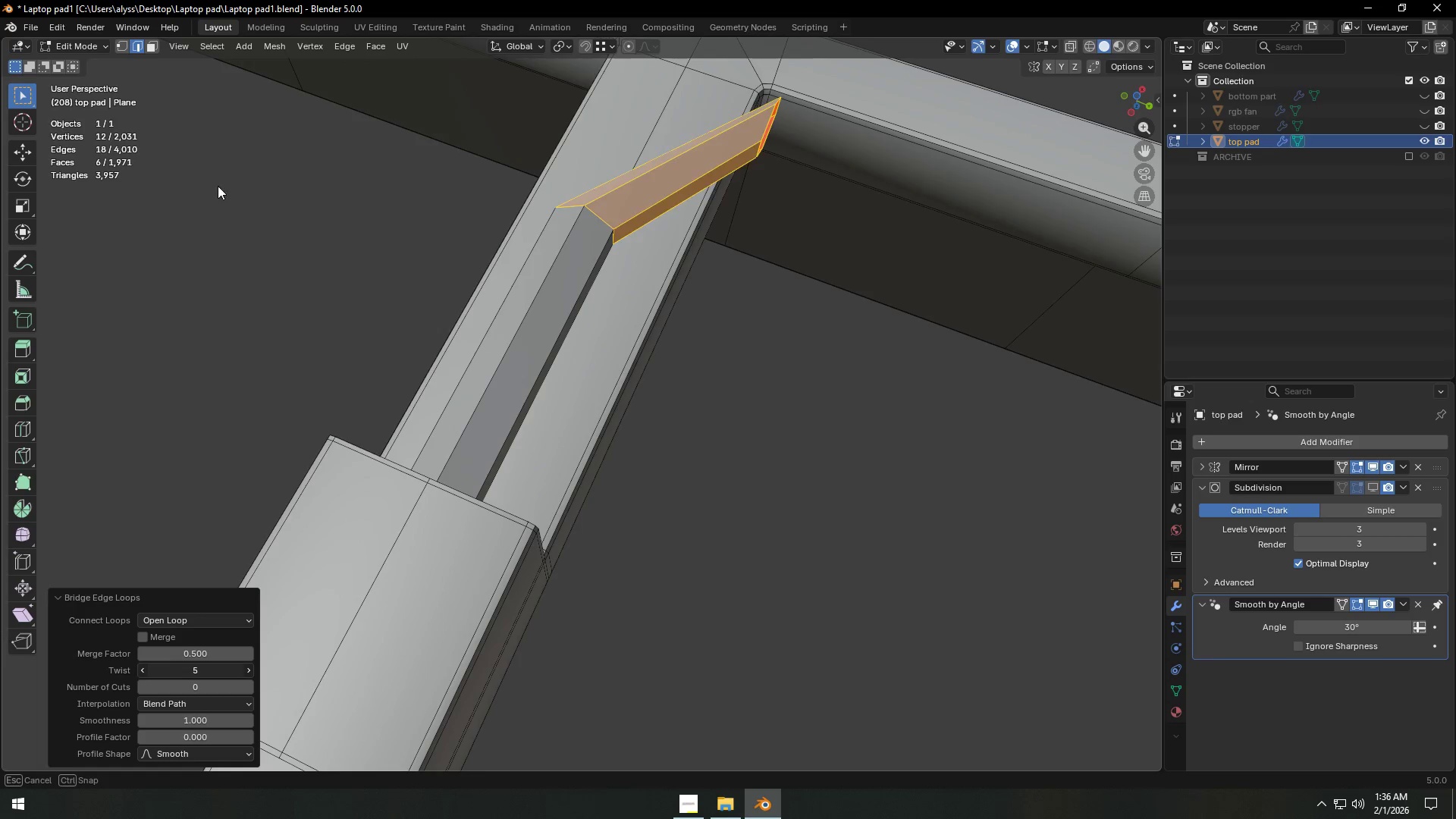 
wait(5.54)
 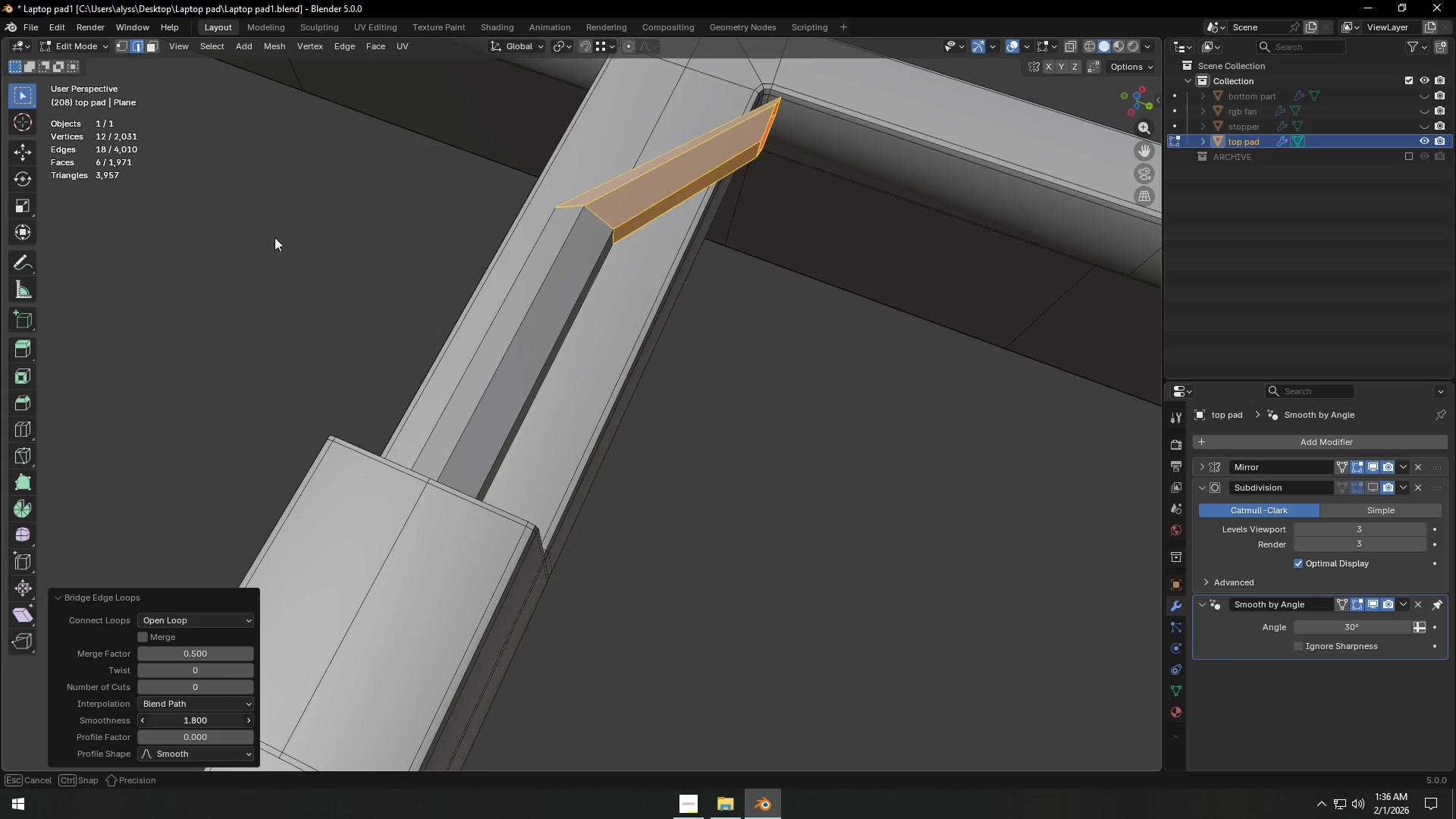 
left_click_drag(start_coordinate=[197, 687], to_coordinate=[204, 206])
 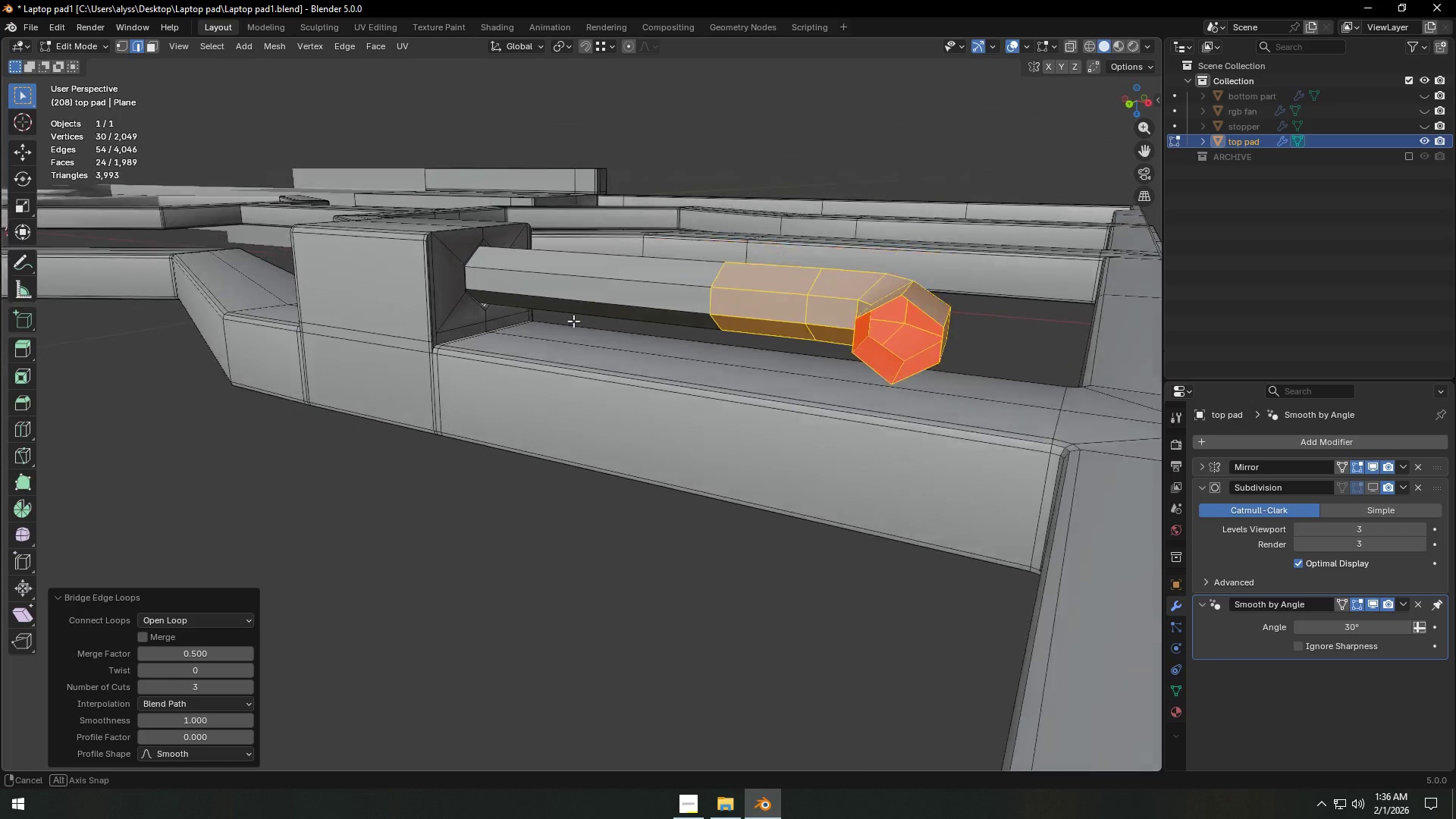 
wait(5.23)
 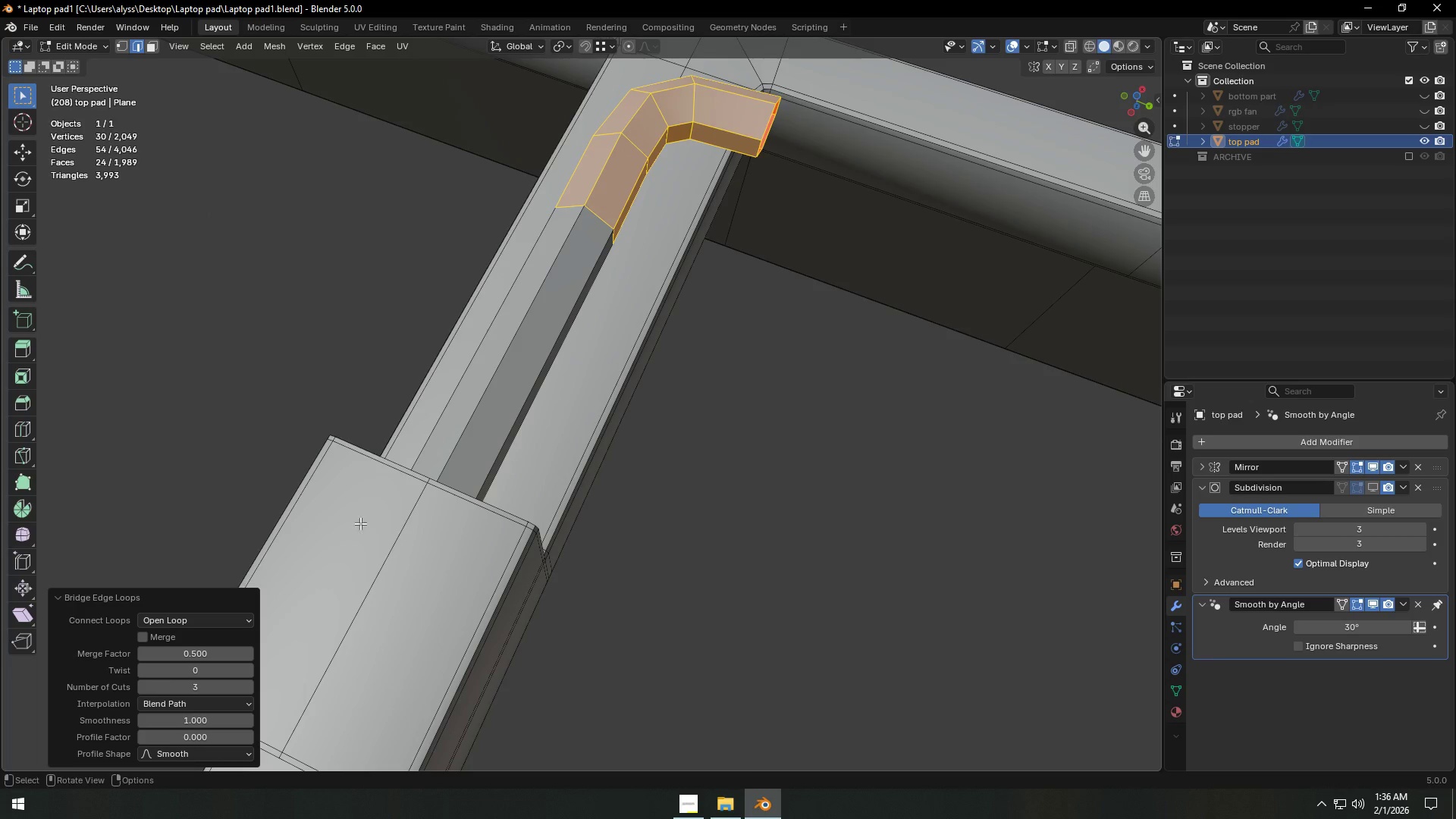 
key(Tab)
 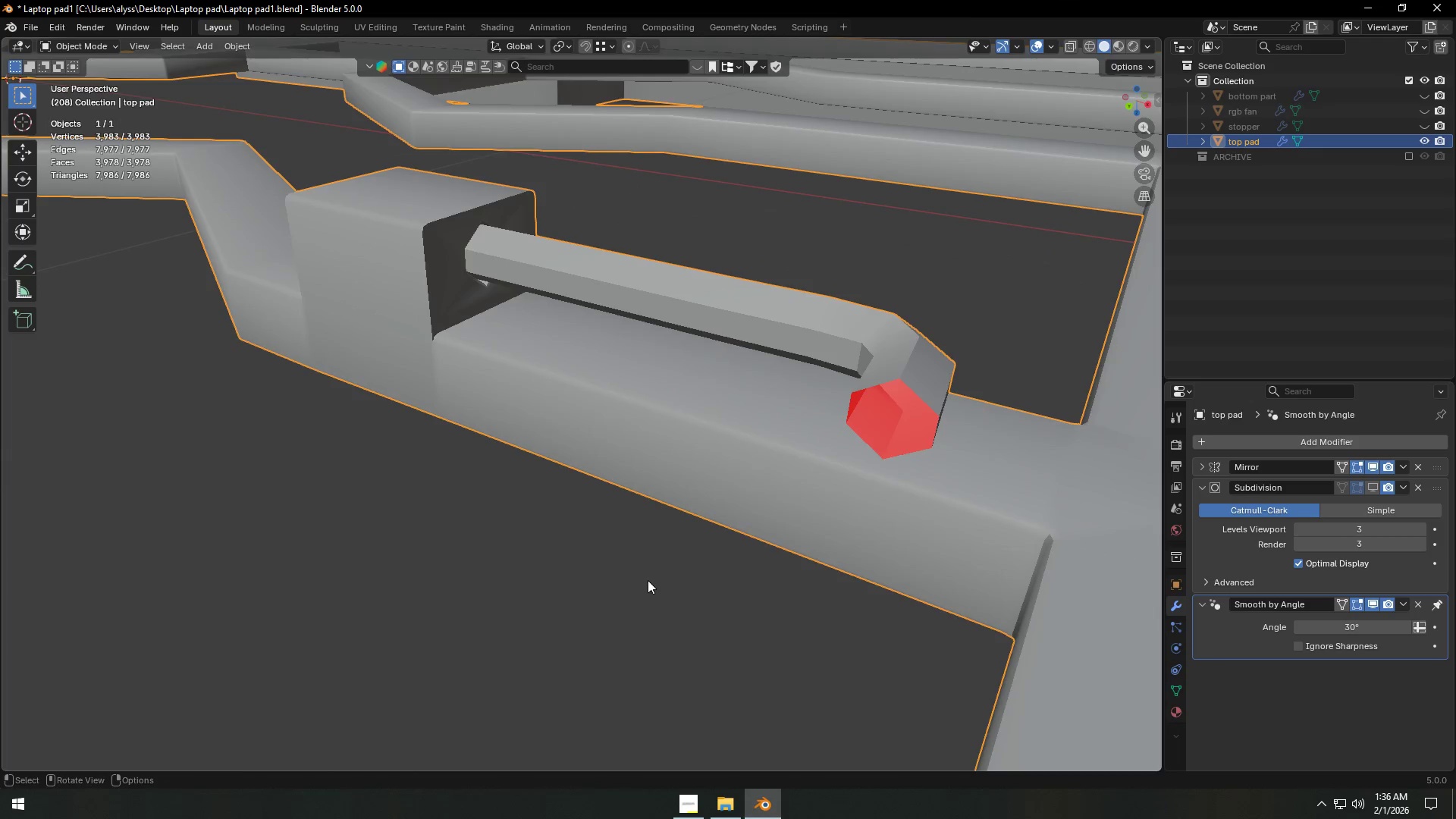 
scroll: coordinate [651, 577], scroll_direction: down, amount: 6.0
 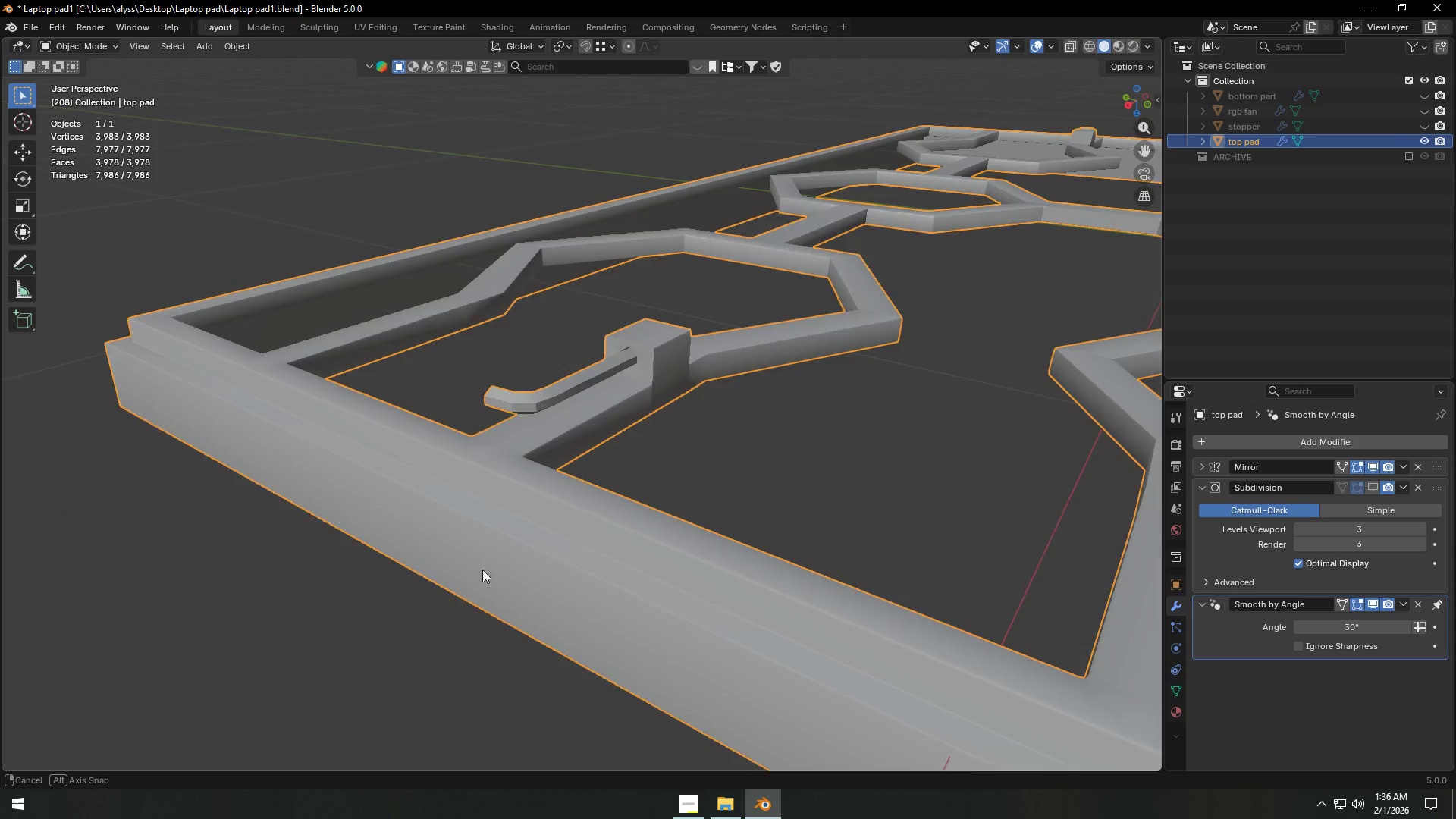 
hold_key(key=ShiftLeft, duration=0.45)
 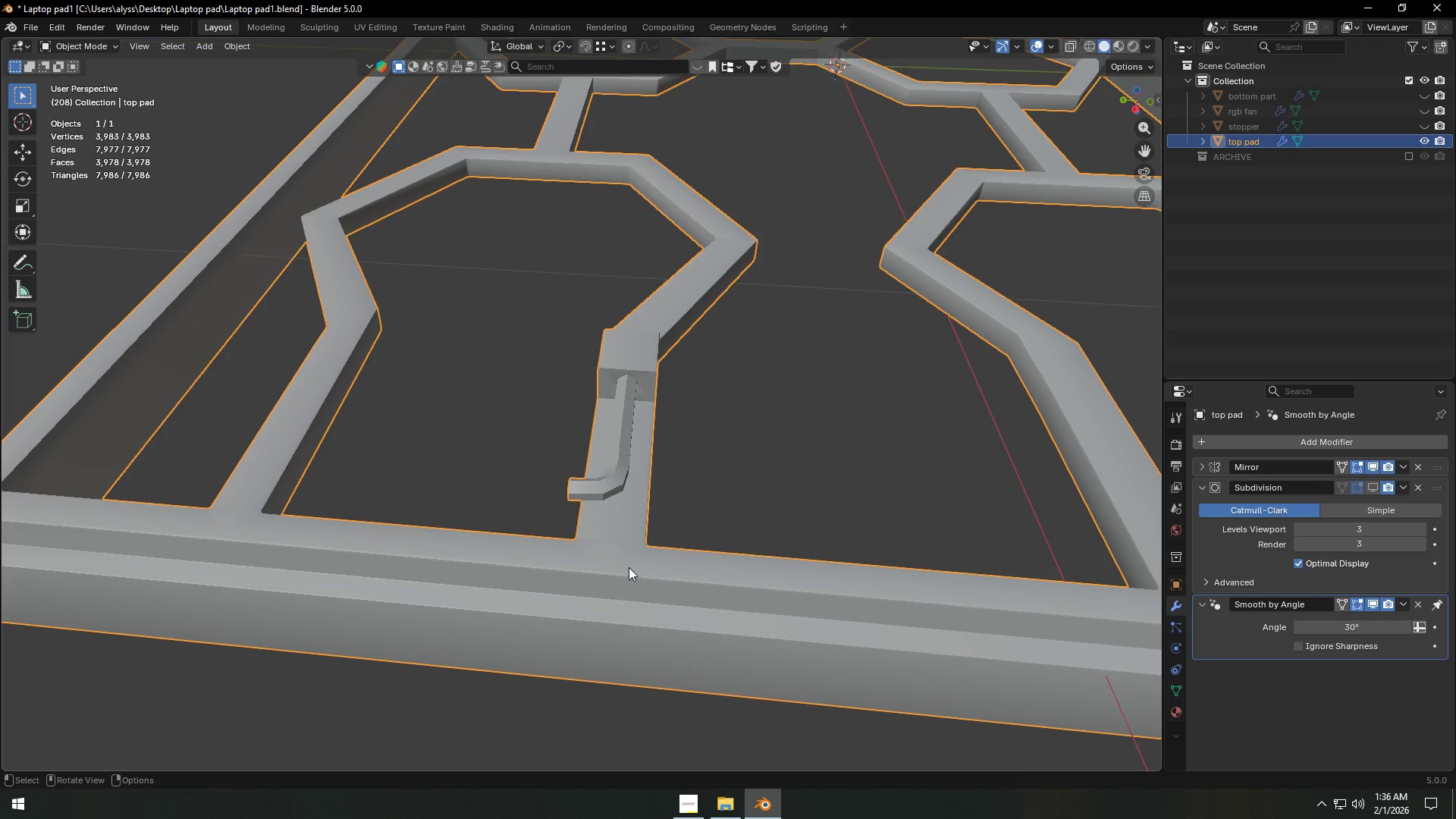 
key(Tab)
 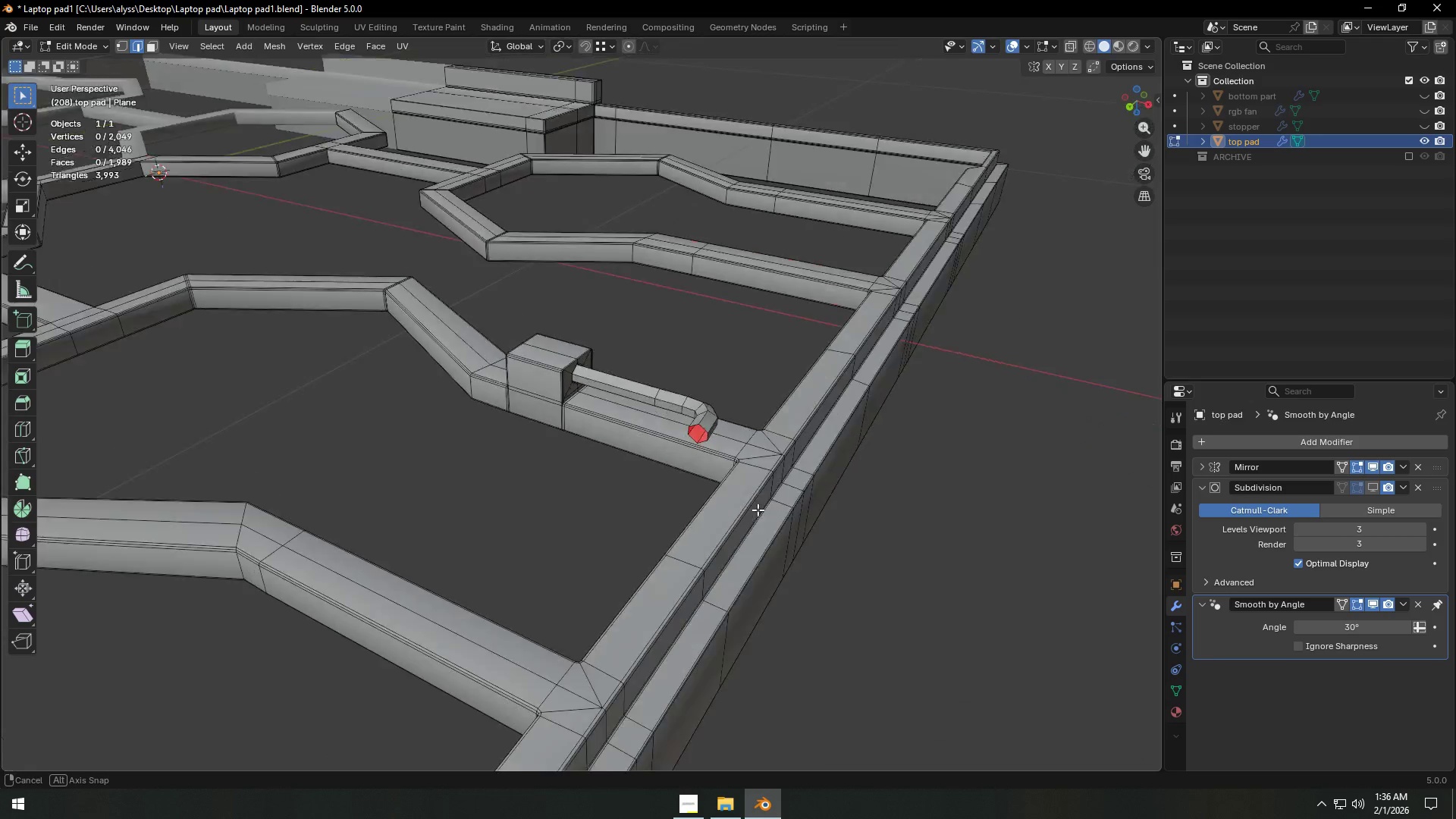 
scroll: coordinate [764, 500], scroll_direction: up, amount: 3.0
 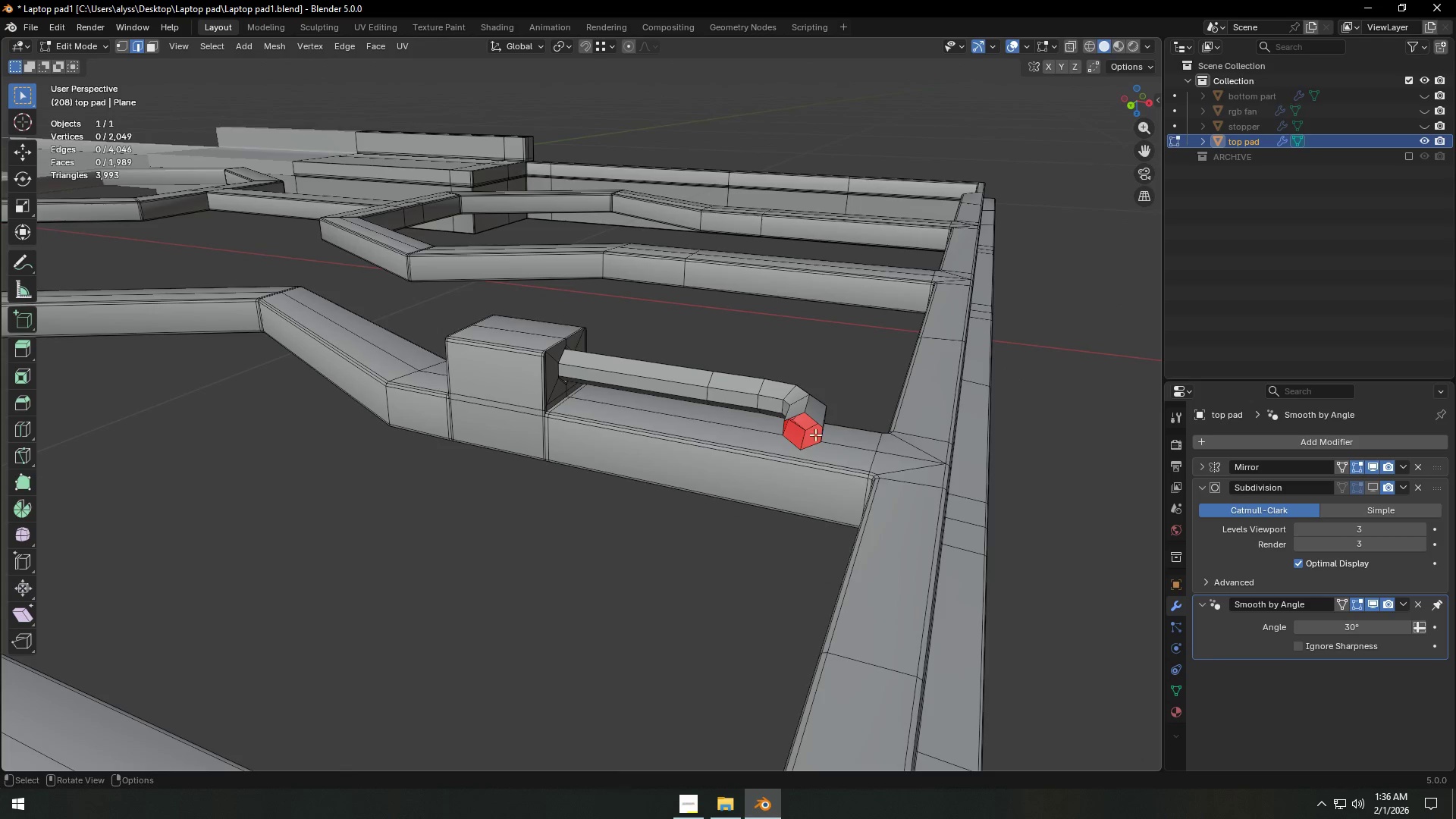 
hold_key(key=AltLeft, duration=0.72)
left_click([816, 419])
 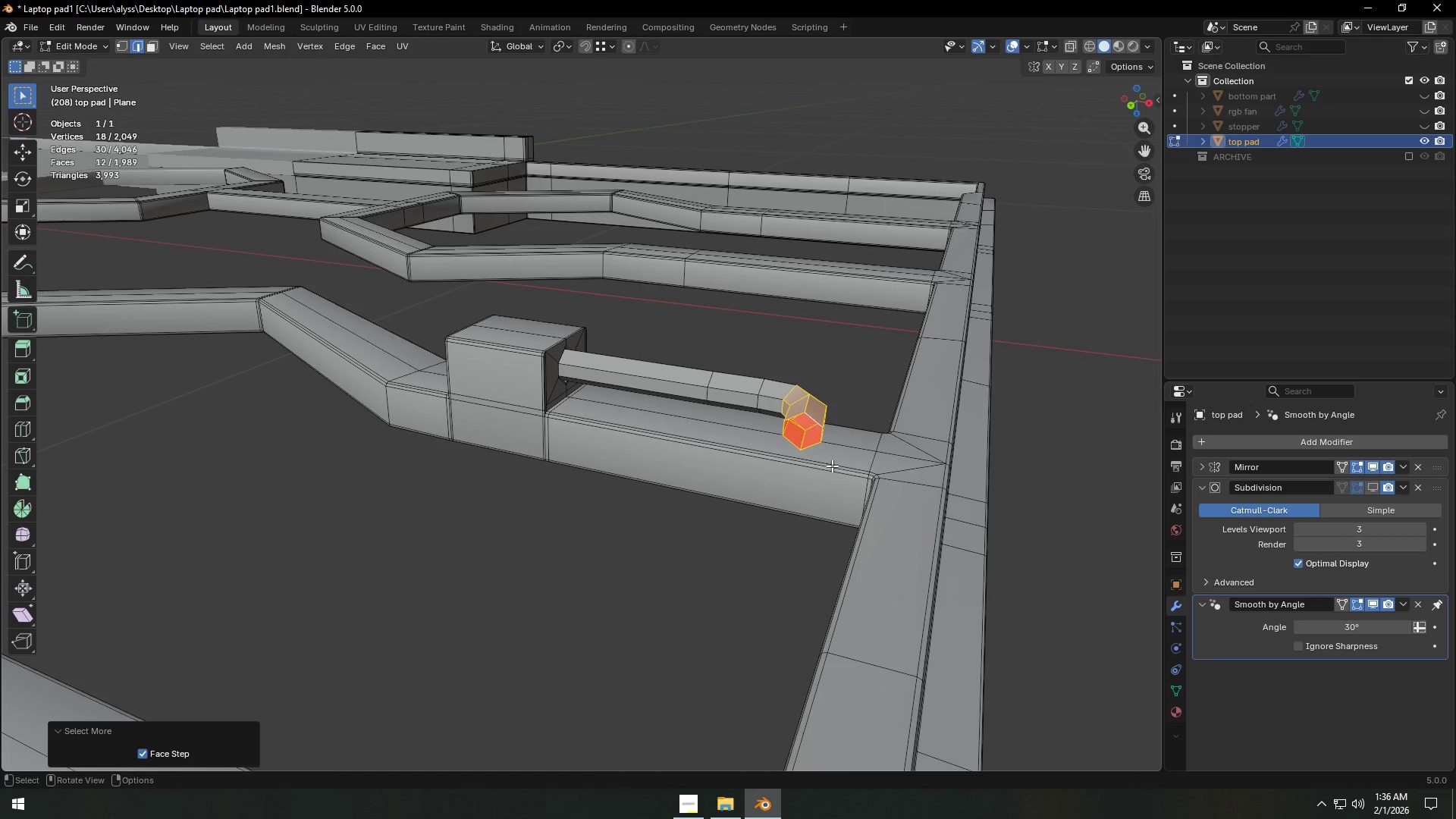 
 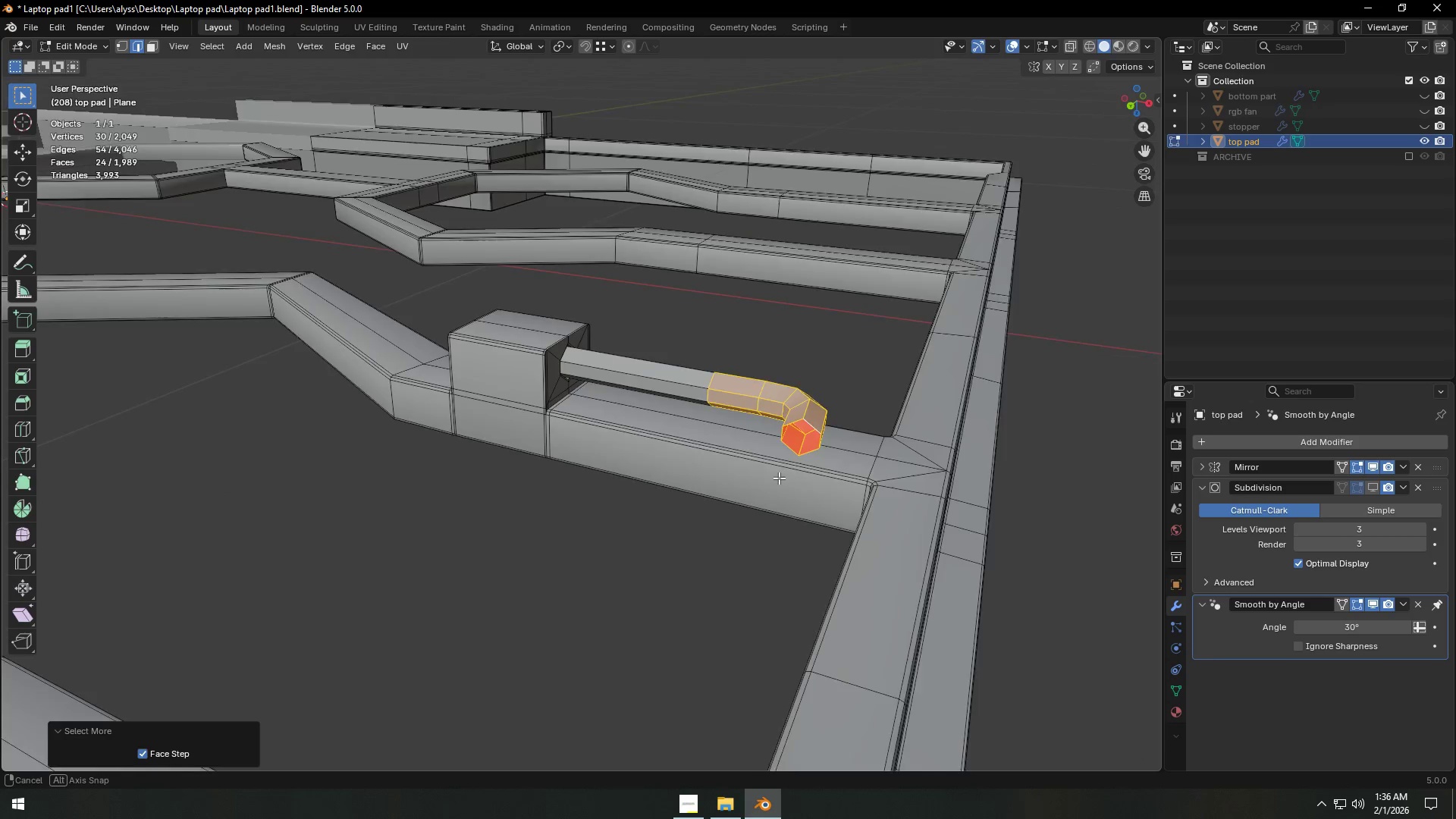 
type(gx)
 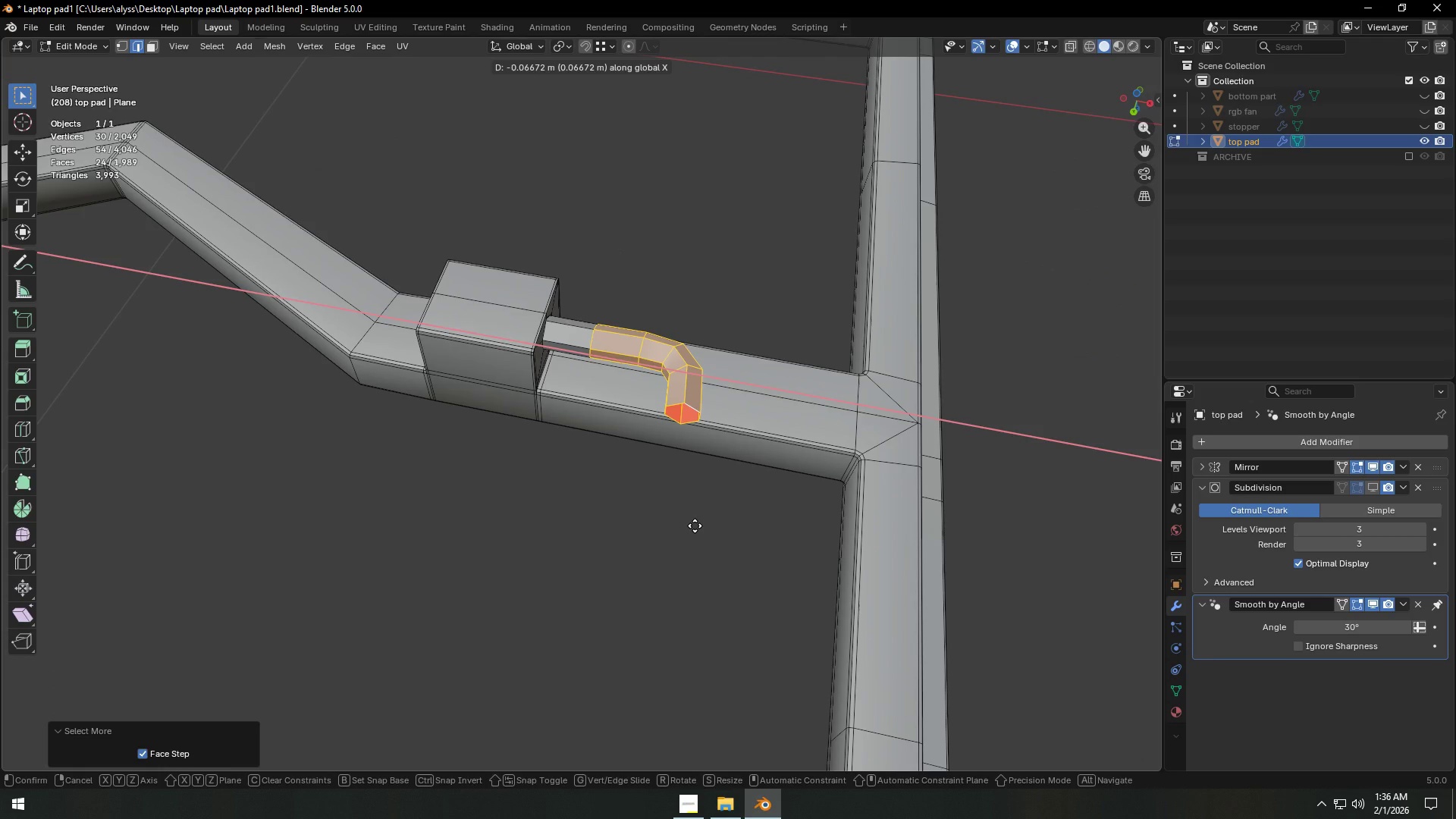 
left_click([695, 526])
 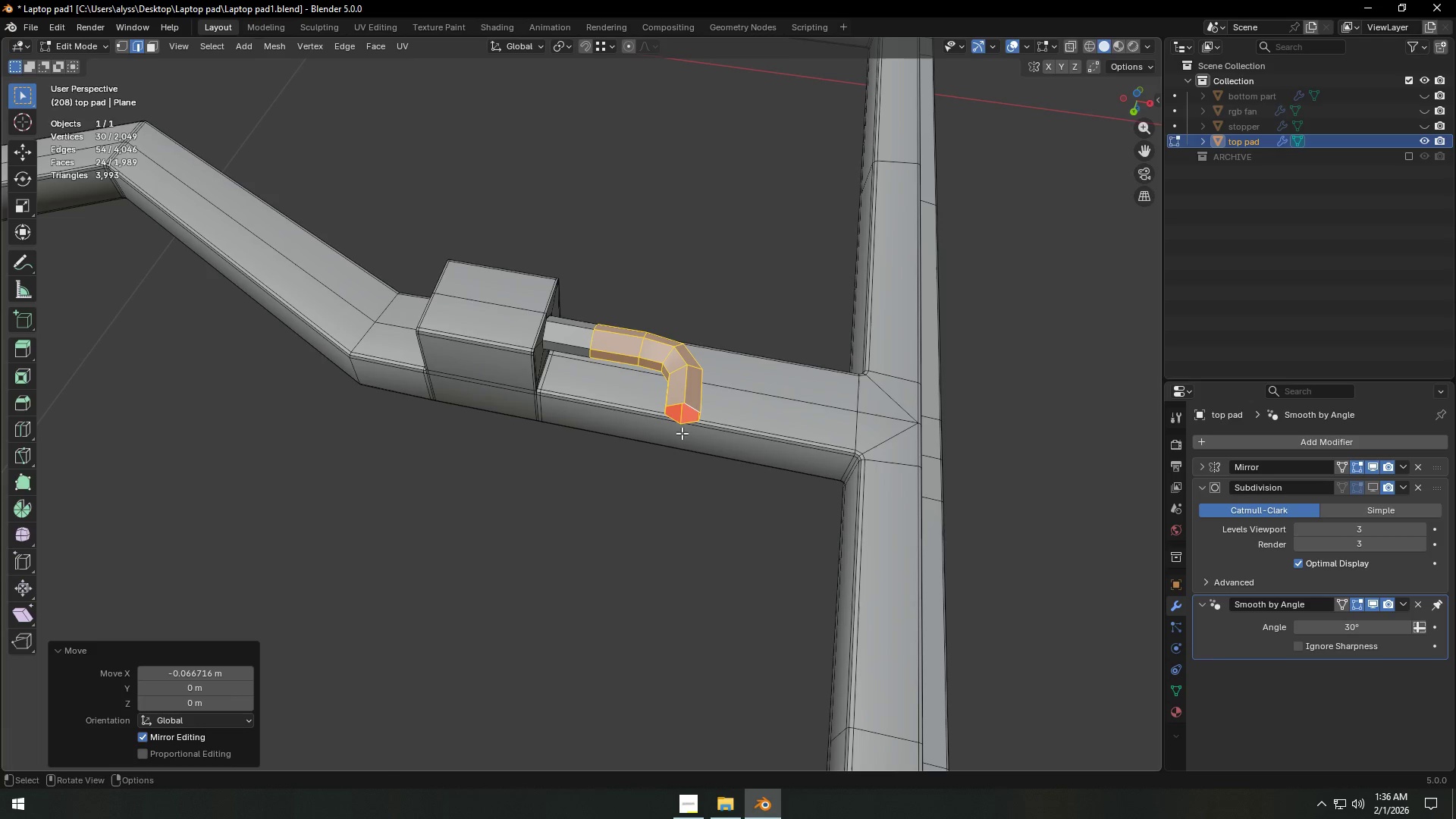 
hold_key(key=AltLeft, duration=0.53)
left_click([685, 422])
 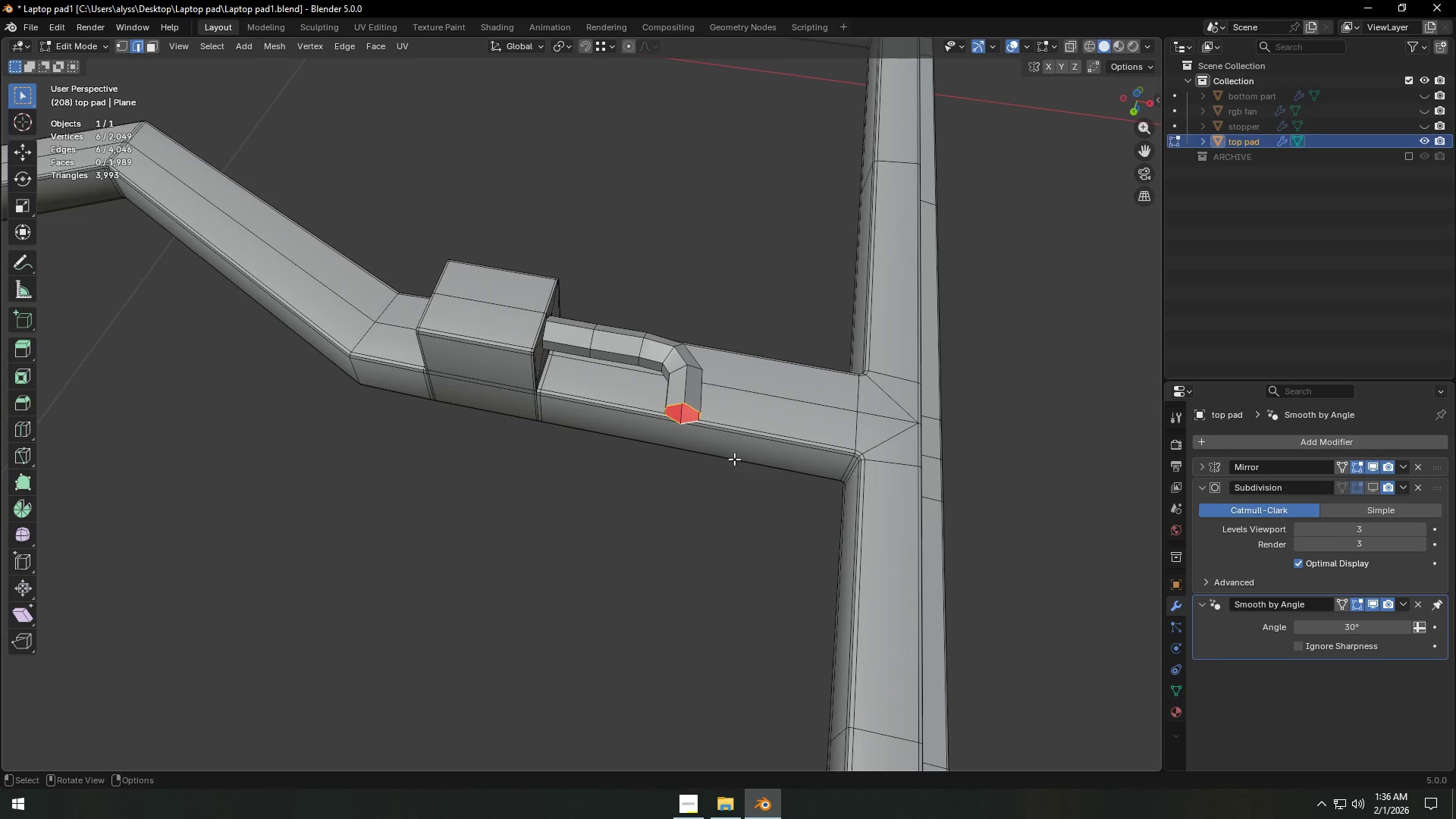 
hold_key(key=Backquote, duration=0.8)
 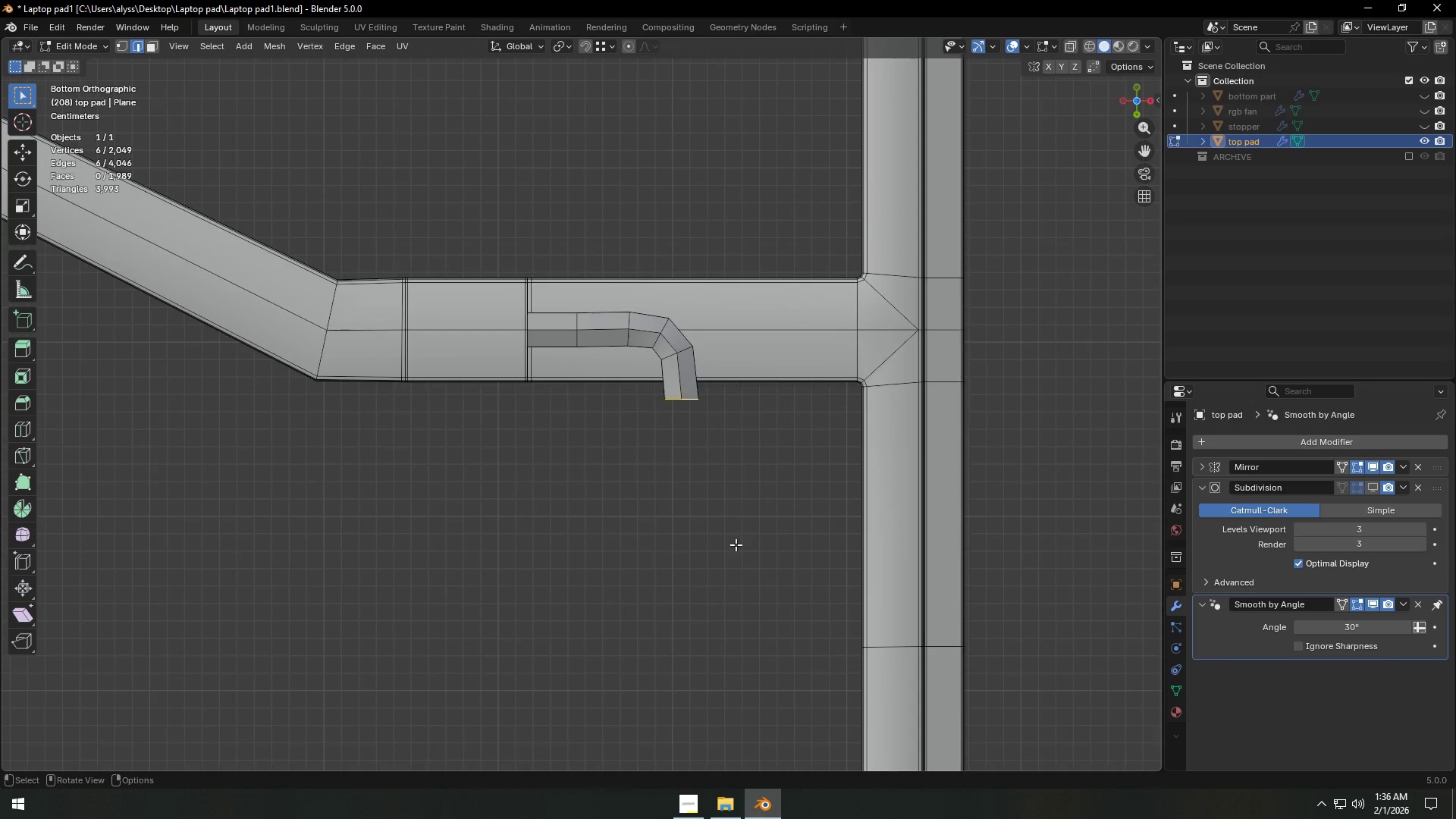 
scroll: coordinate [736, 544], scroll_direction: up, amount: 3.0
 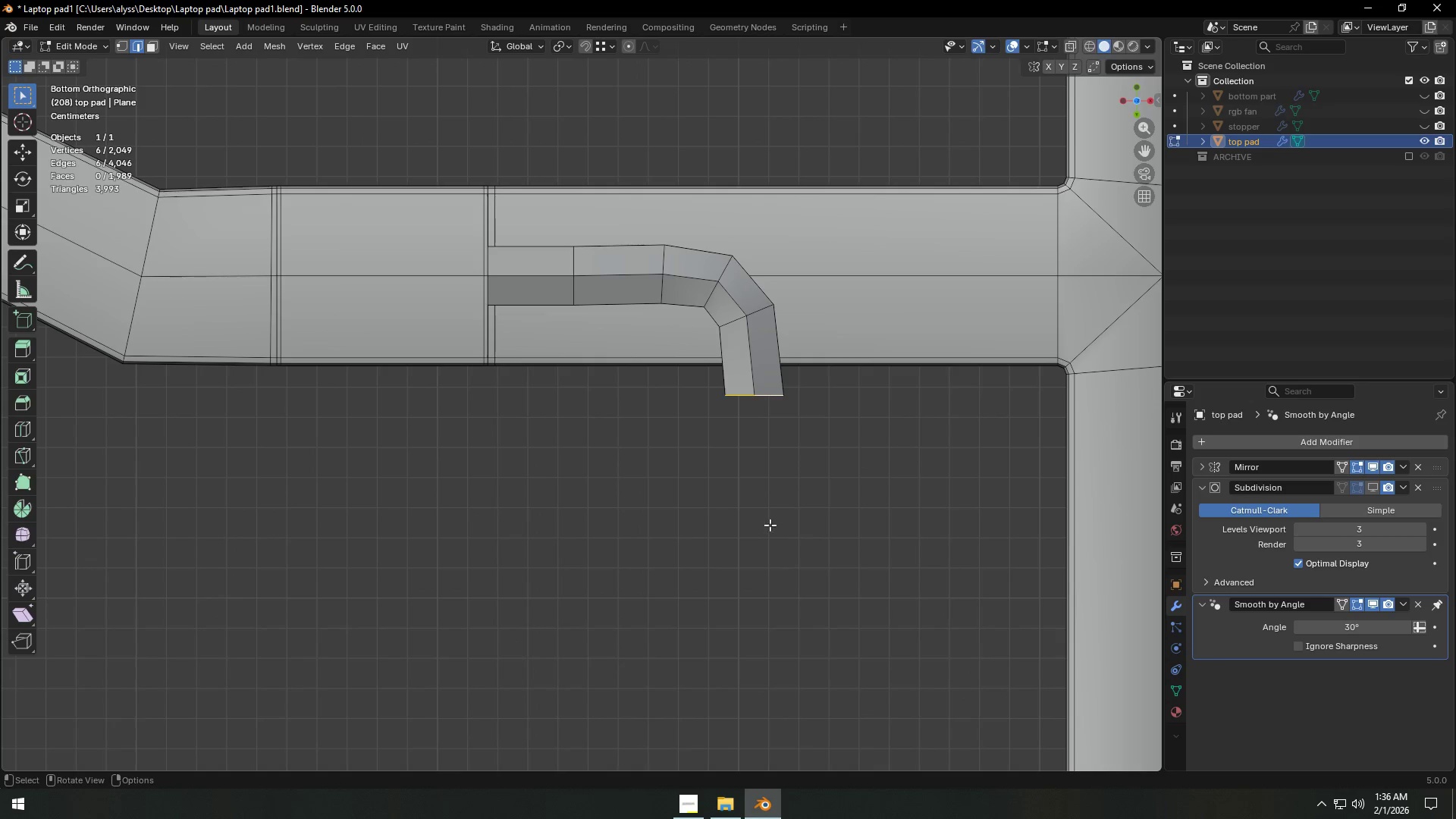 
hold_key(key=ShiftLeft, duration=0.56)
 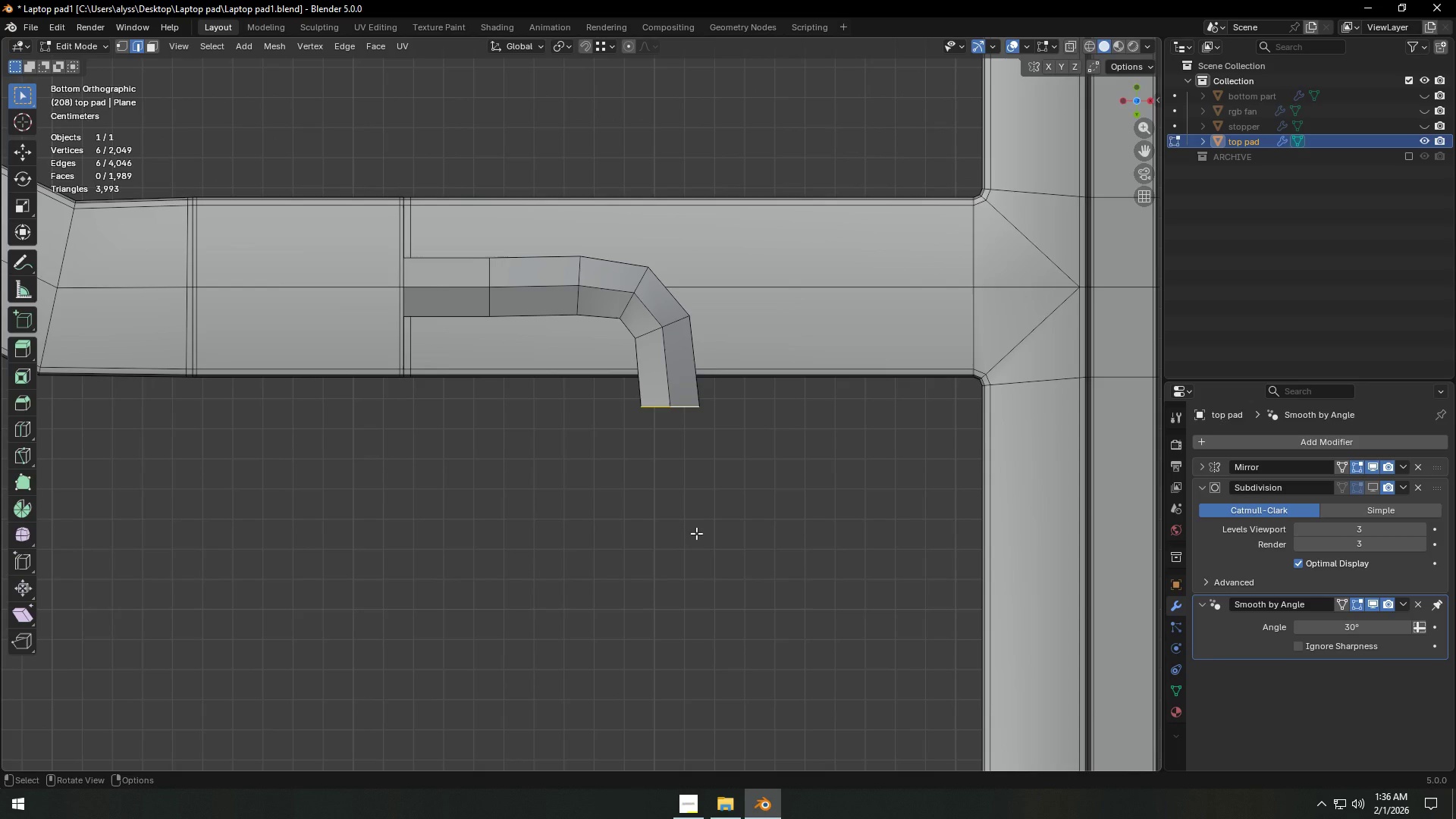 
scroll: coordinate [696, 533], scroll_direction: up, amount: 1.0
 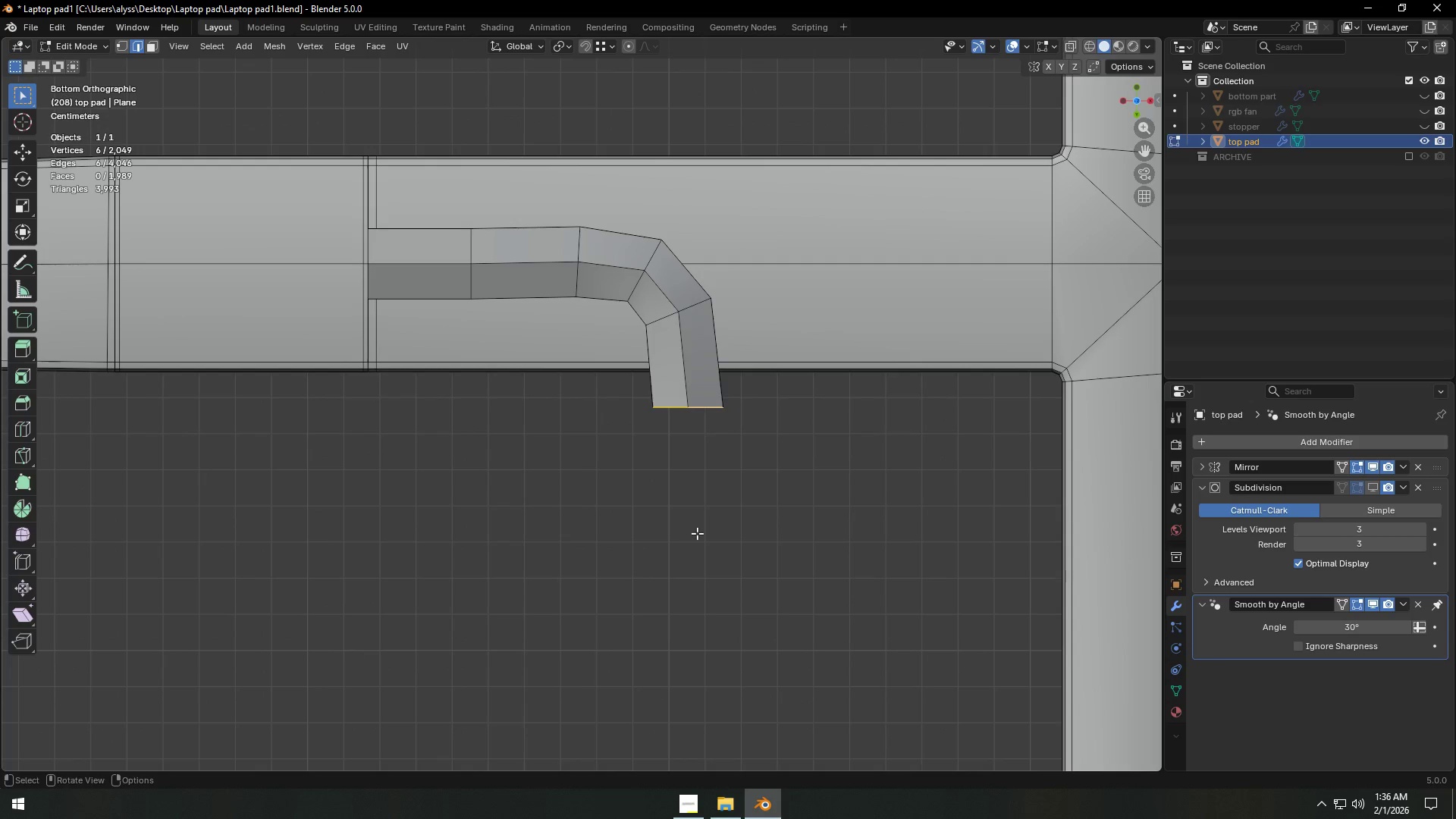 
hold_key(key=ShiftLeft, duration=0.55)
 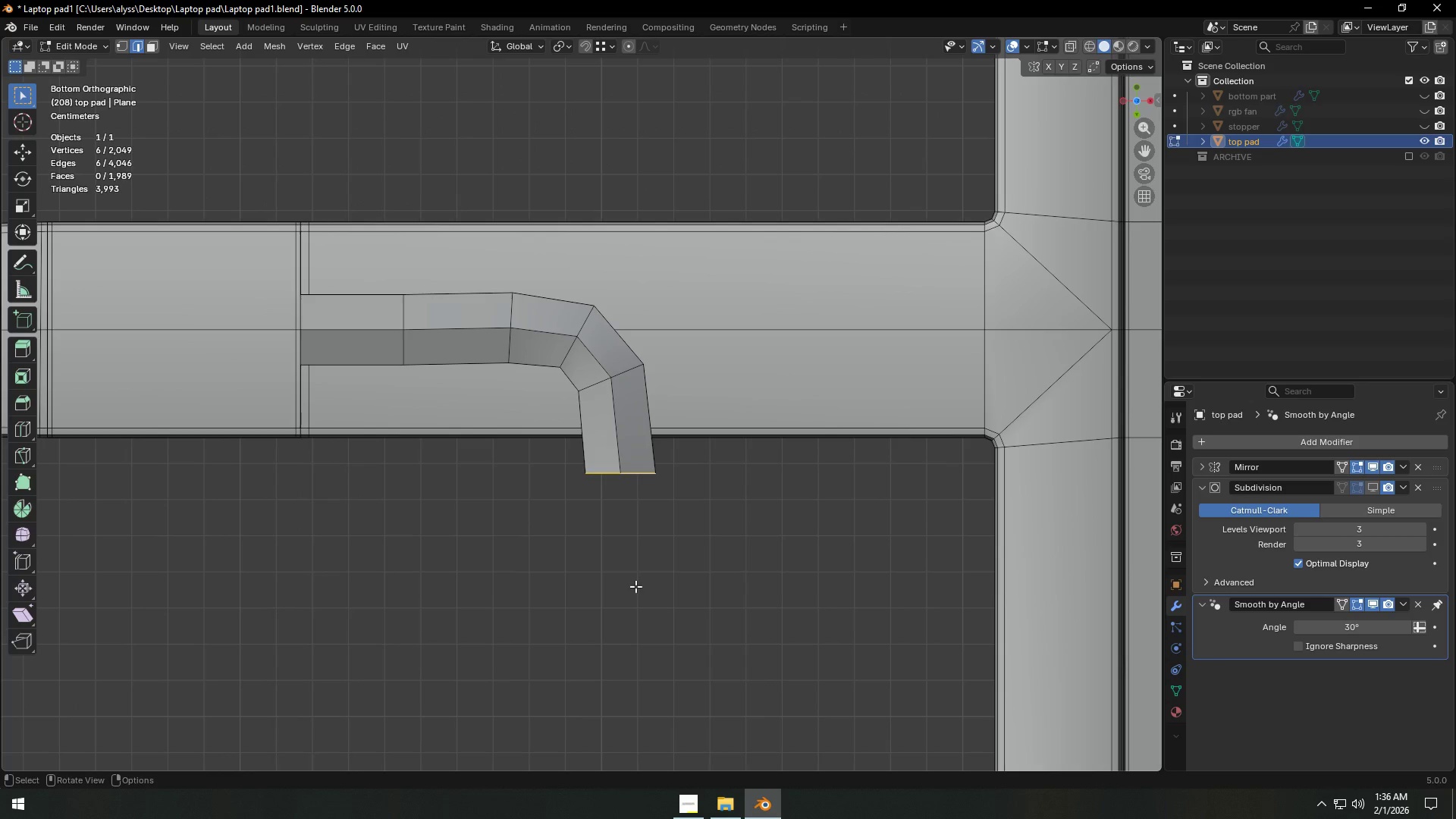 
hold_key(key=ShiftLeft, duration=4.76)
 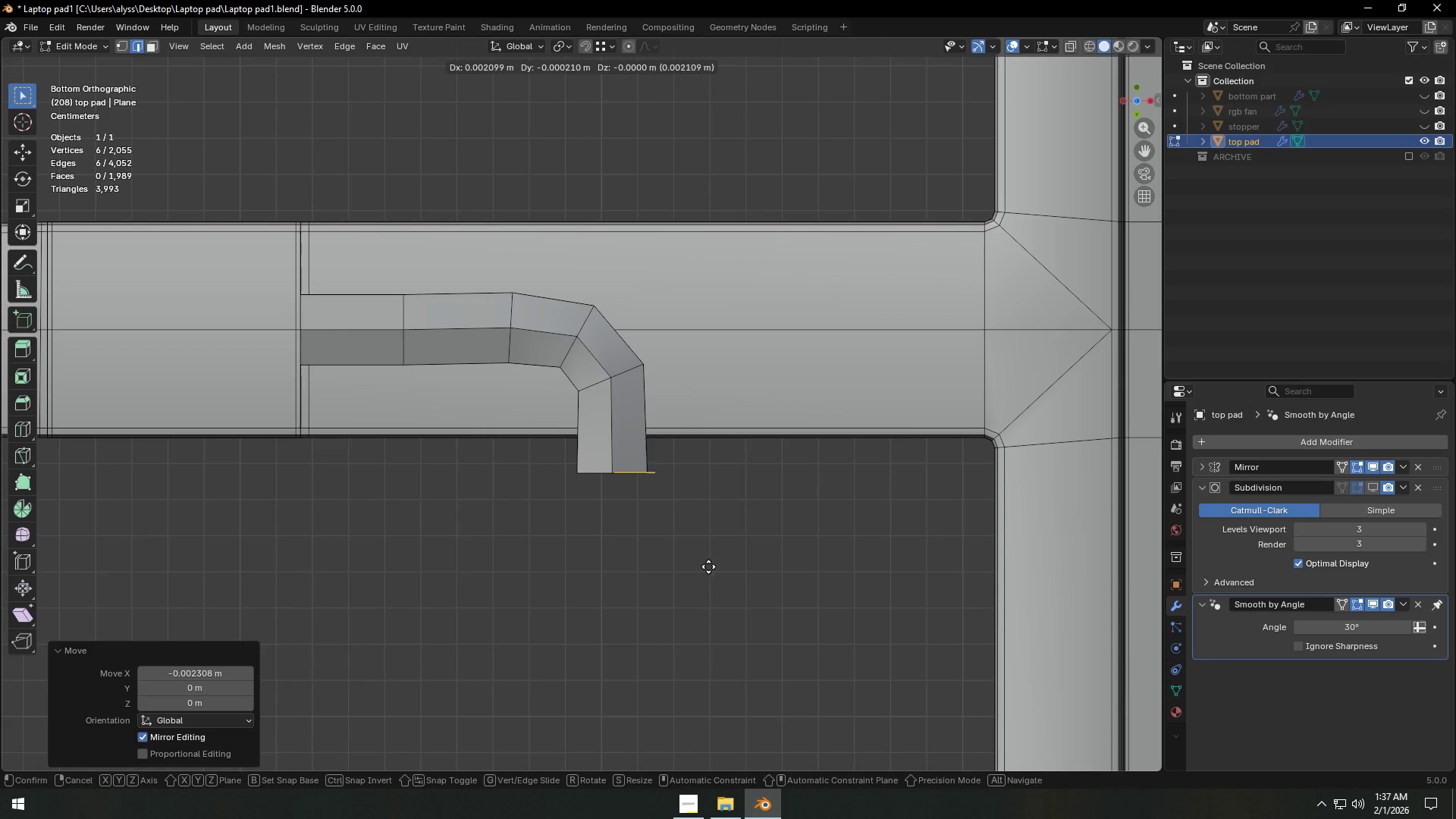 
type(gx)
 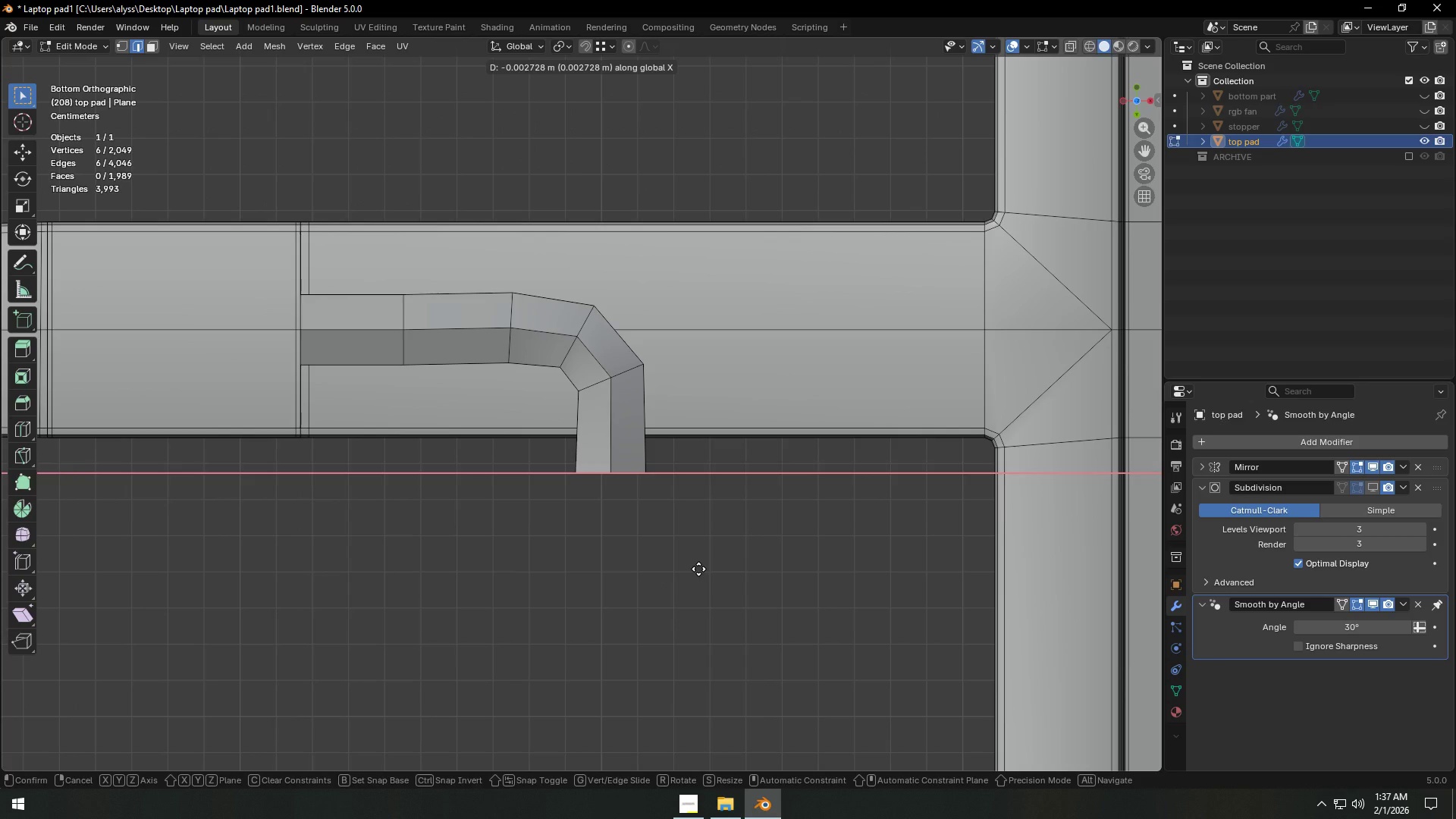 
left_click([700, 569])
 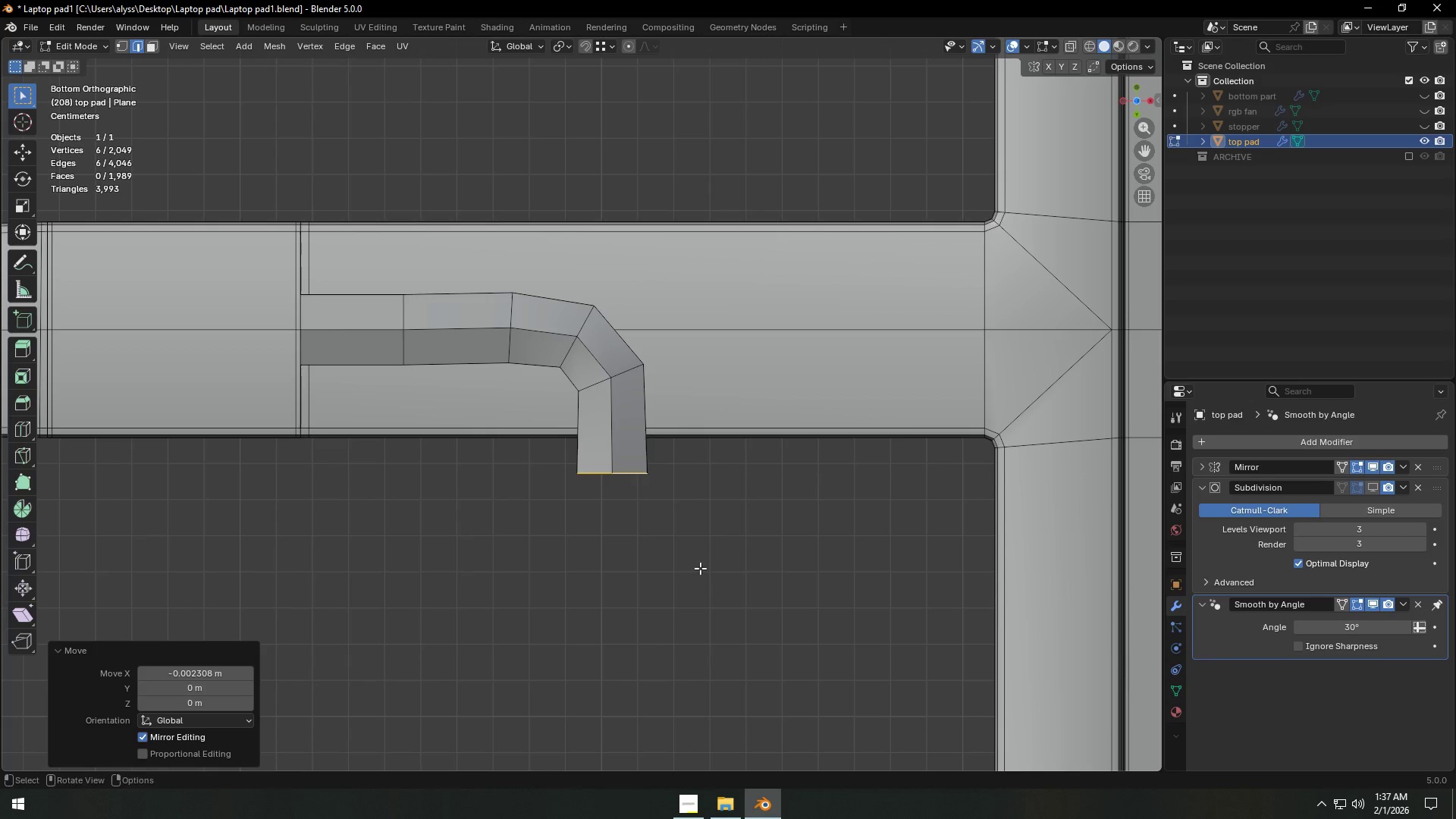 
key(Shift+D)
 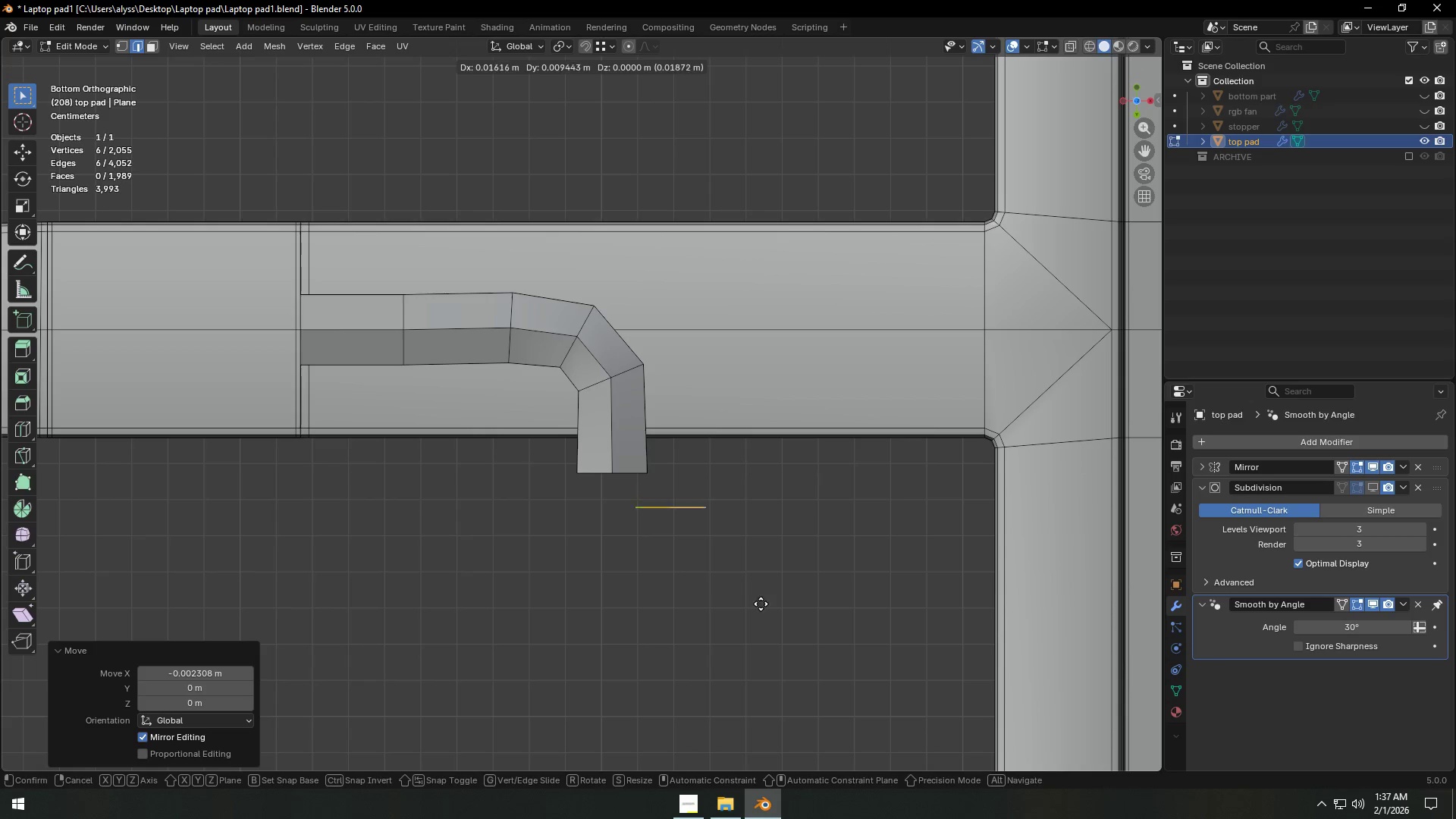 
left_click([777, 619])
 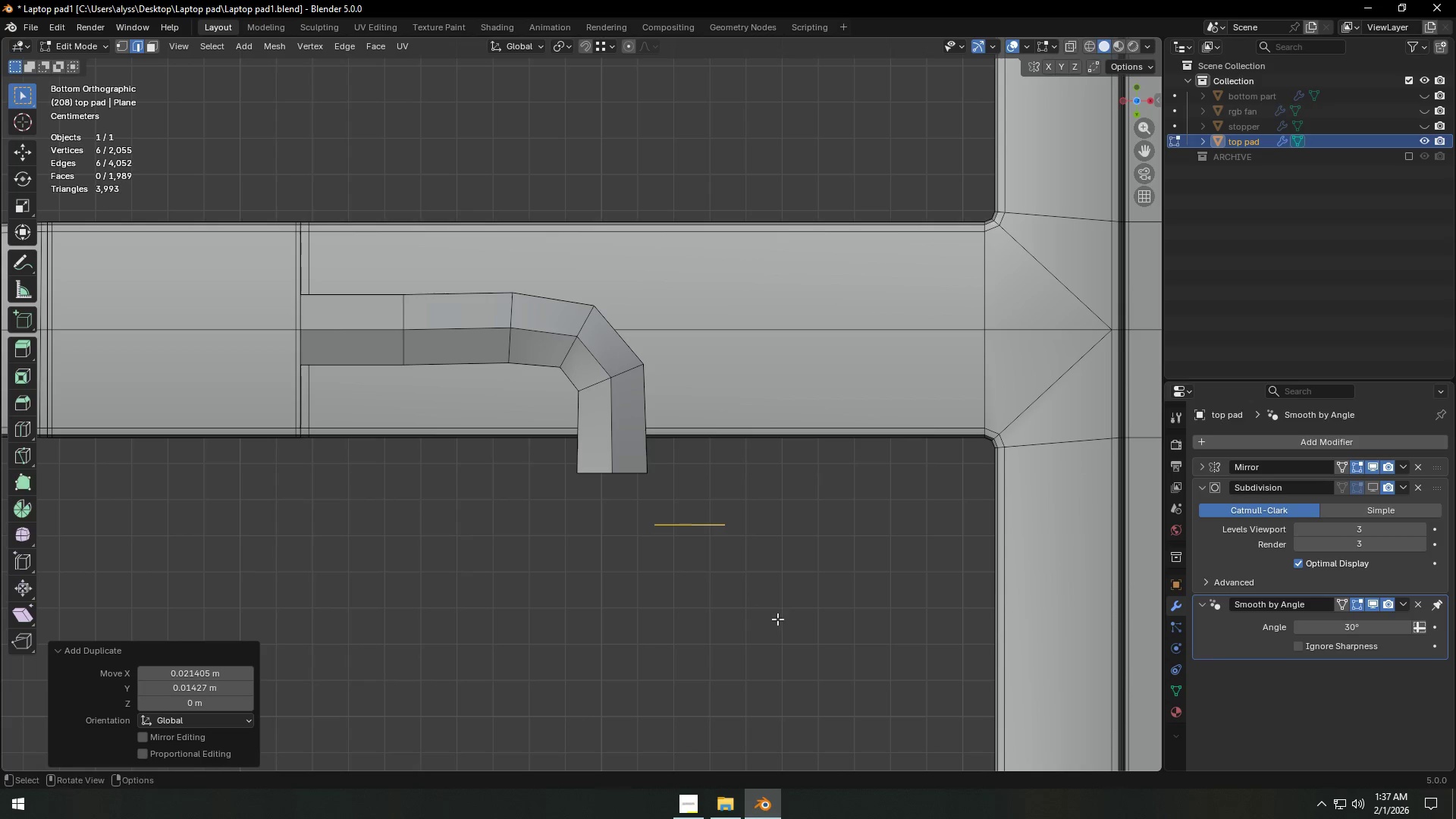 
key(R)
 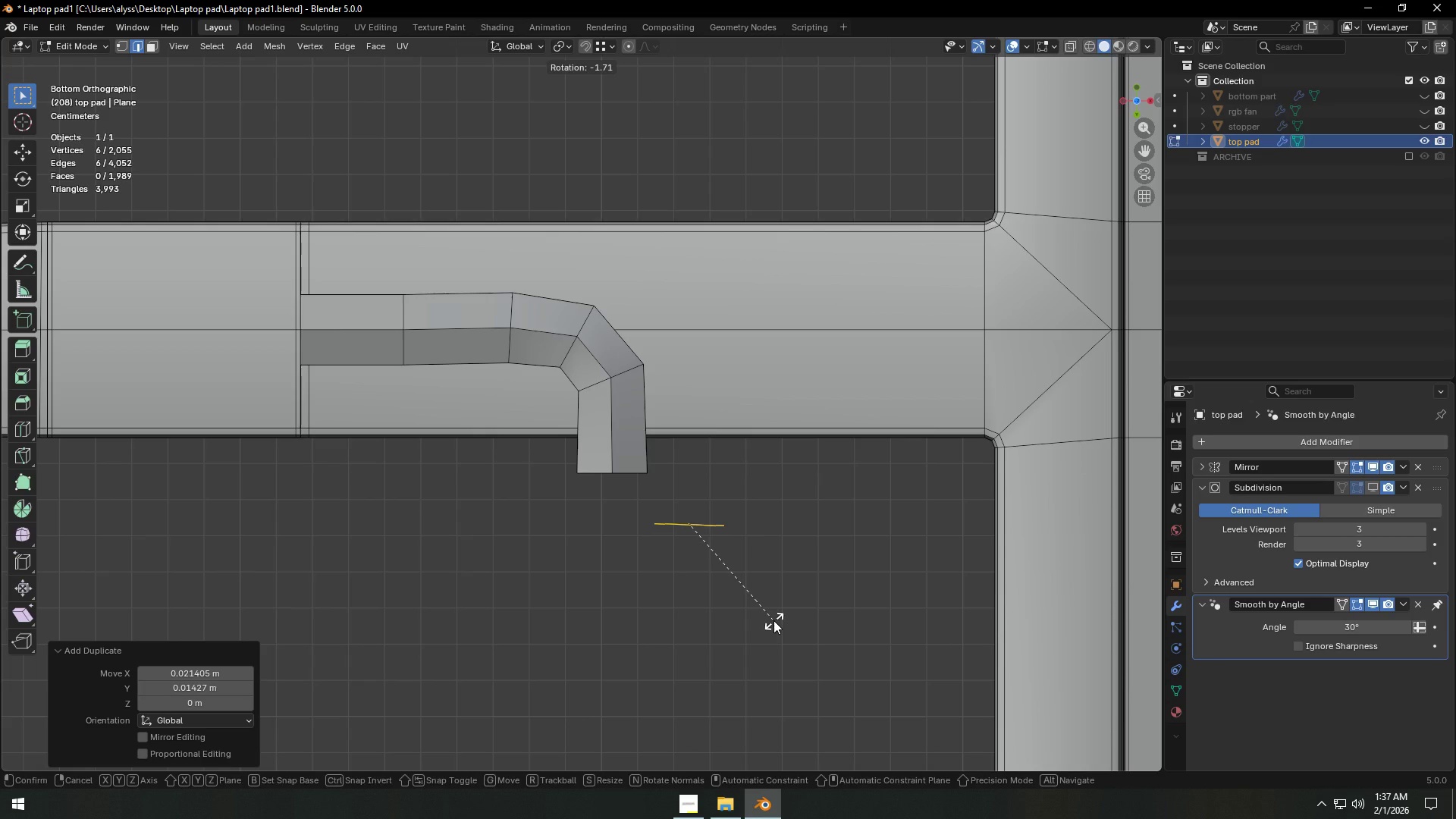 
key(Numpad9)
 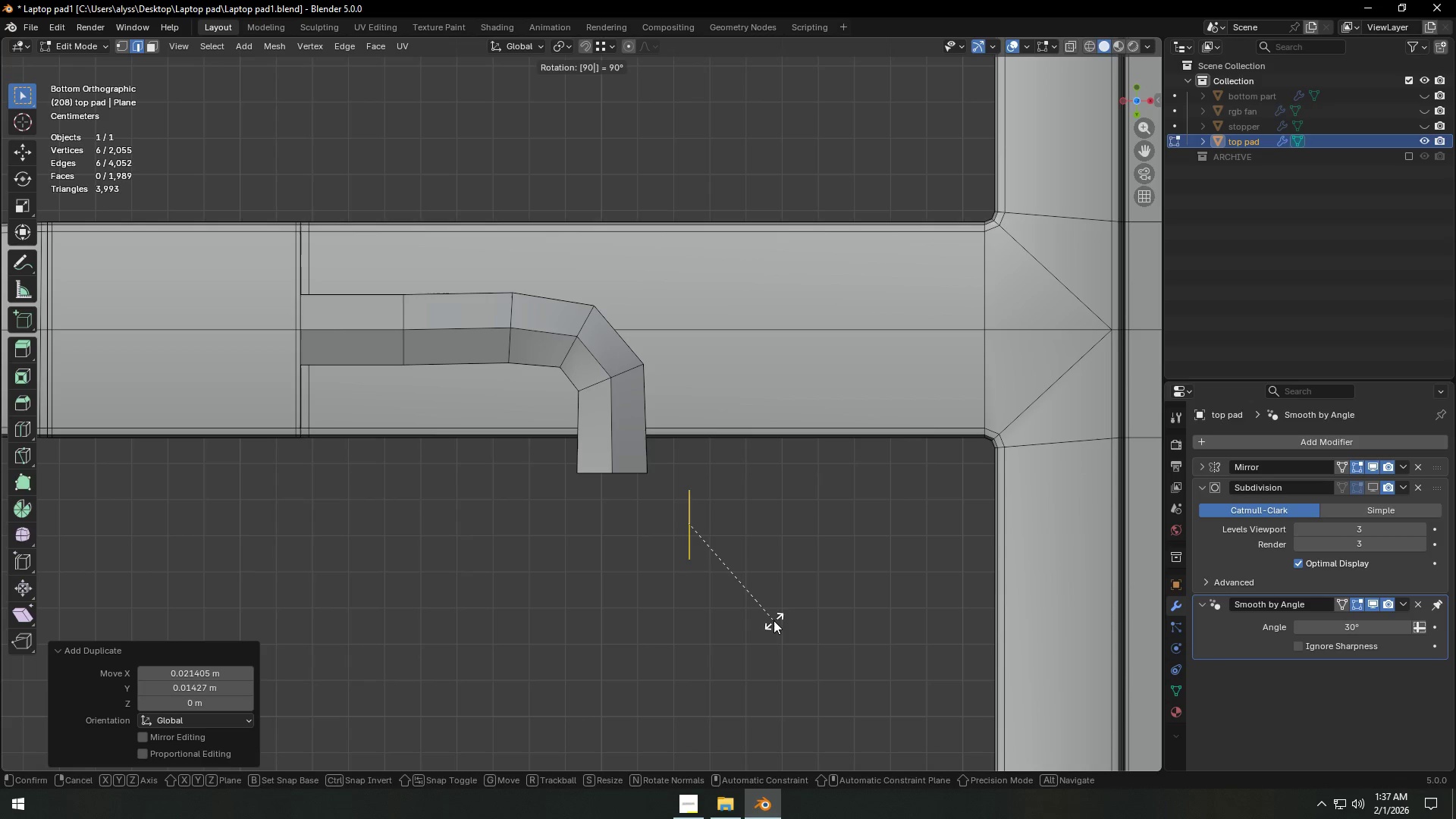 
key(Numpad0)
 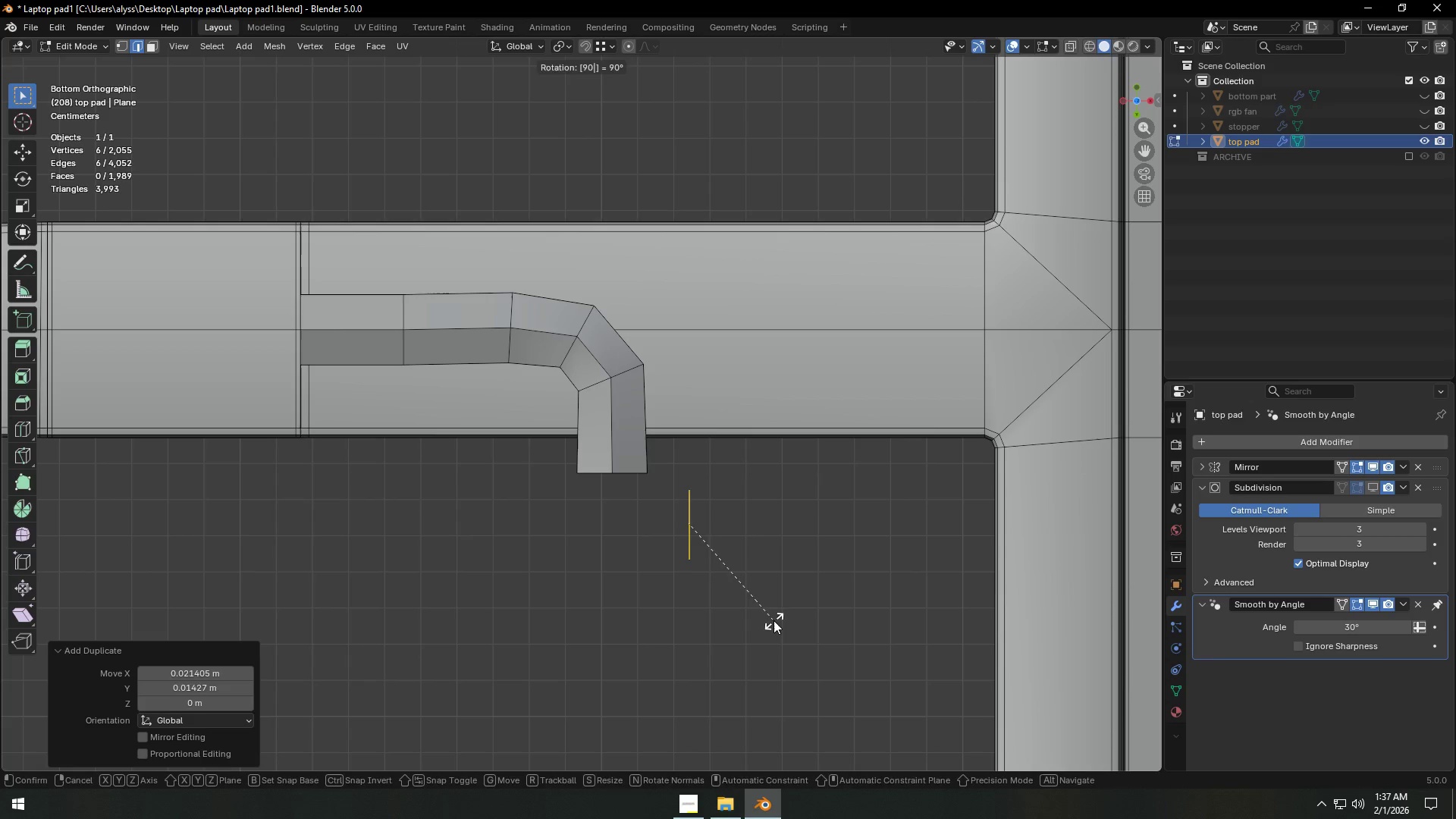 
key(NumpadEnter)
 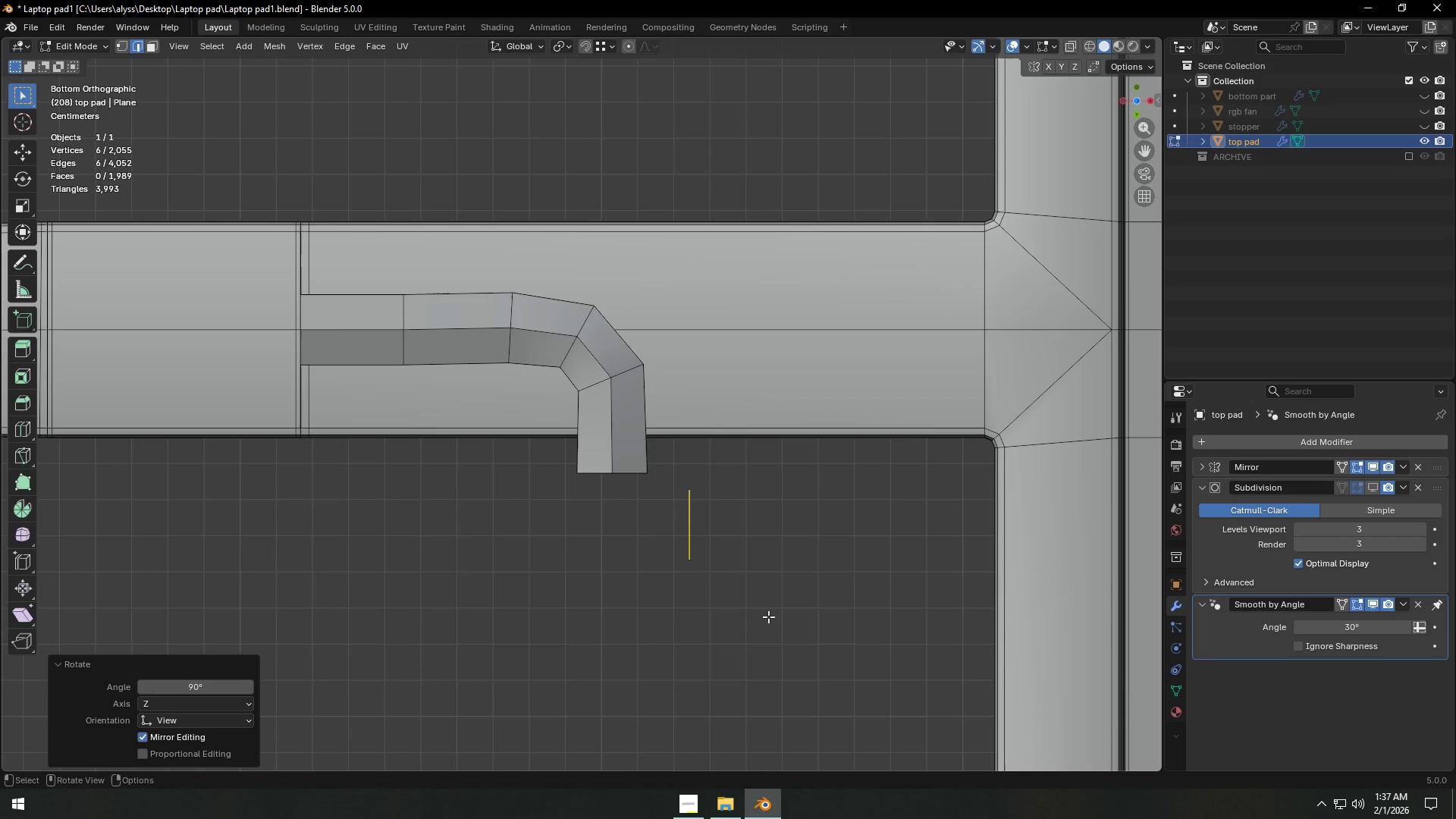 
key(G)
 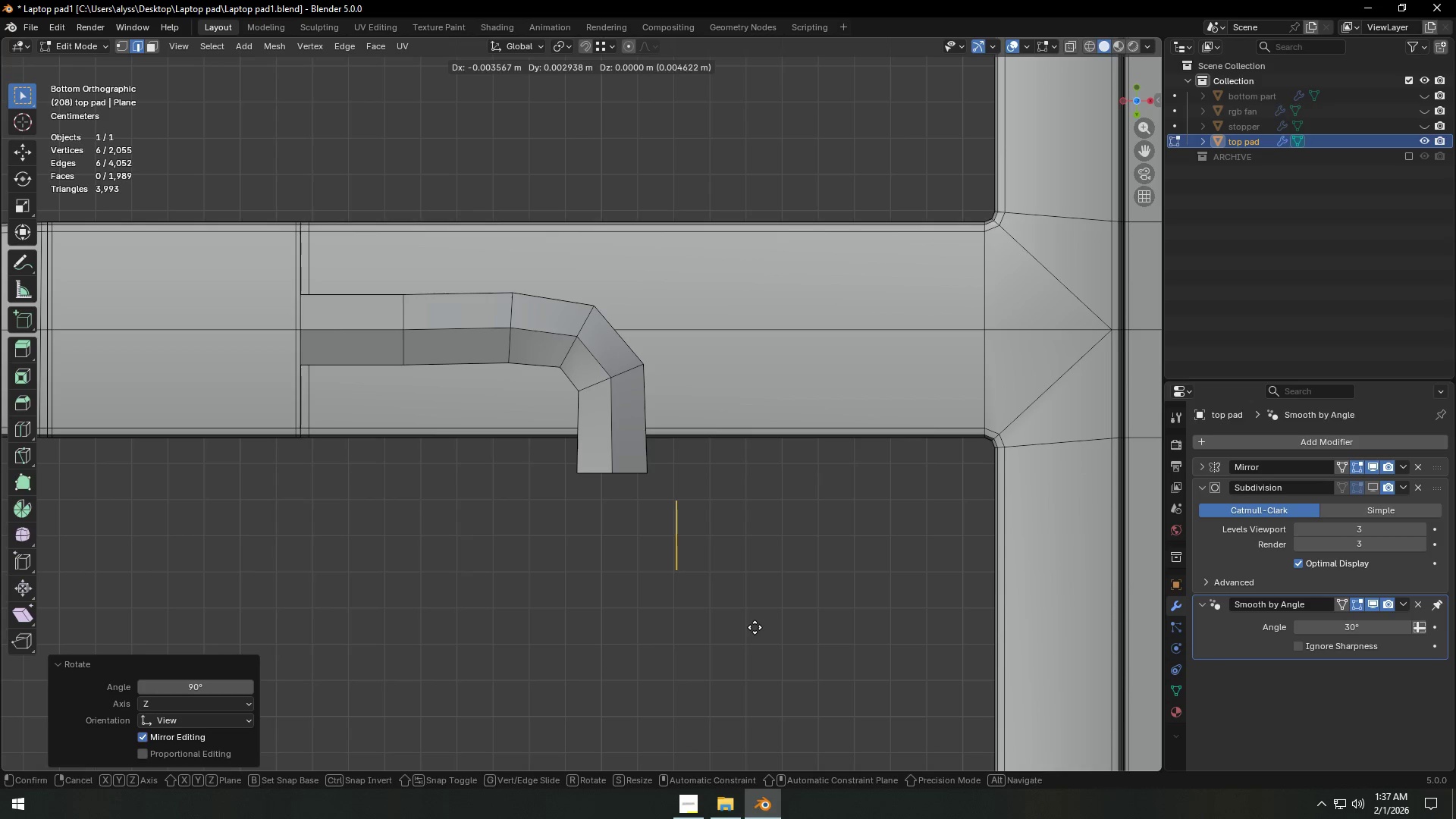 
left_click([755, 626])
 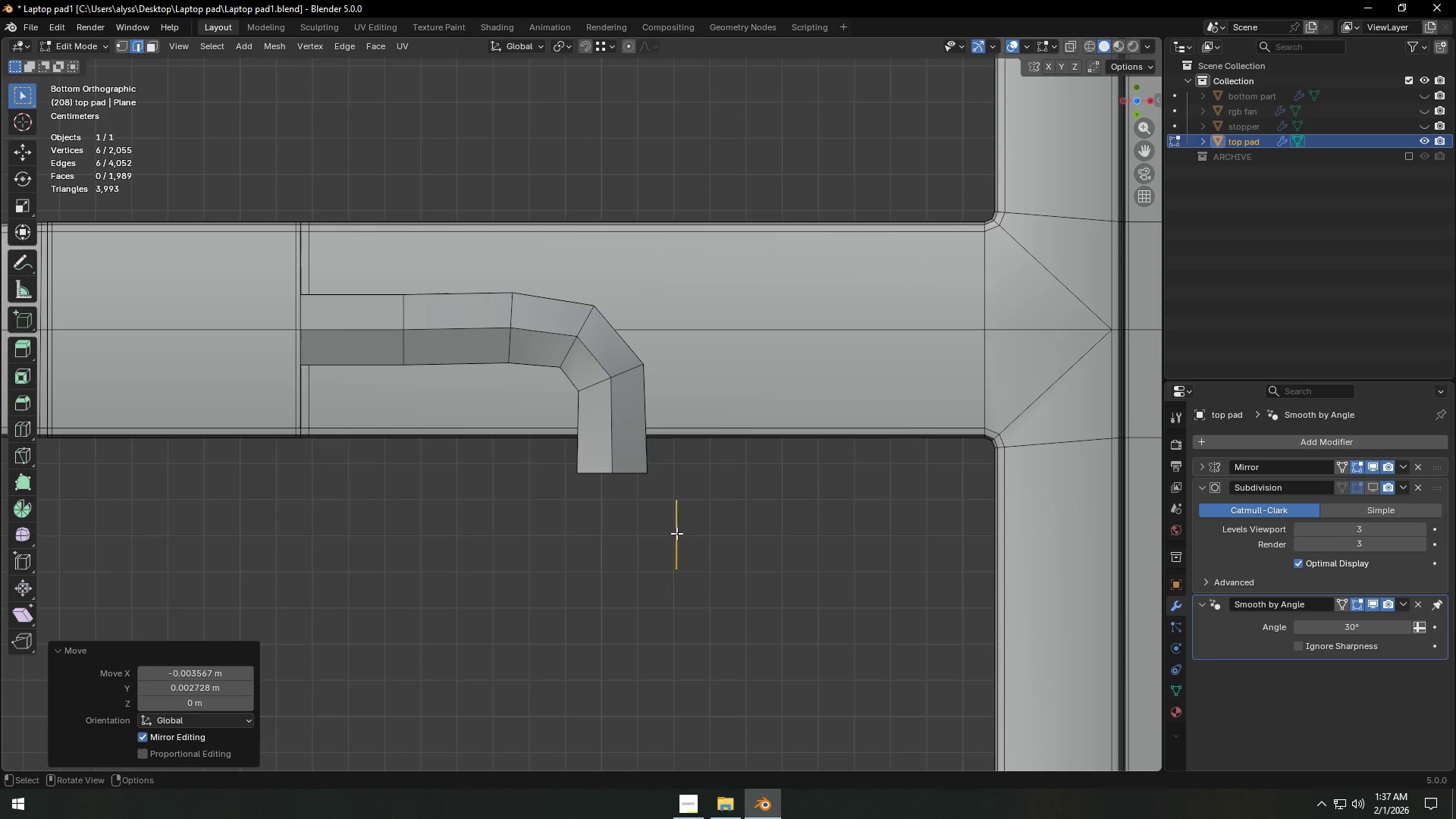 
hold_key(key=ShiftLeft, duration=0.92)
hold_key(key=AltLeft, duration=0.67)
left_click([628, 471])
 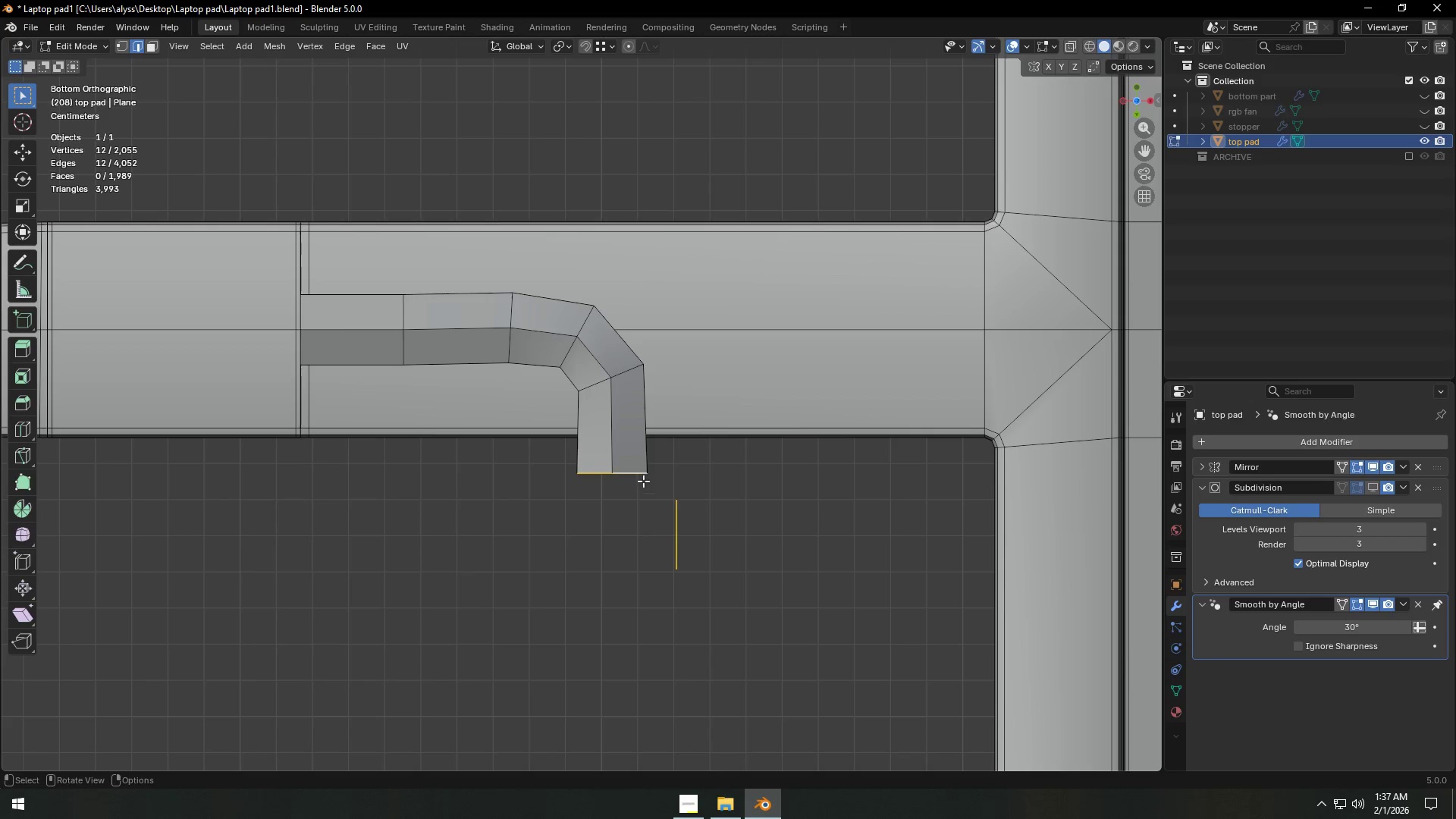 
right_click([633, 469])
 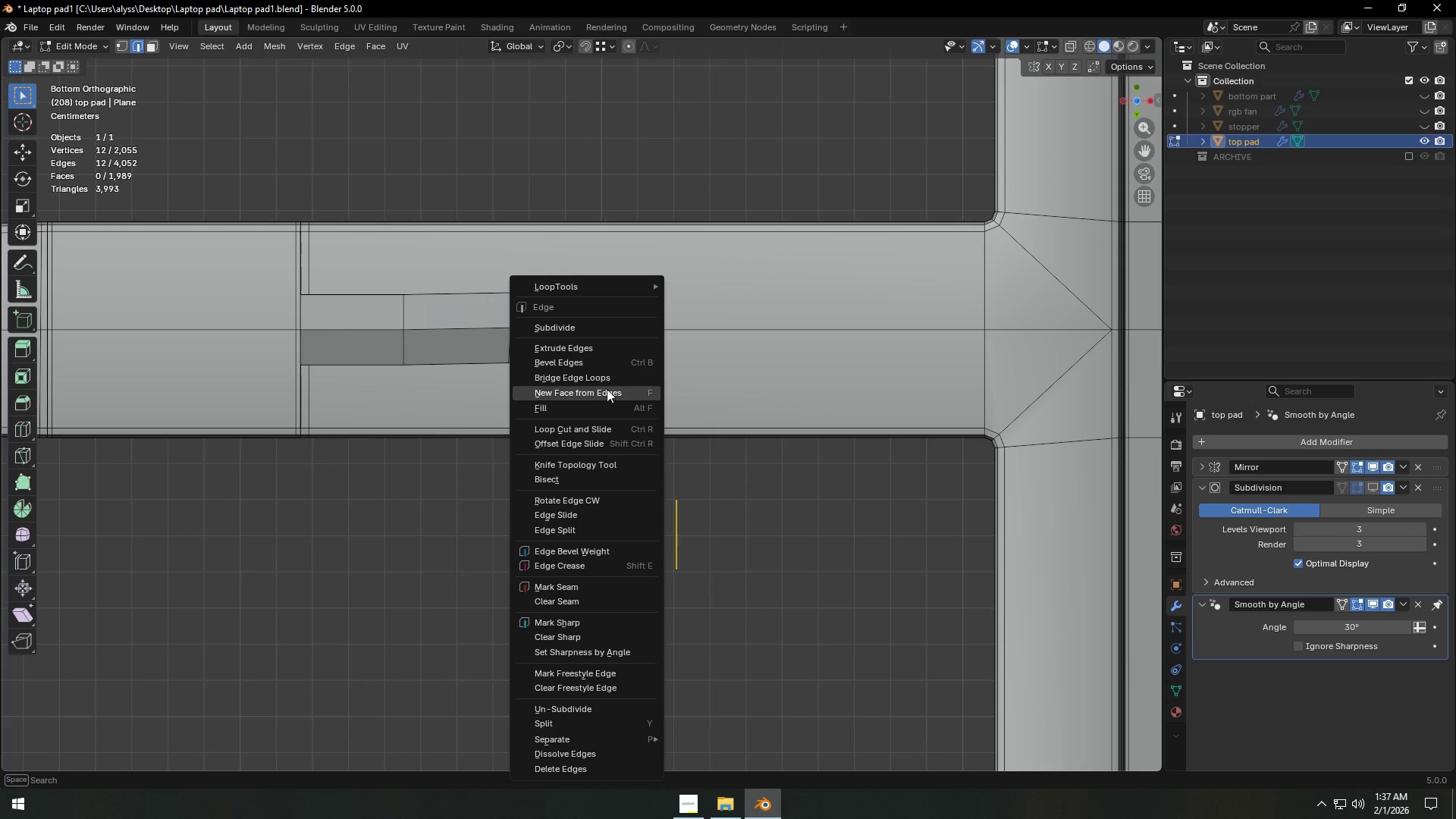 
left_click([607, 378])
 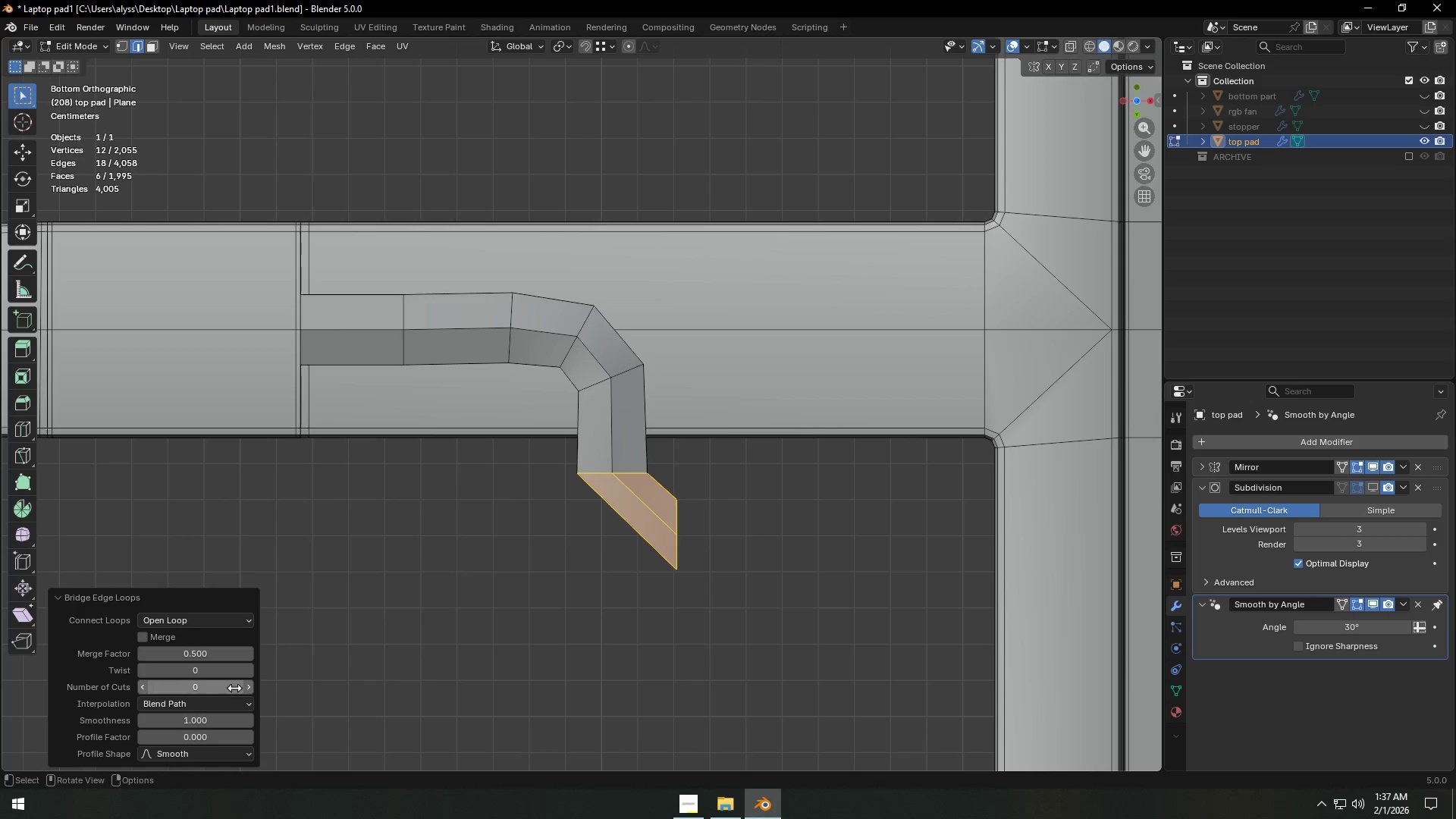 
left_click([247, 688])
 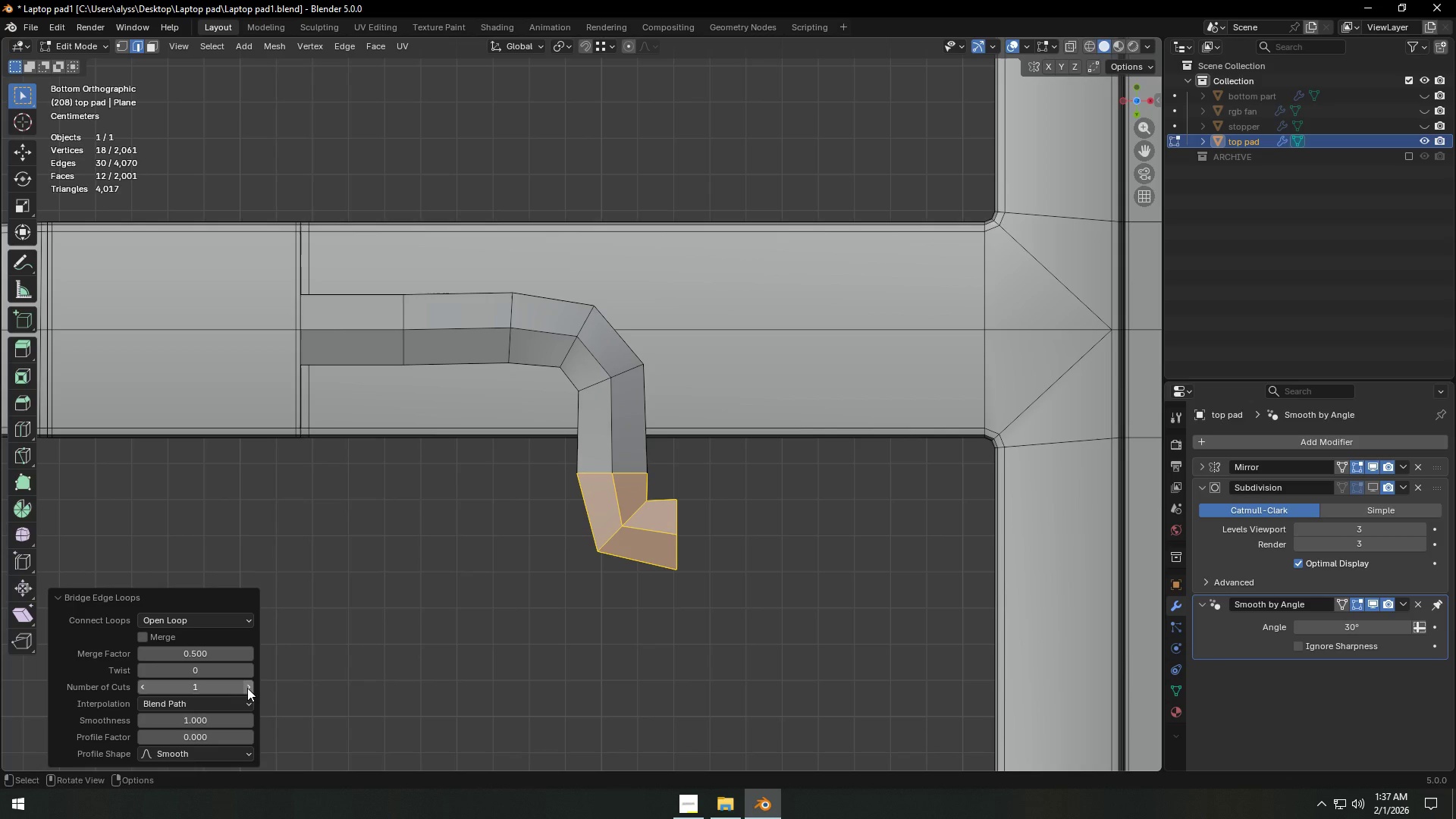 
left_click([247, 688])
 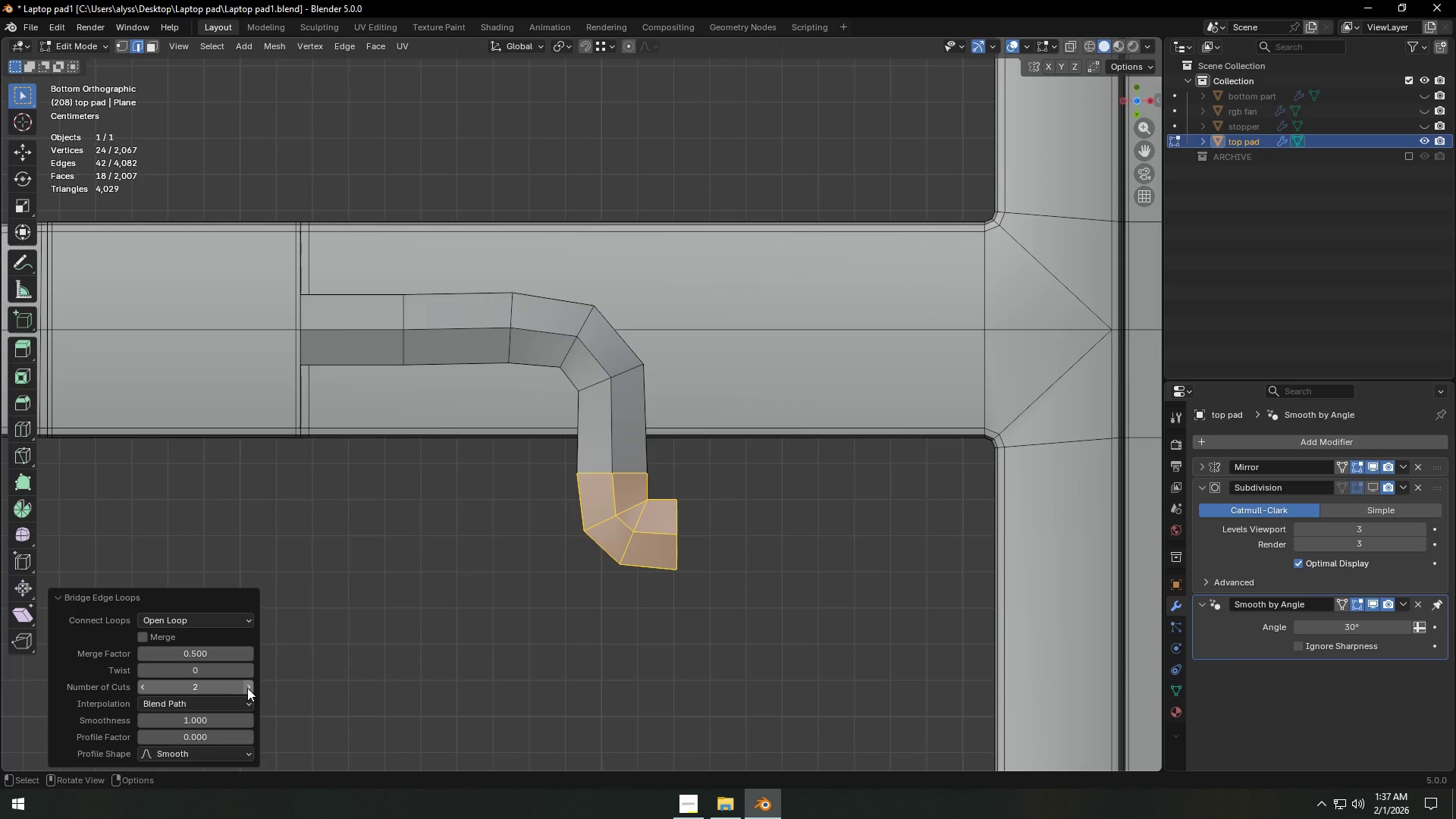 
left_click([247, 688])
 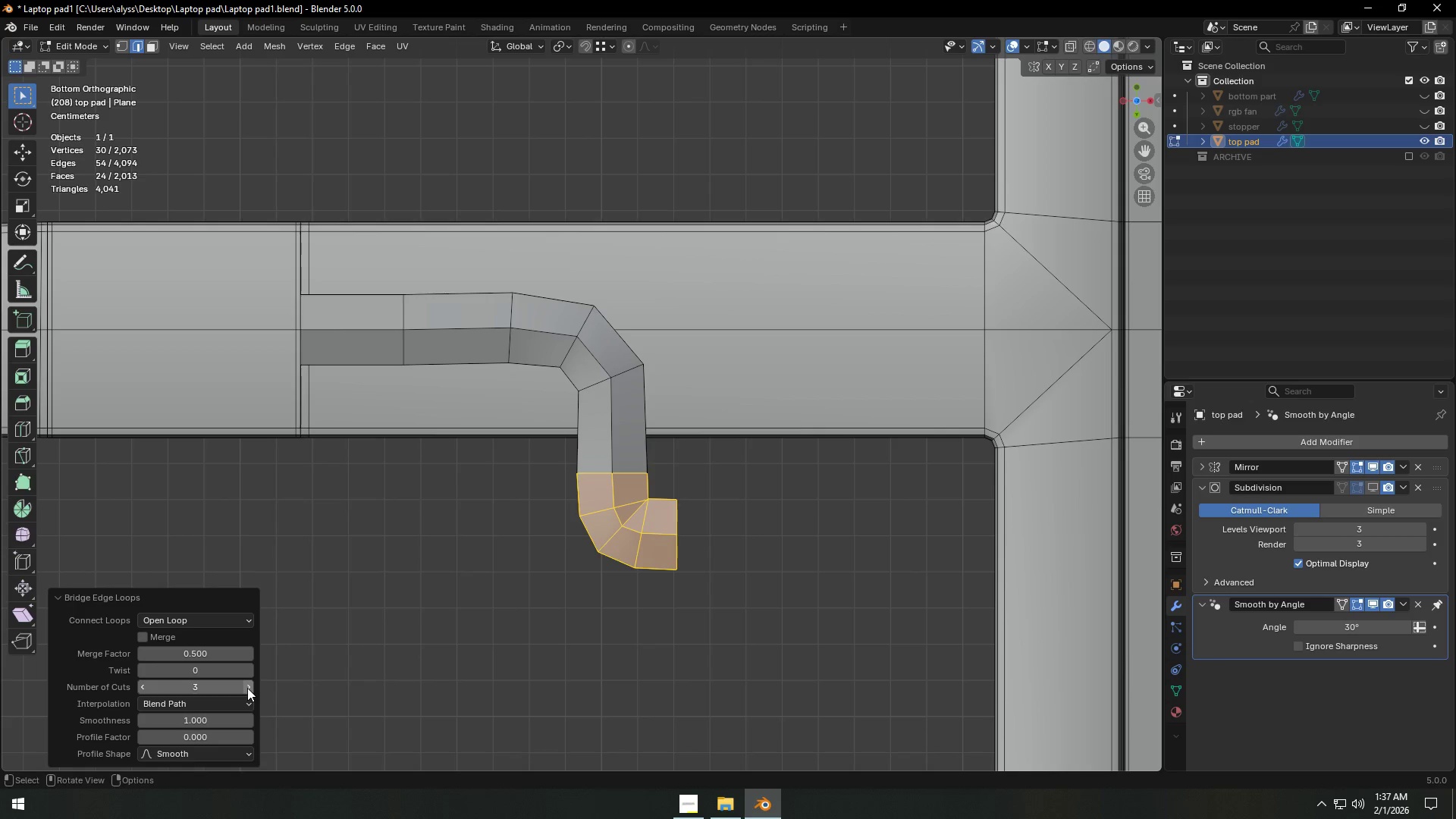 
mouse_move([240, 672])
 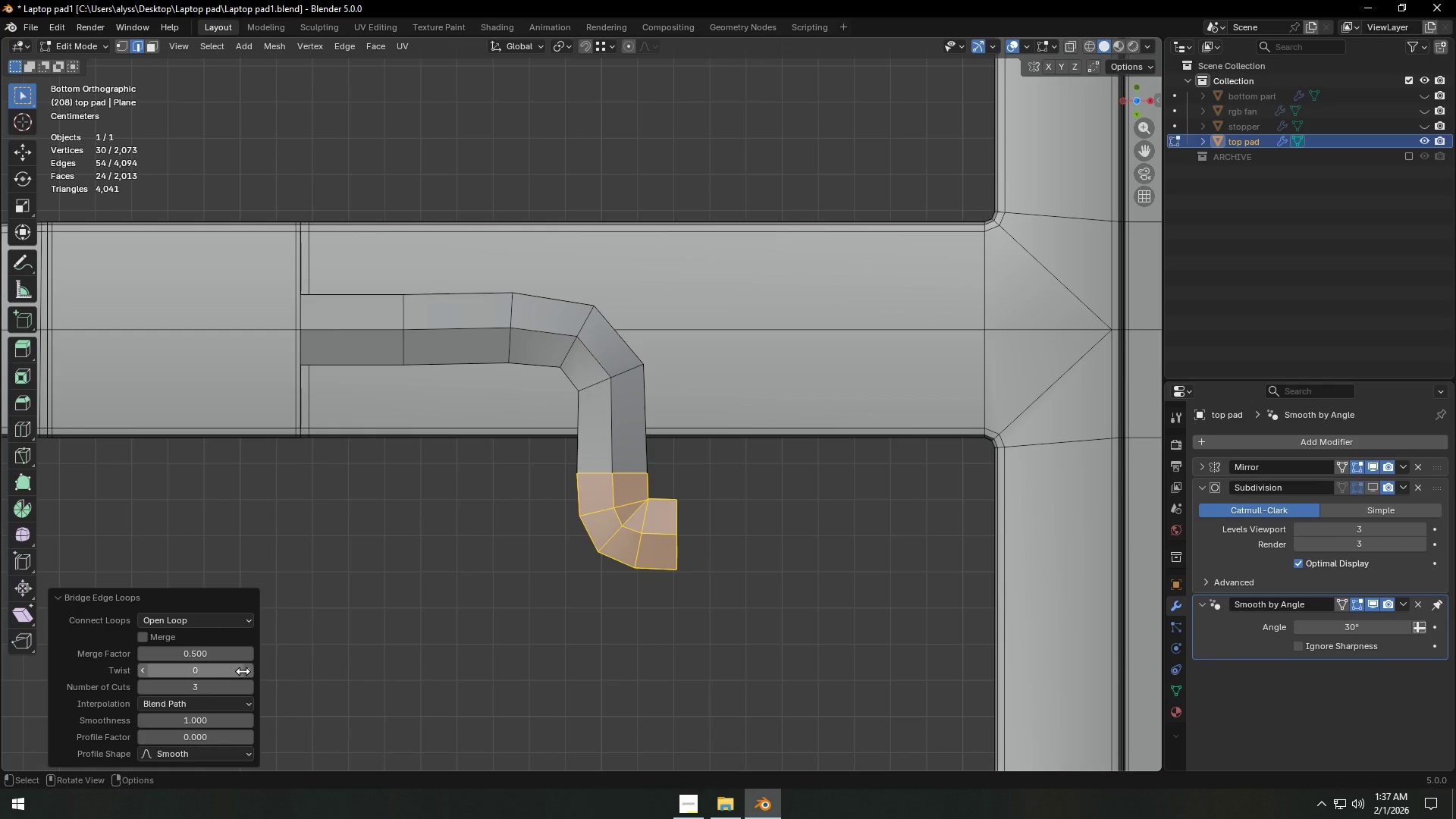 
mouse_move([256, 683])
 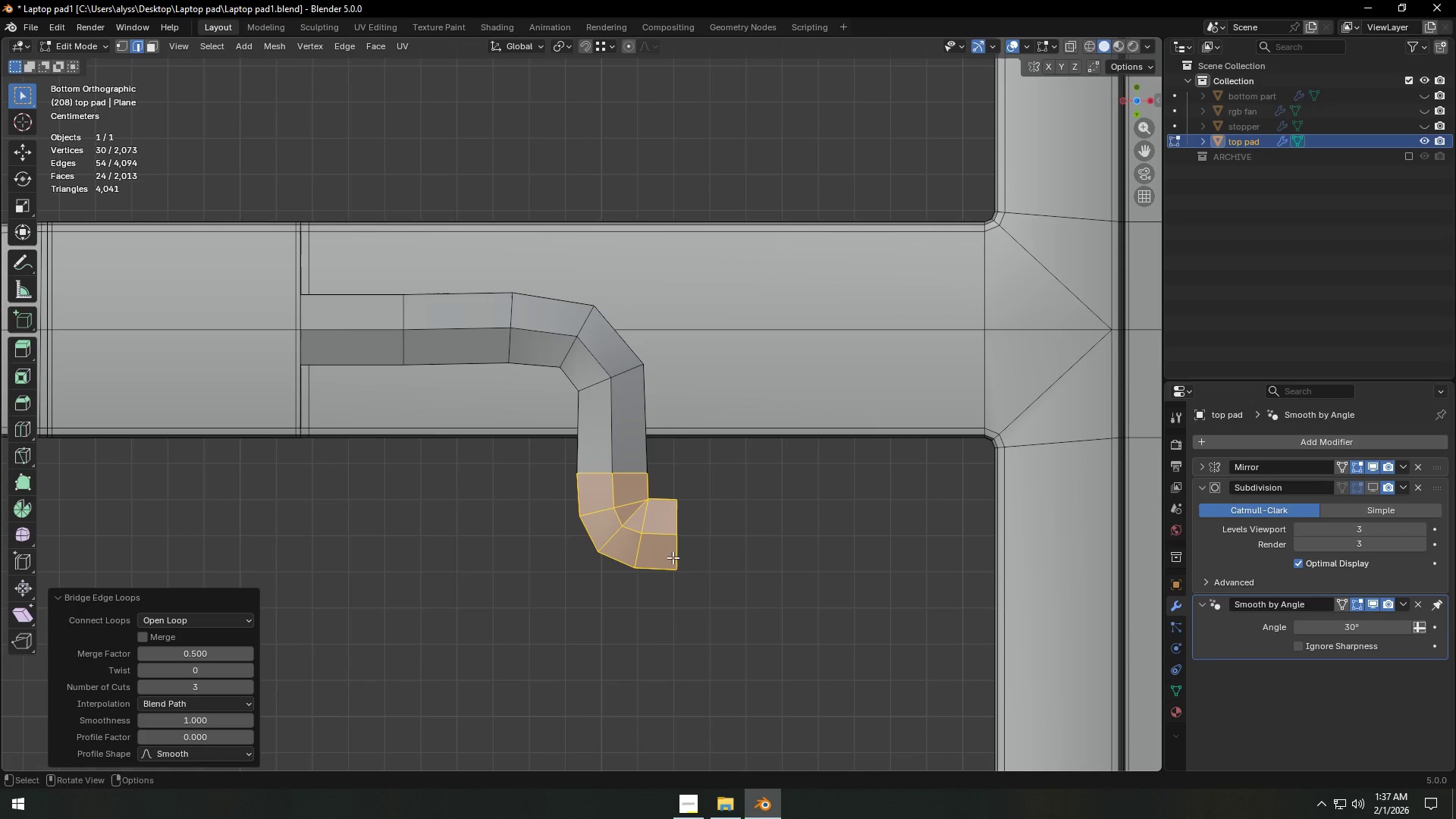 
scroll: coordinate [630, 588], scroll_direction: up, amount: 4.0
 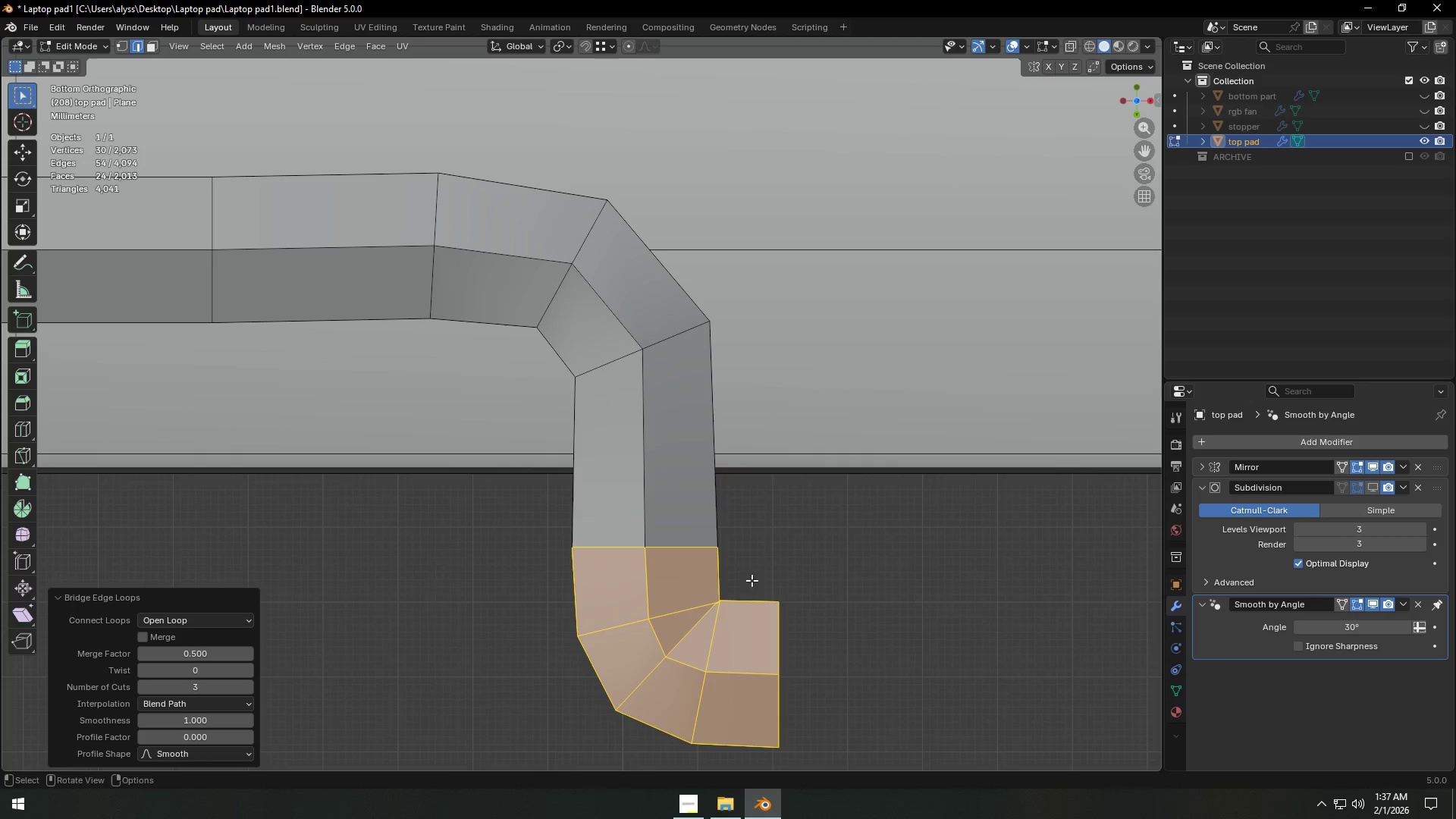 
hold_key(key=ShiftLeft, duration=0.52)
 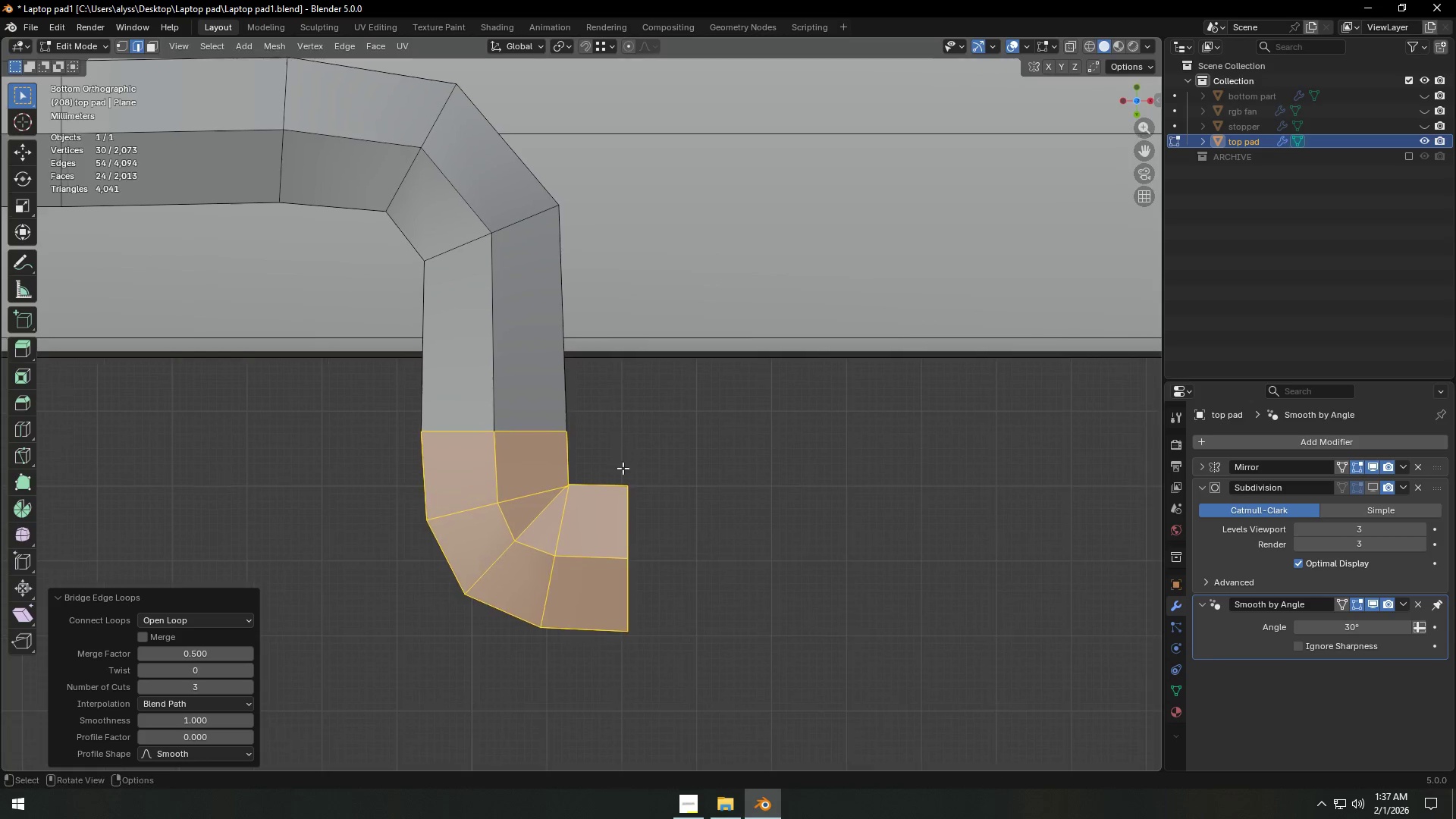 
scroll: coordinate [620, 478], scroll_direction: up, amount: 4.0
 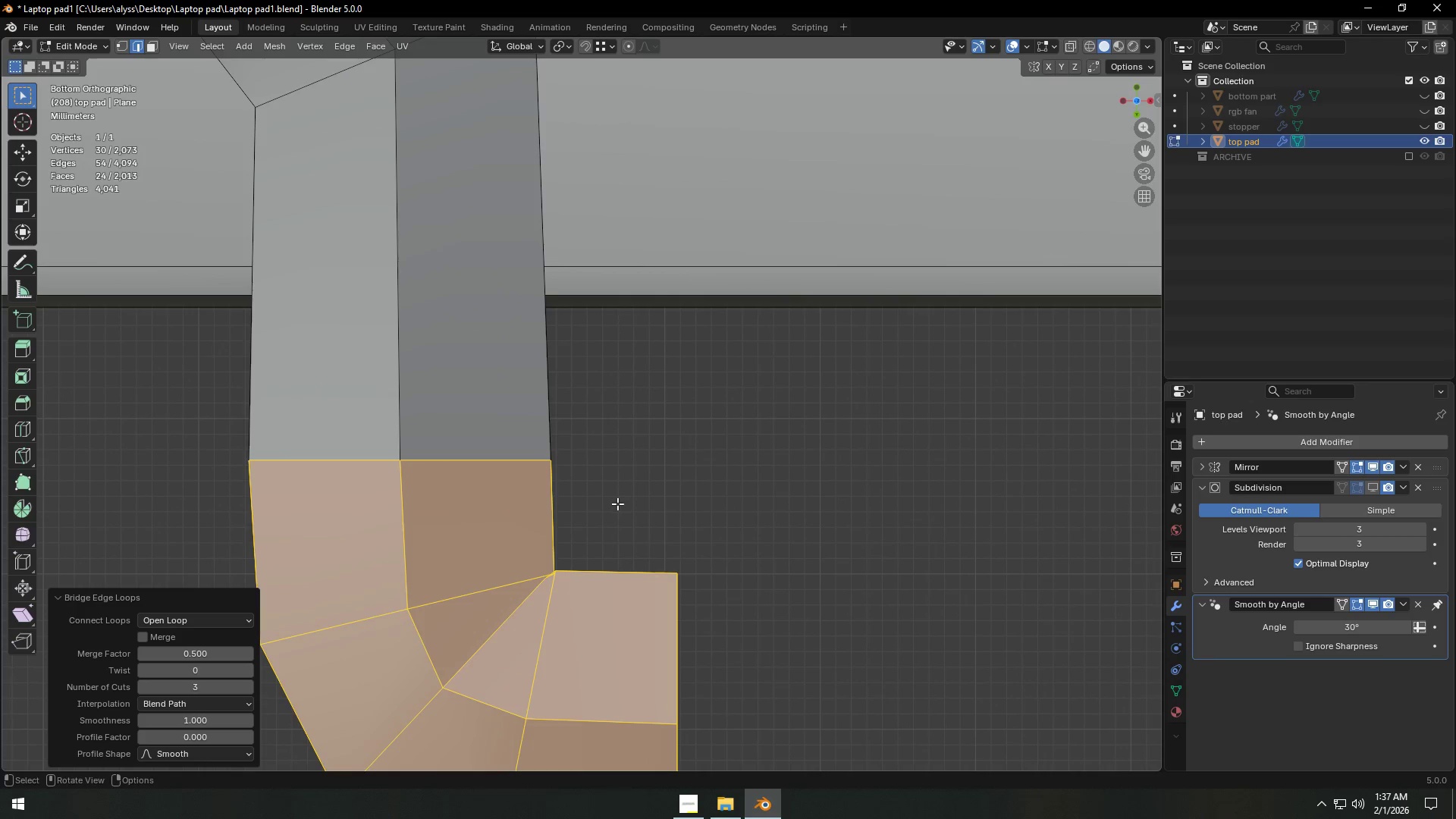 
scroll: coordinate [617, 509], scroll_direction: down, amount: 4.0
 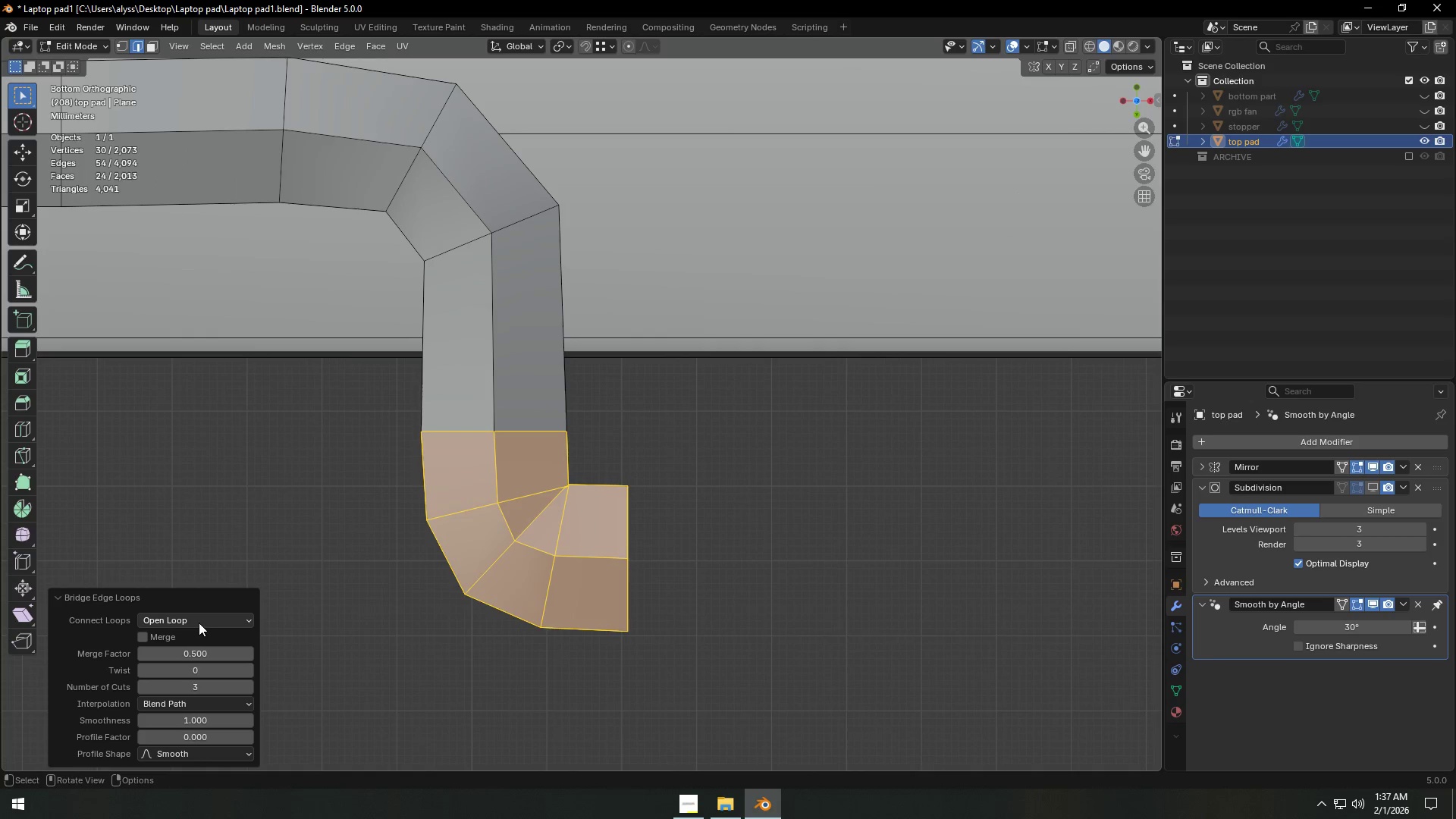 
left_click([187, 750])
 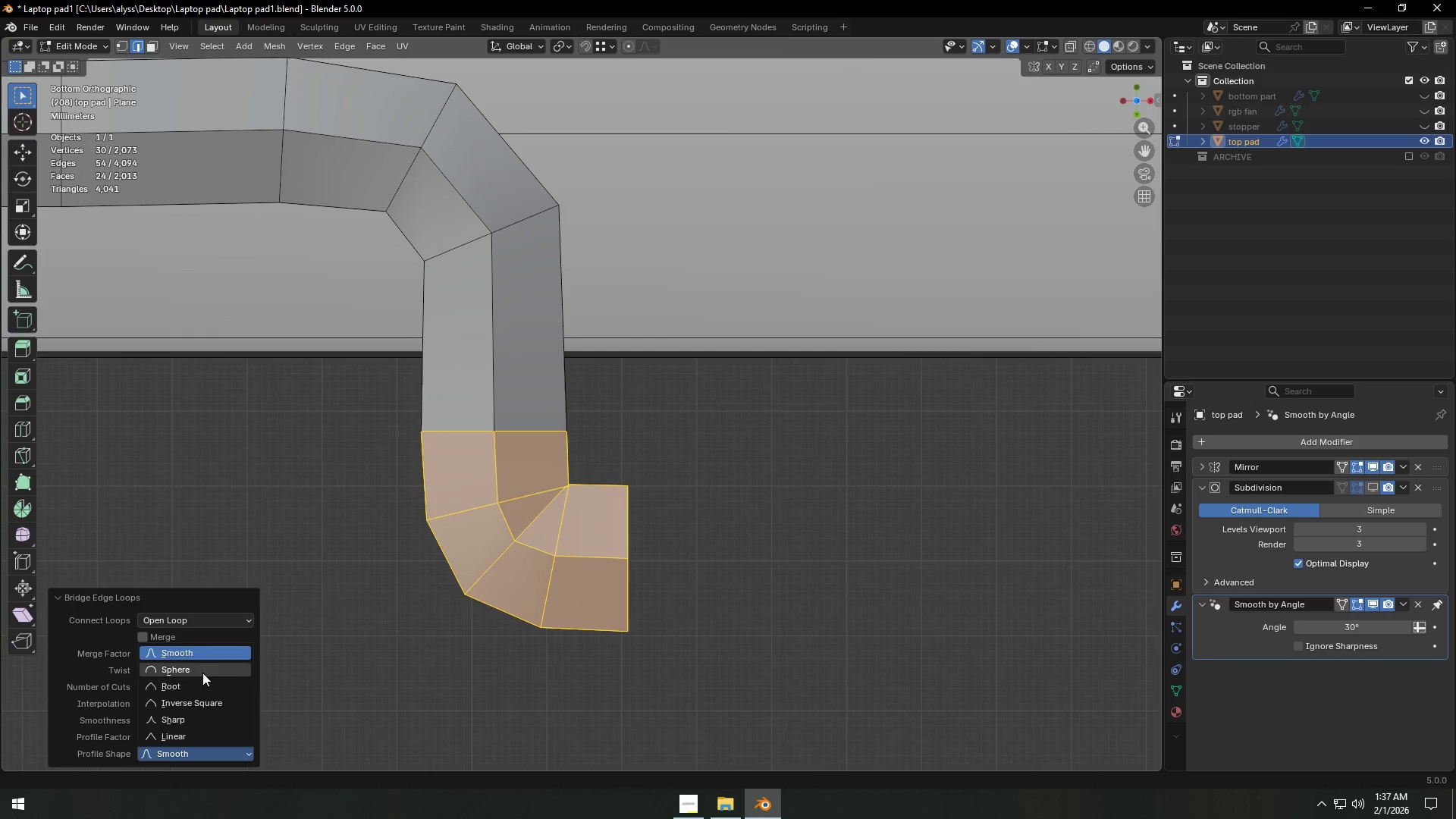 
left_click([204, 671])
 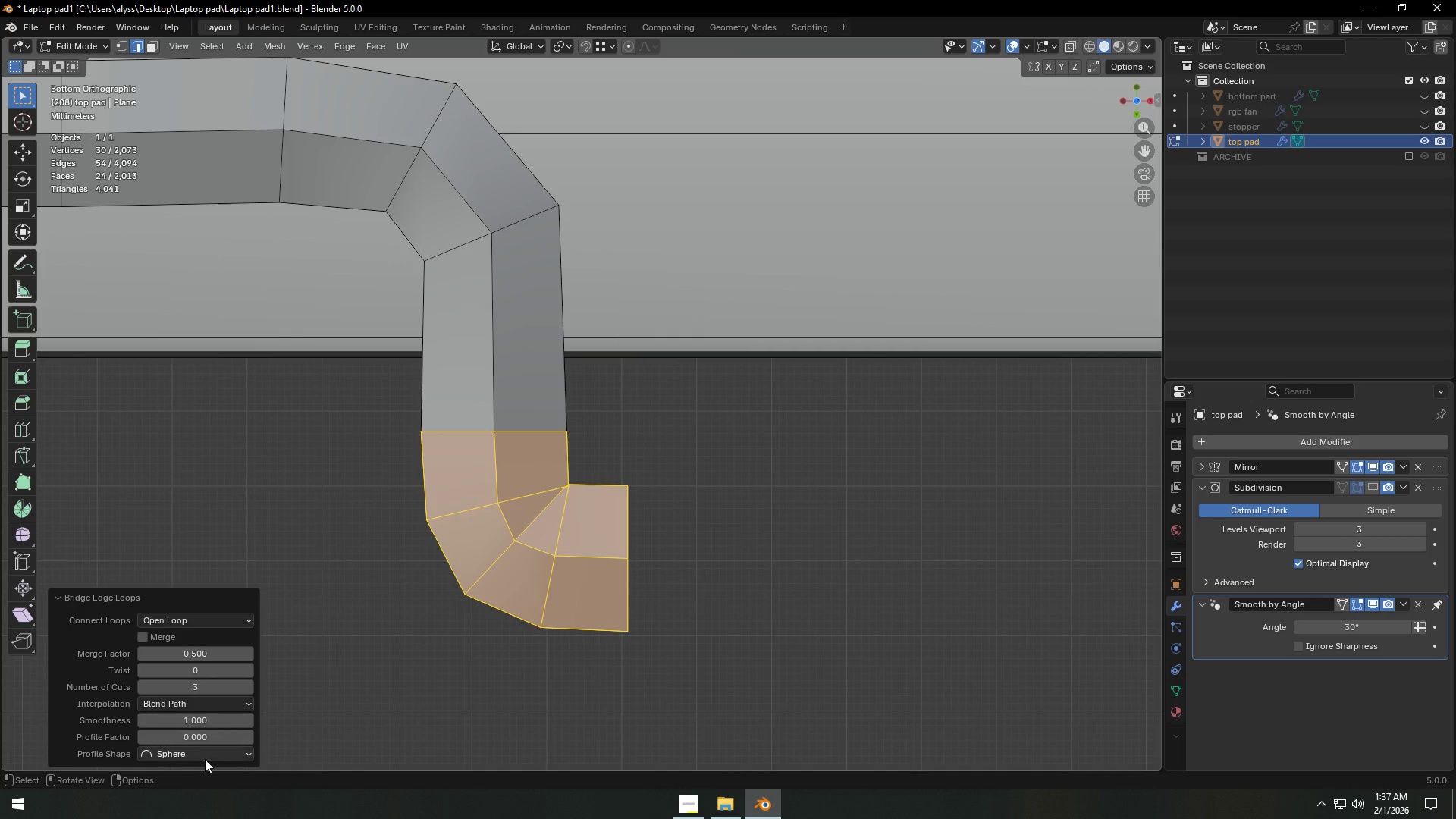 
left_click([206, 760])
 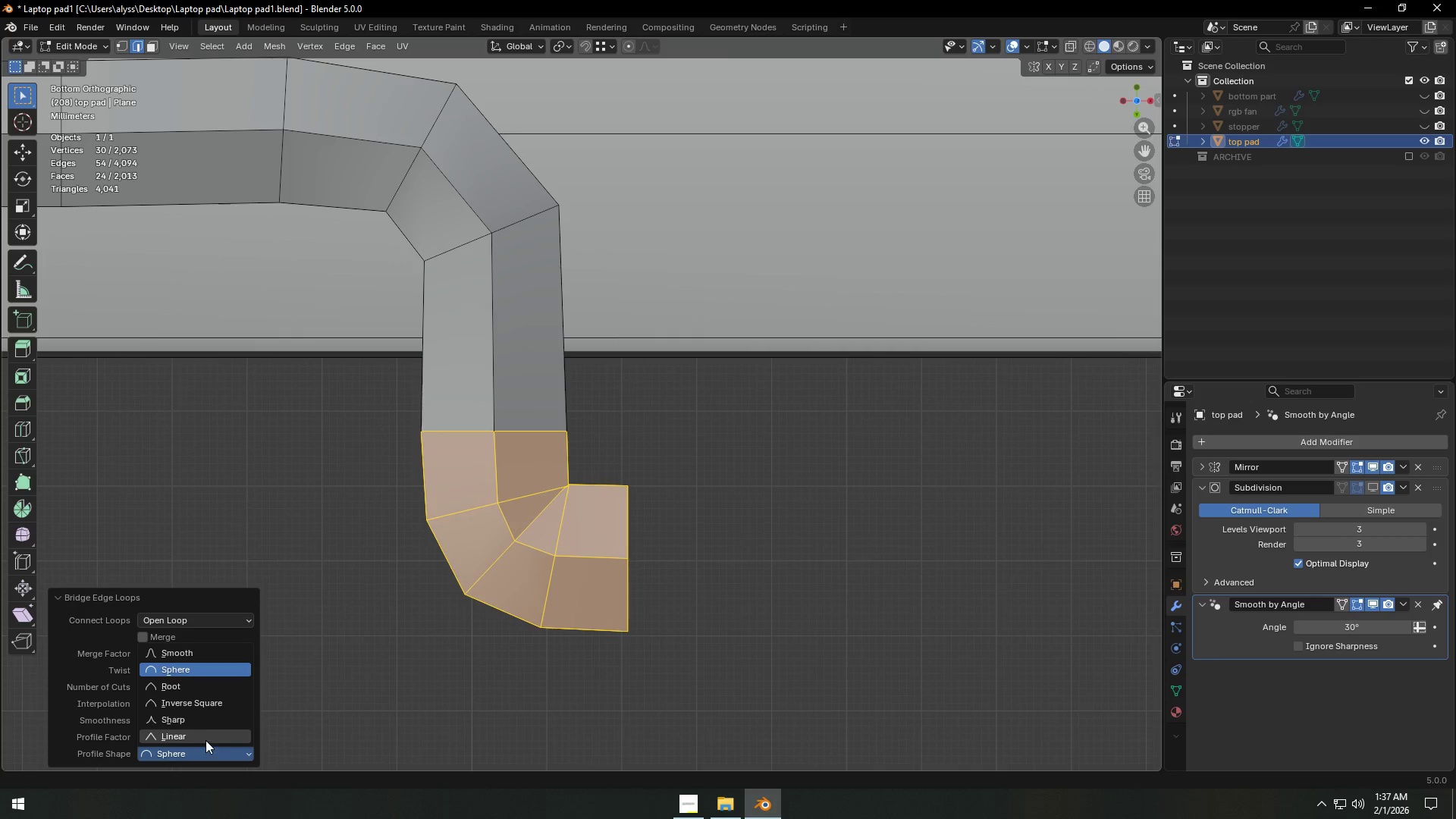 
left_click([206, 737])
 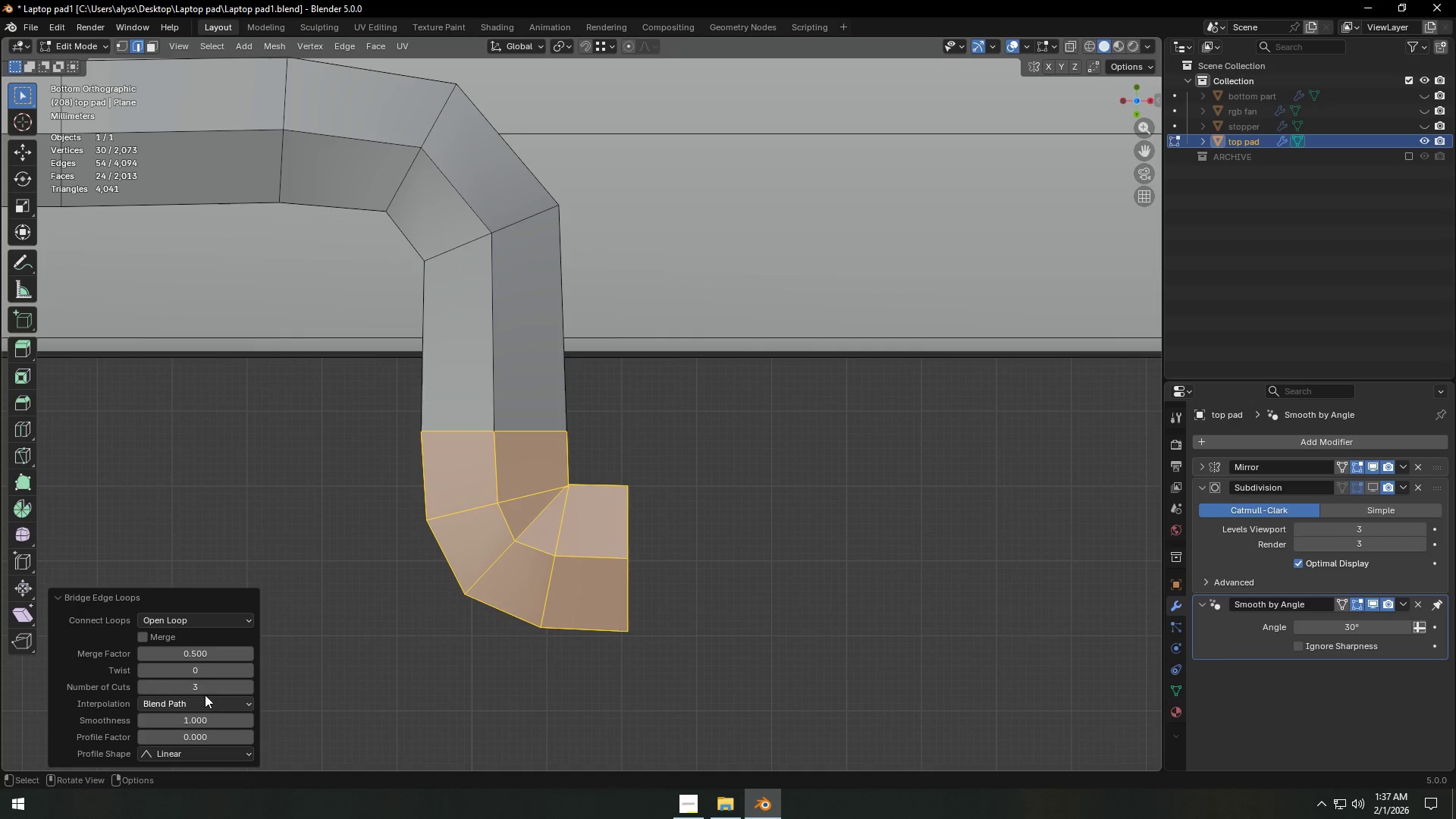 
wait(9.59)
 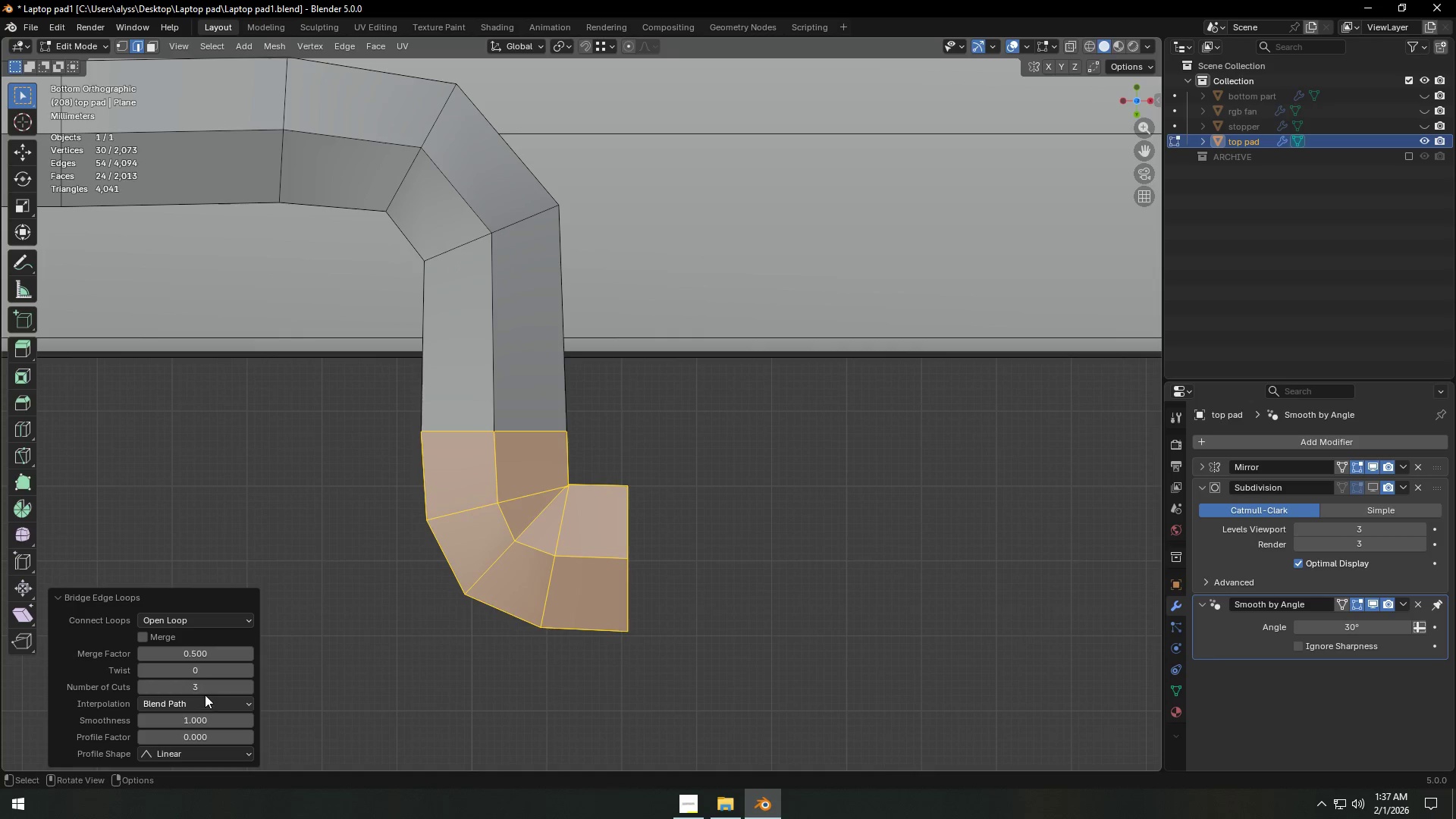 
hold_key(key=AltLeft, duration=0.75)
 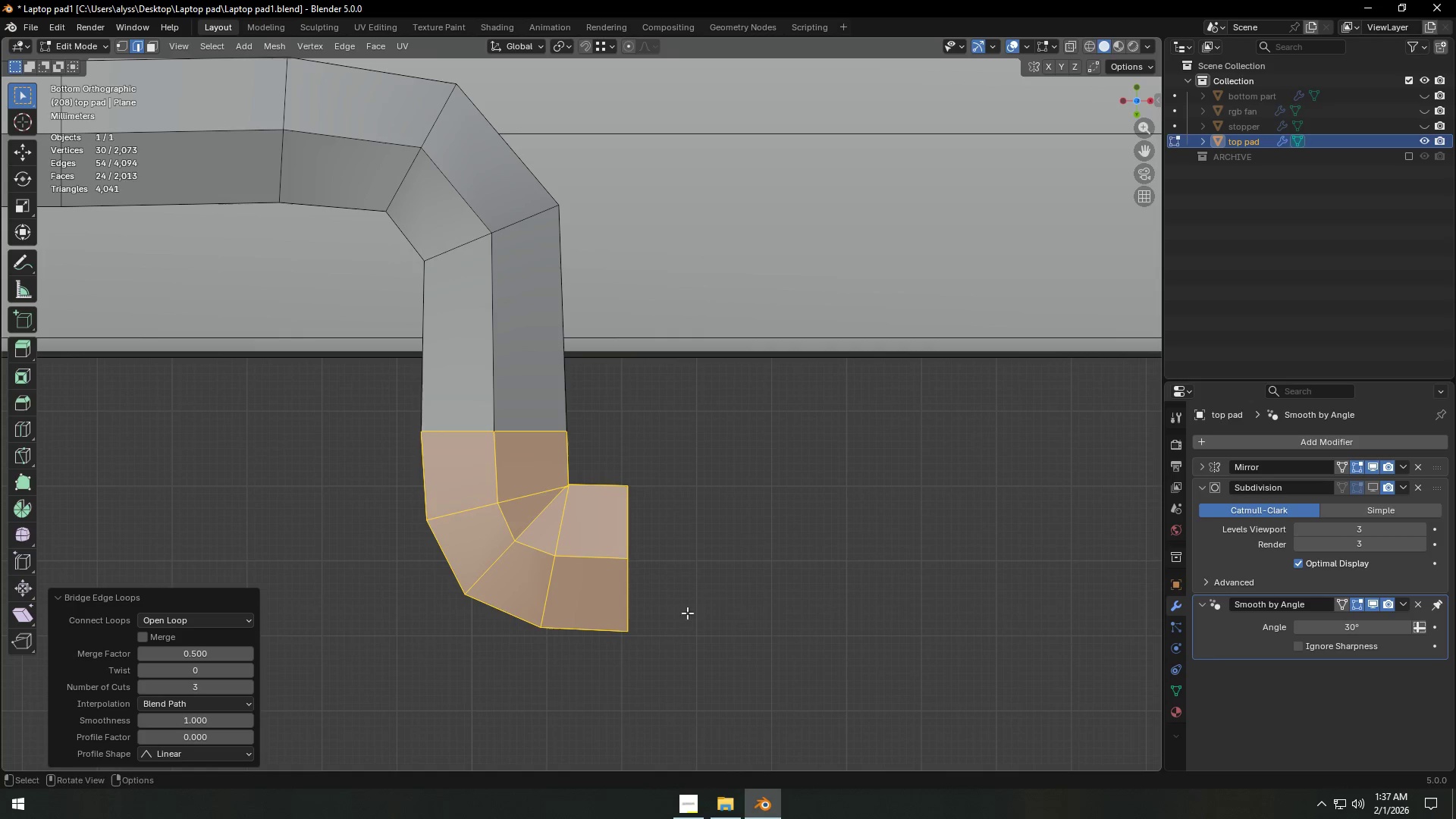 
key(Control+Z)
 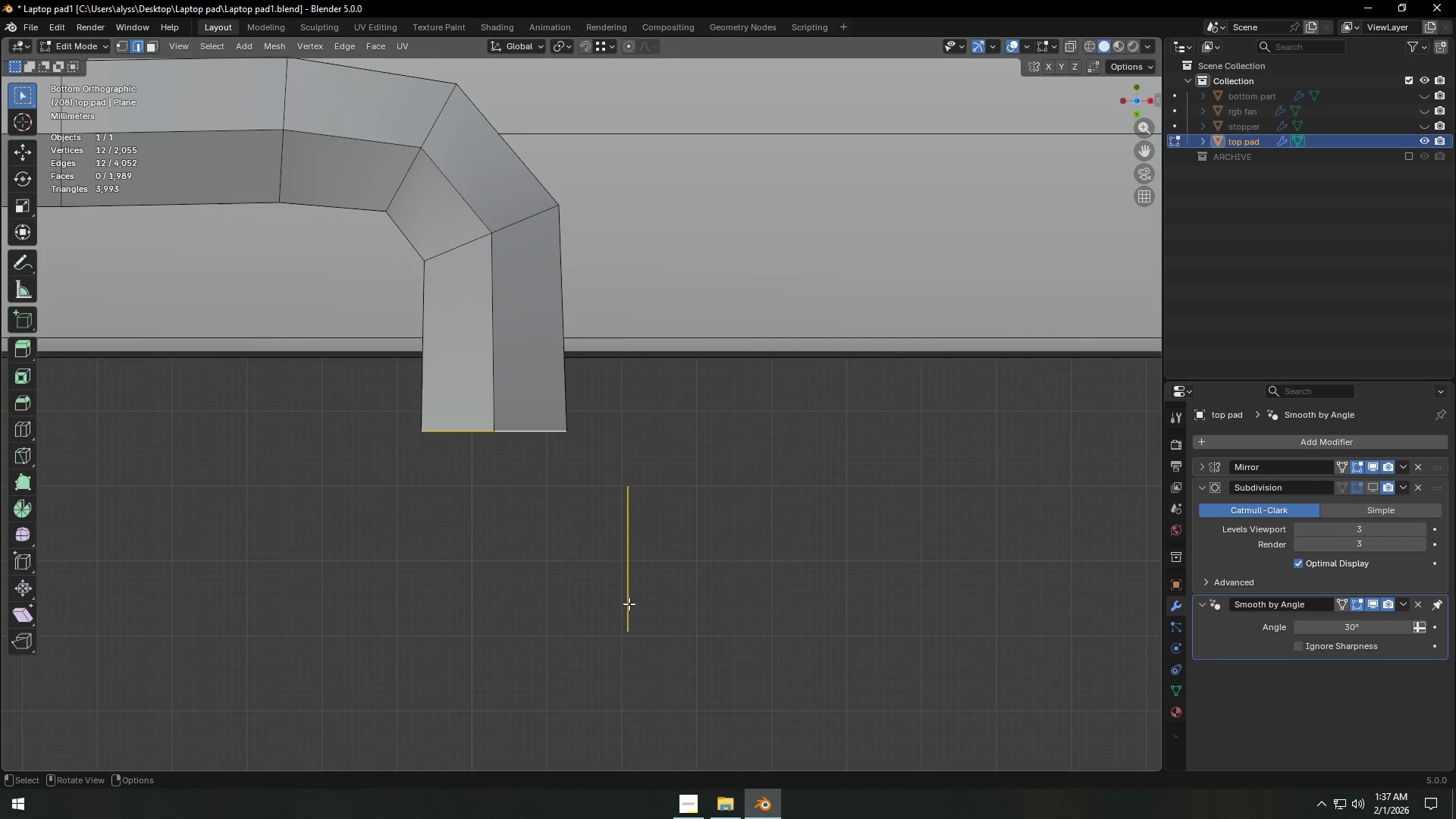 
left_click([626, 602])
 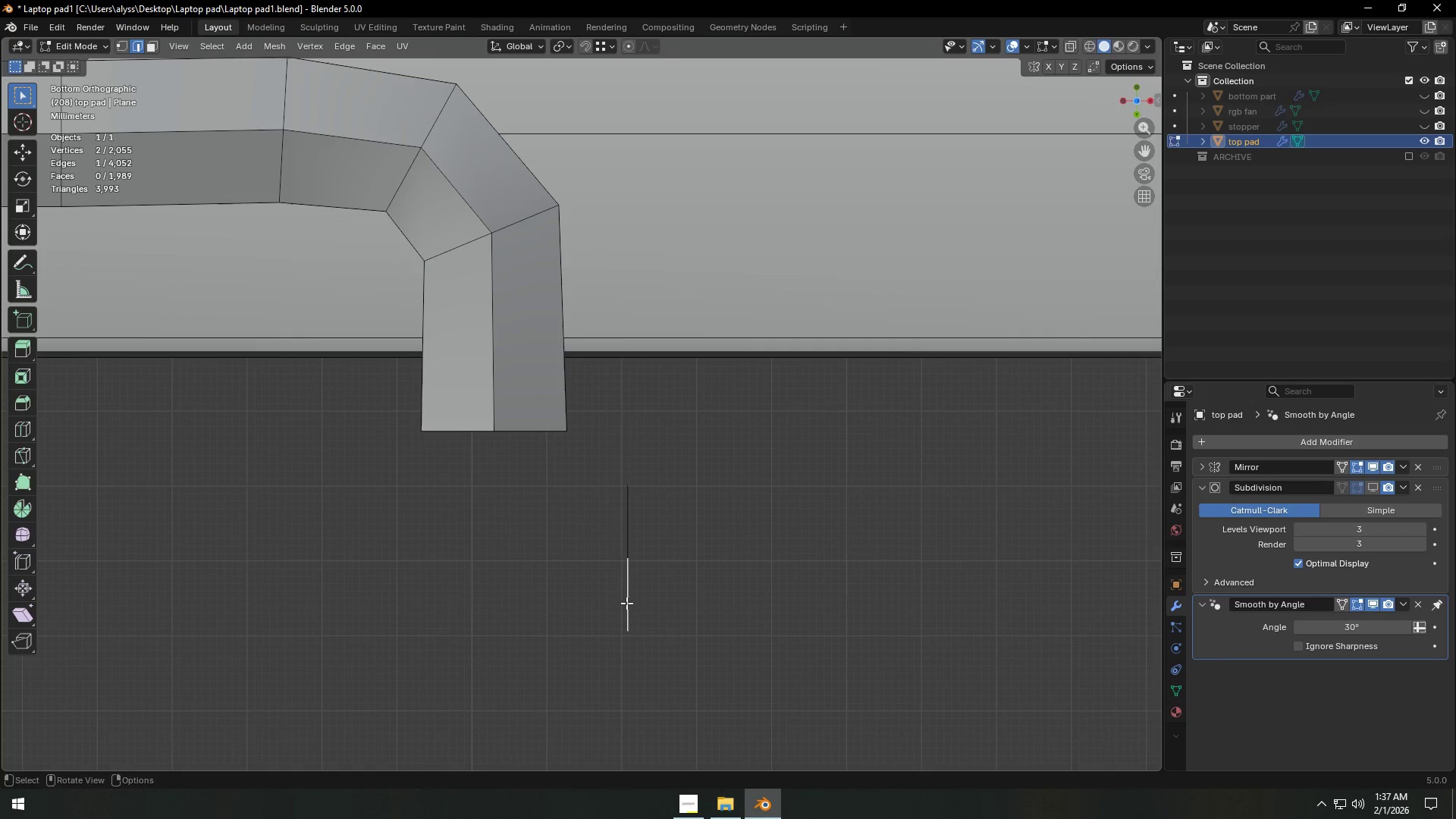 
hold_key(key=AltLeft, duration=0.31)
left_click([626, 603])
 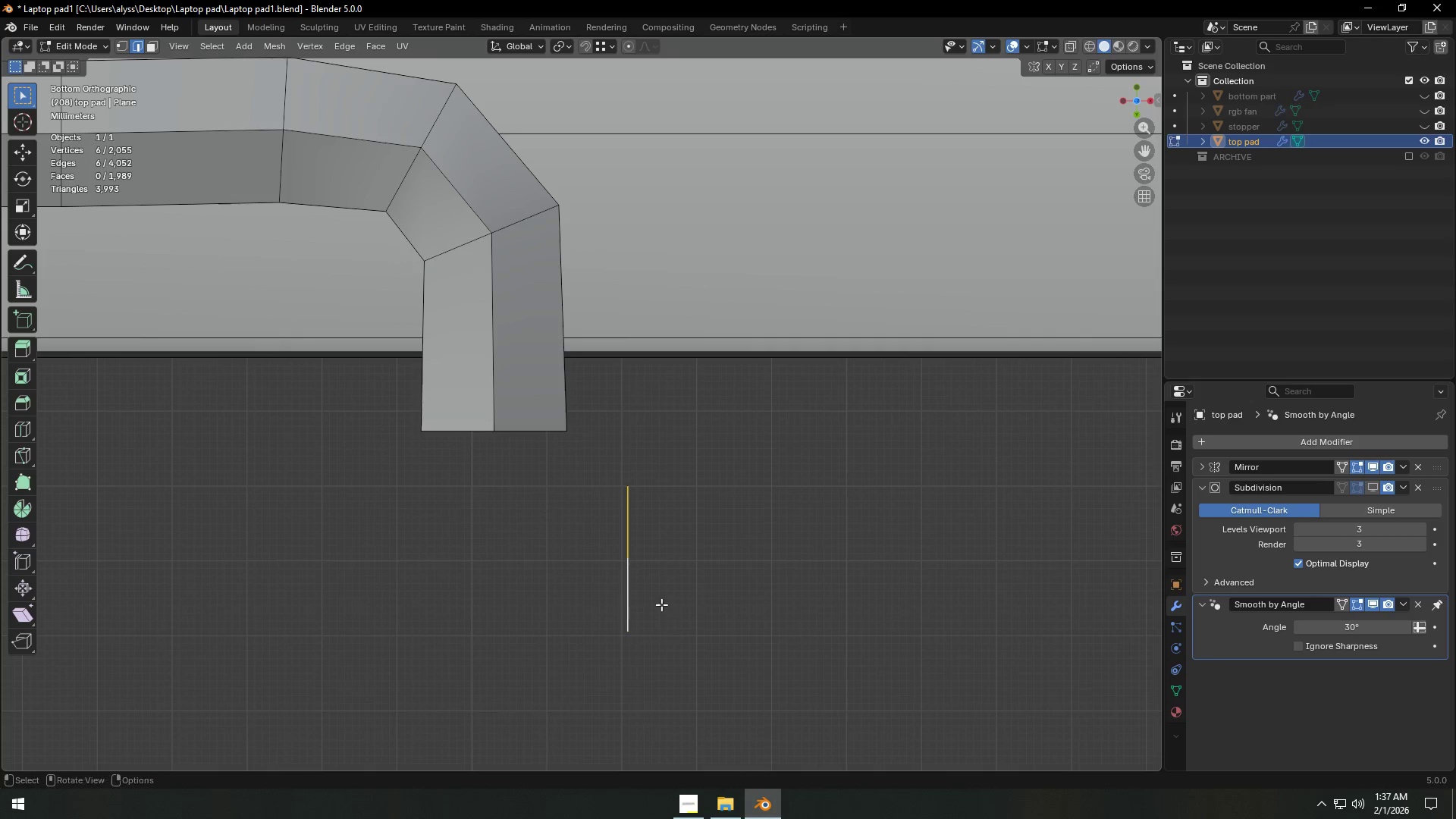 
scroll: coordinate [675, 604], scroll_direction: down, amount: 3.0
 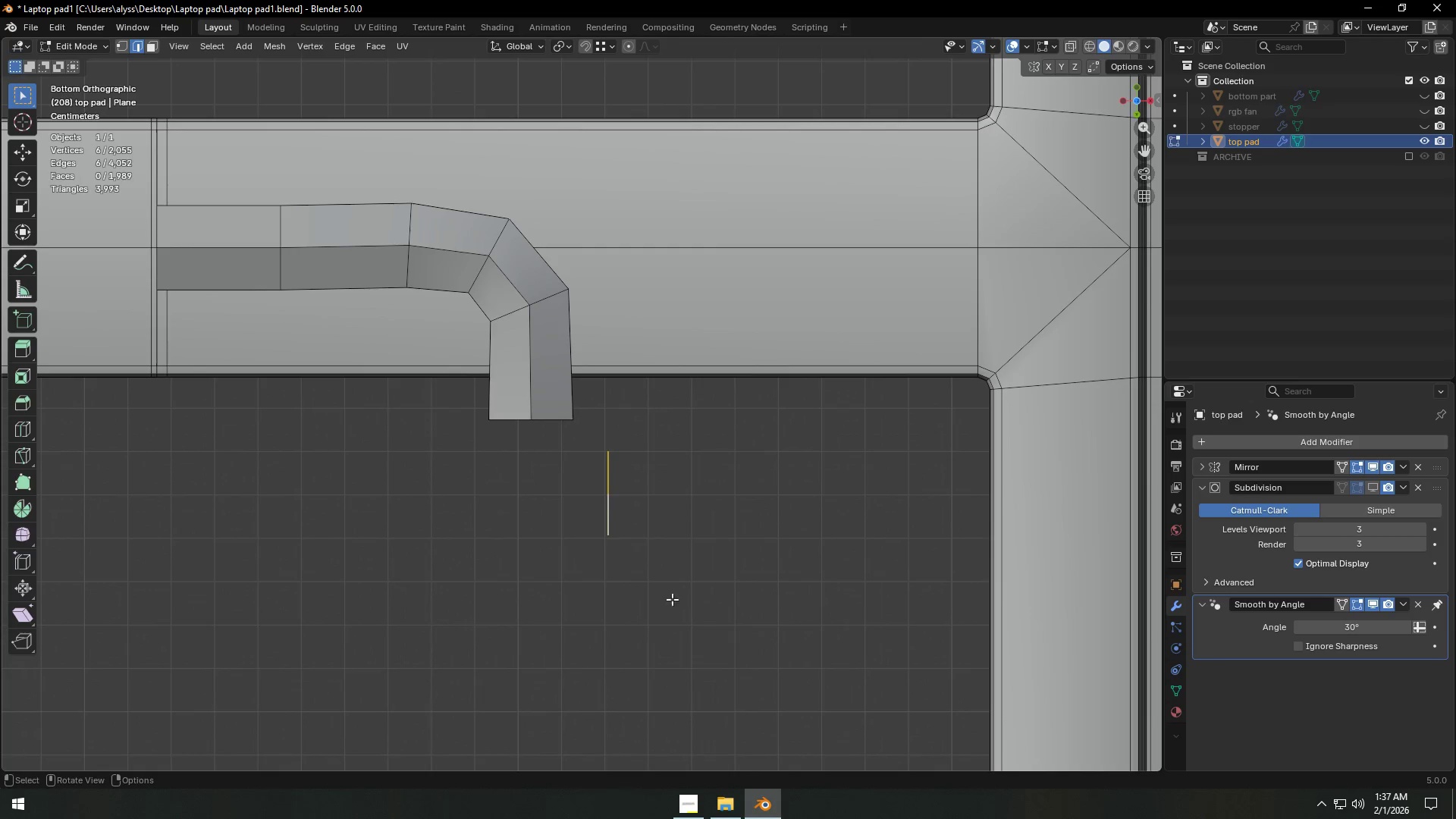 
key(G)
 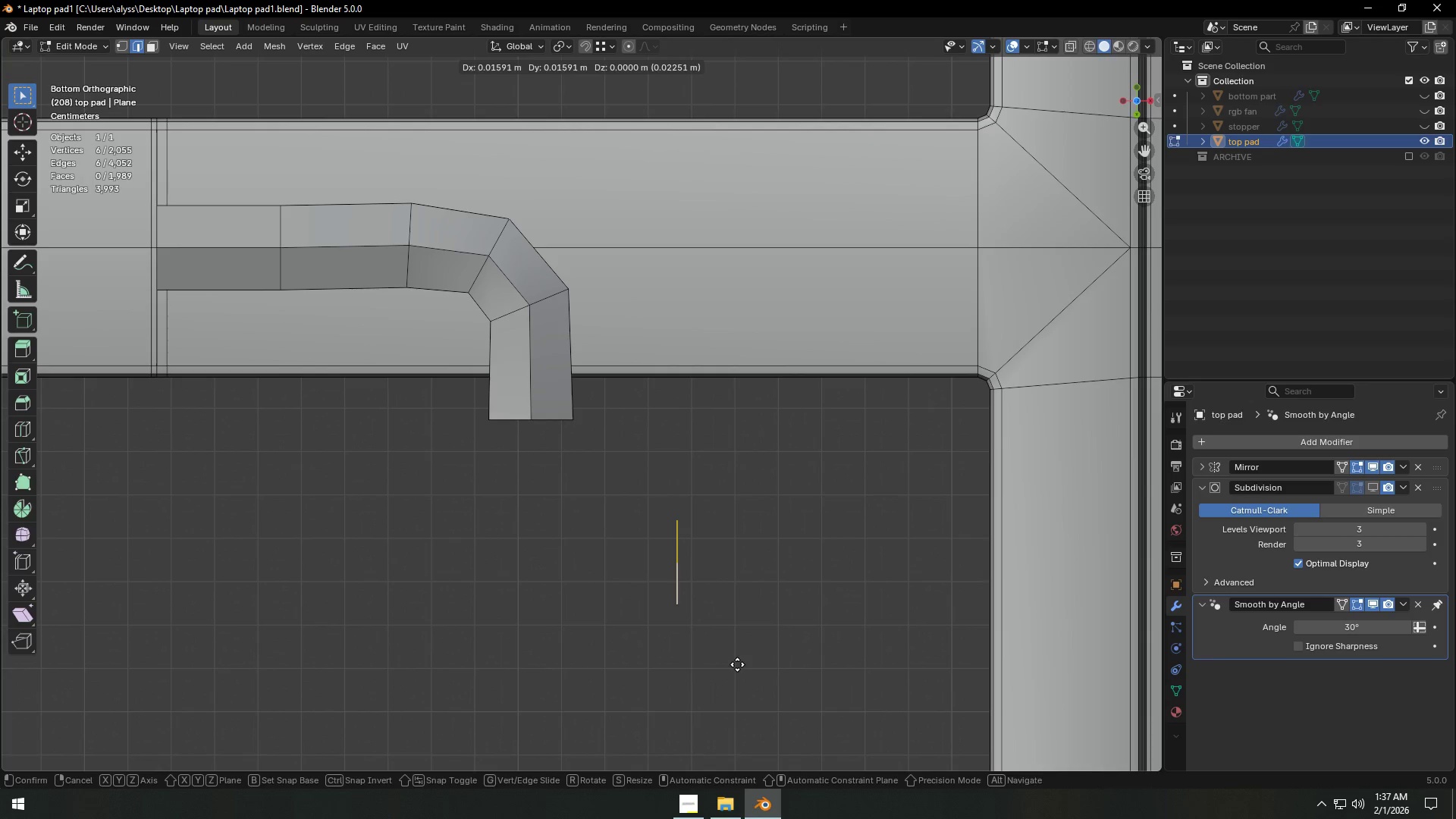 
left_click([737, 664])
 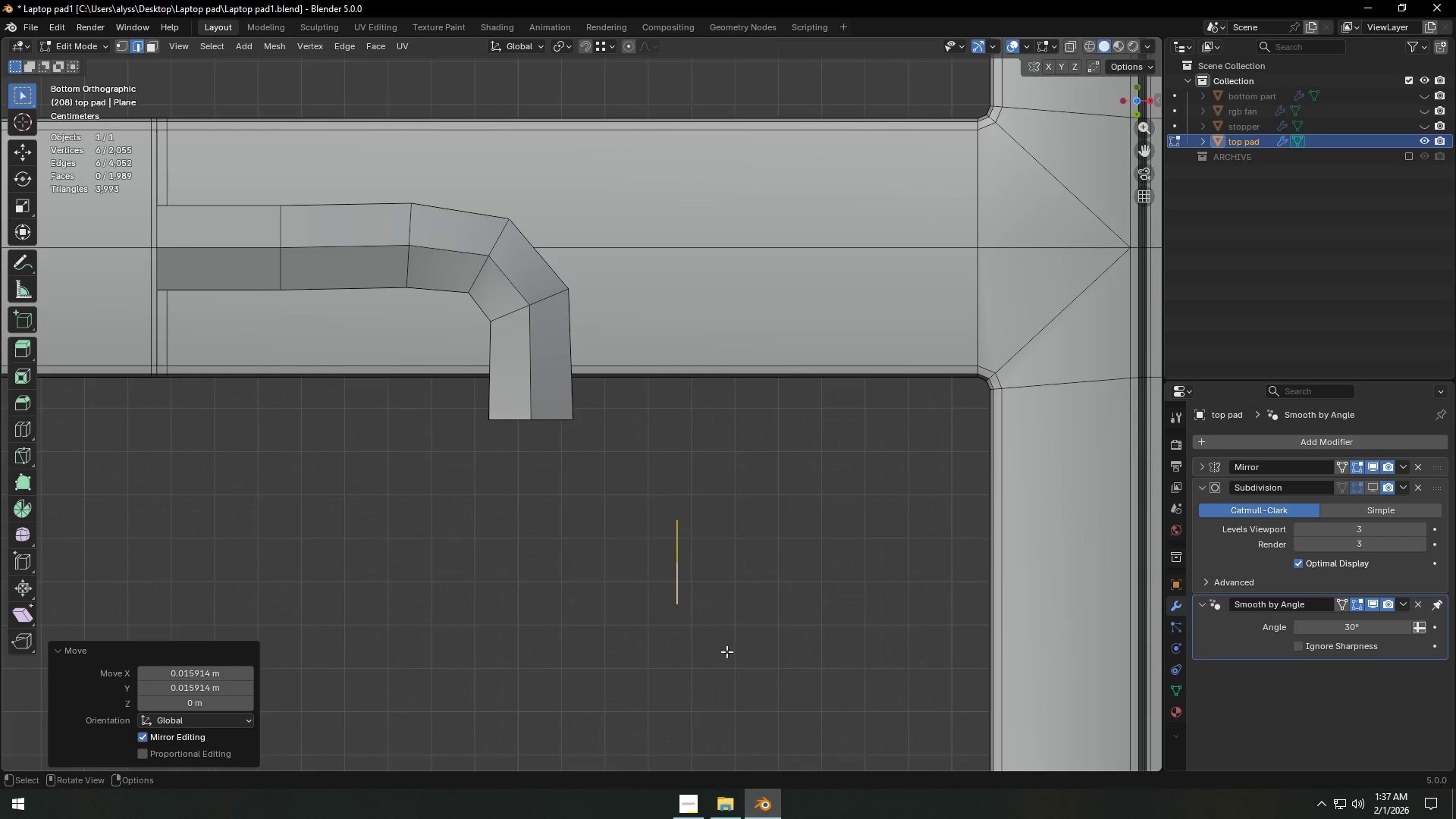 
hold_key(key=ShiftLeft, duration=0.83)
hold_key(key=AltLeft, duration=0.56)
left_click([551, 421])
 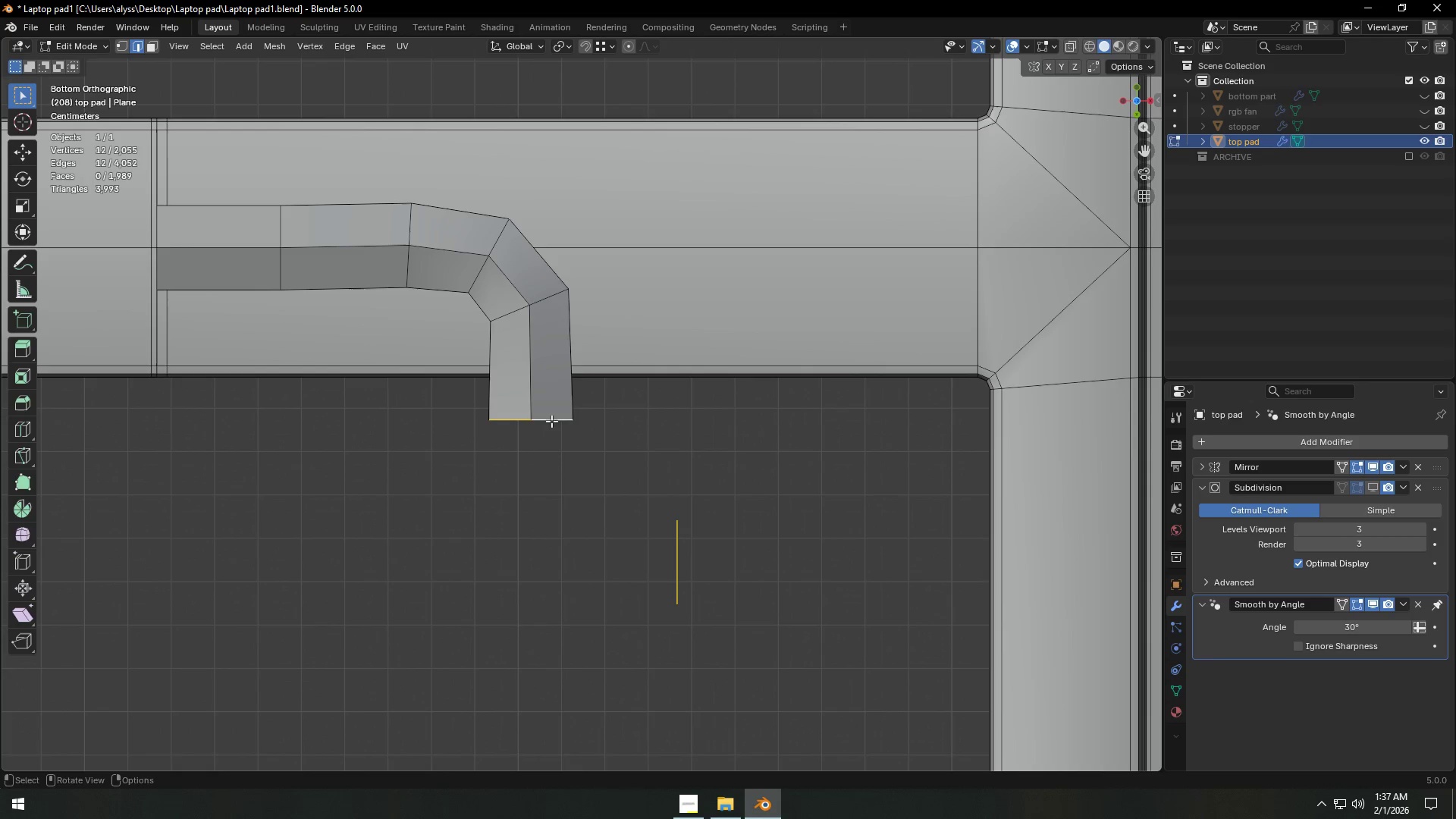 
right_click([551, 421])
 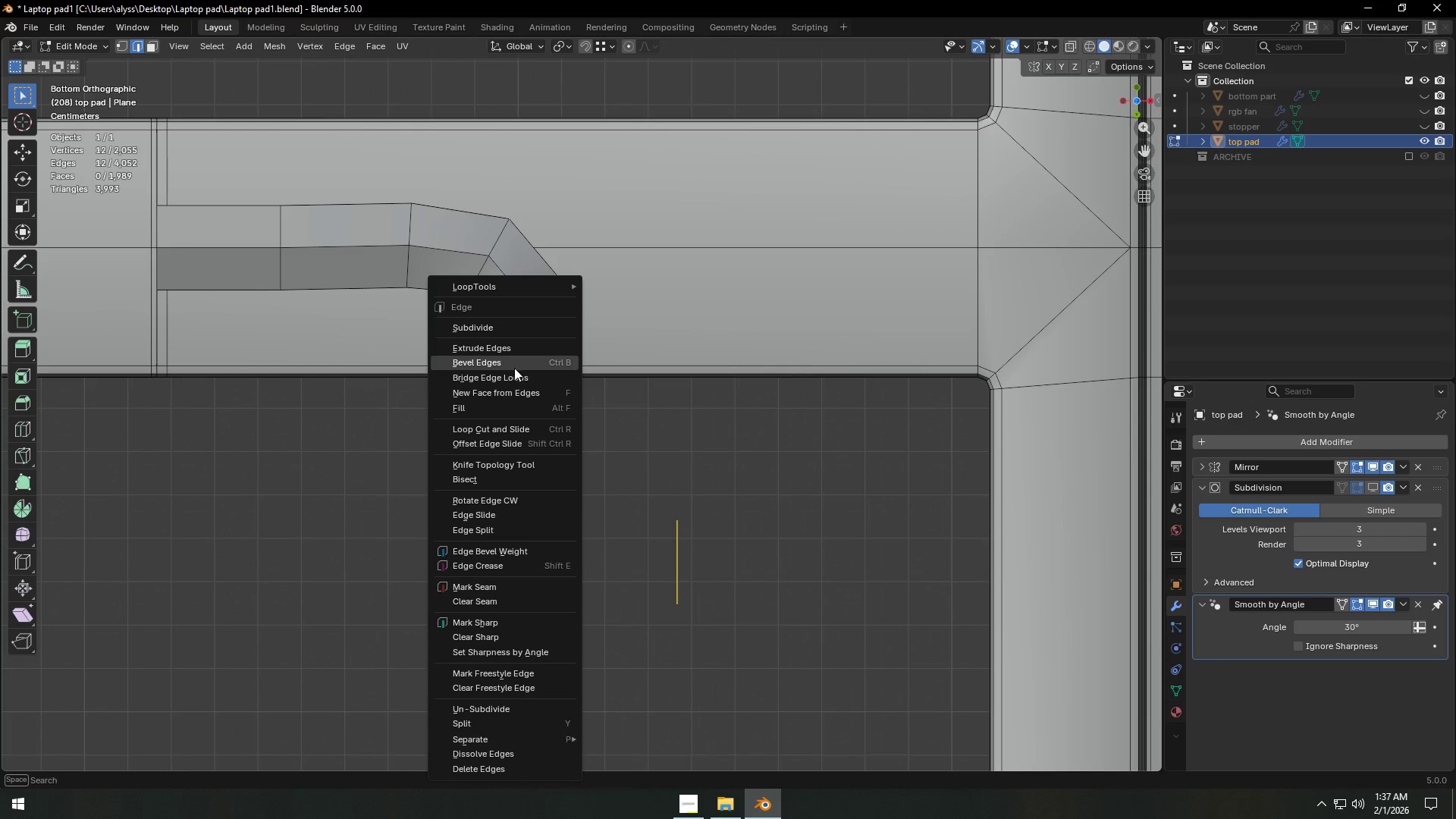 
left_click([516, 378])
 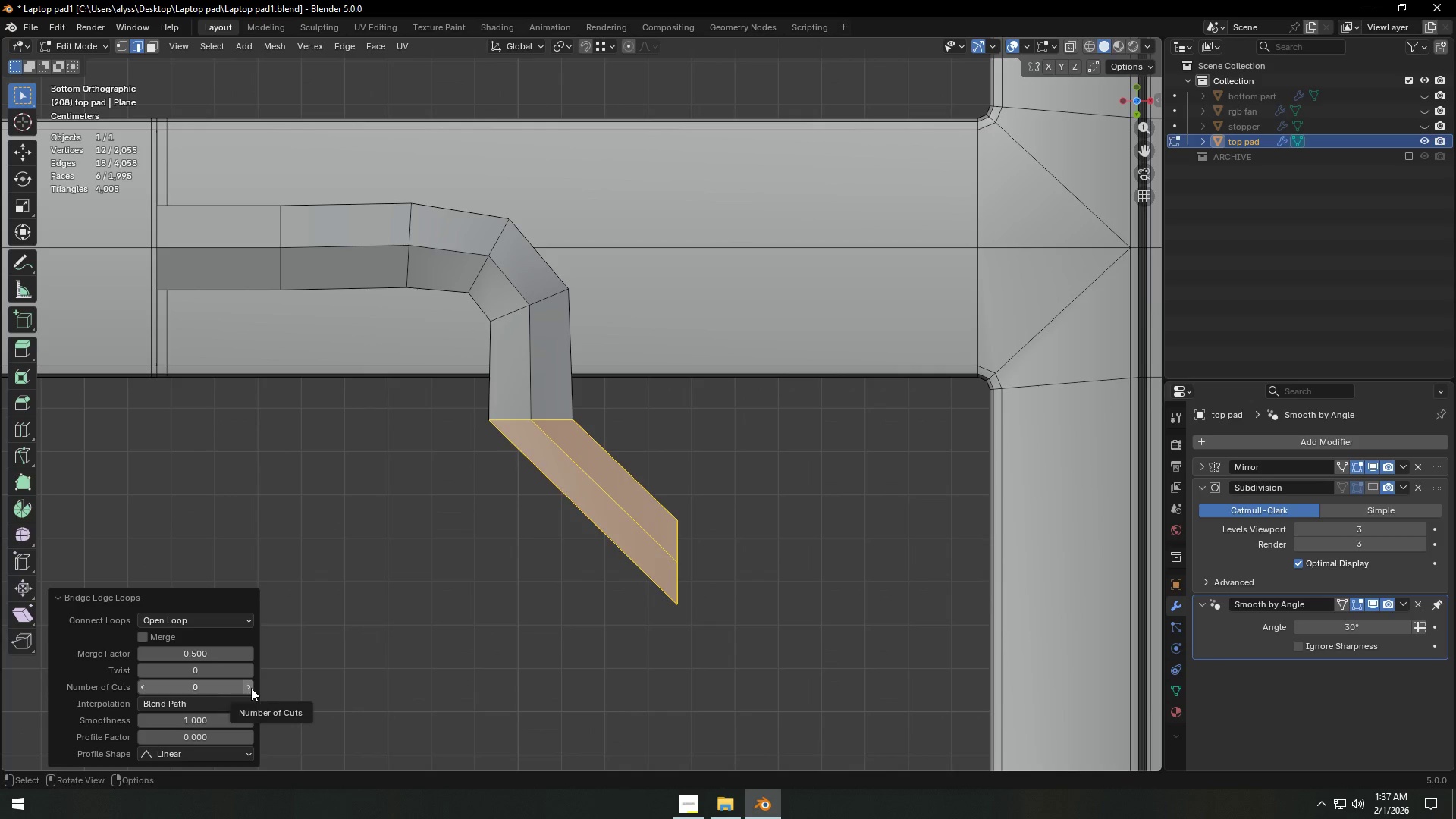 
double_click([251, 688])
 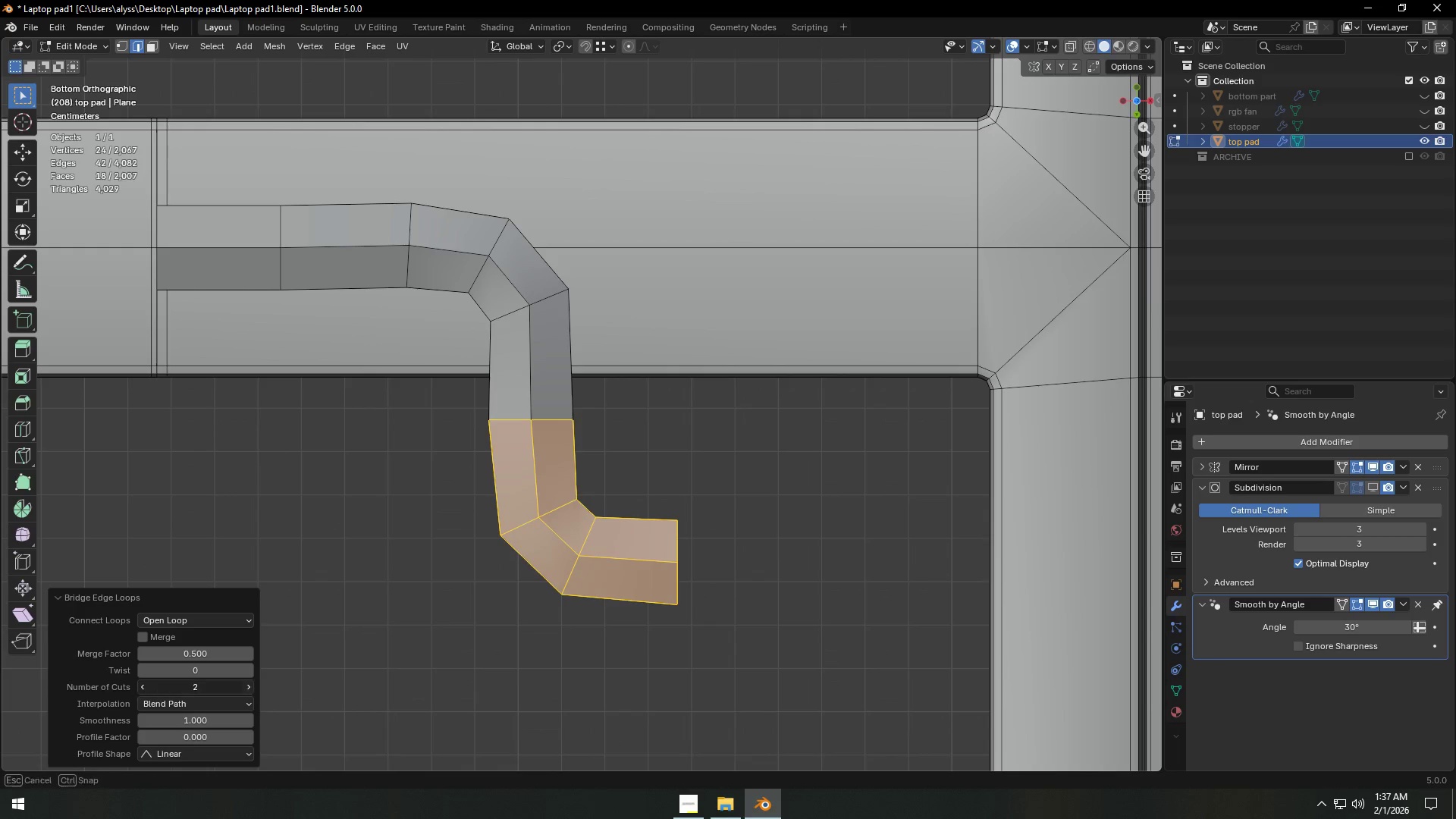 
triple_click([251, 688])
 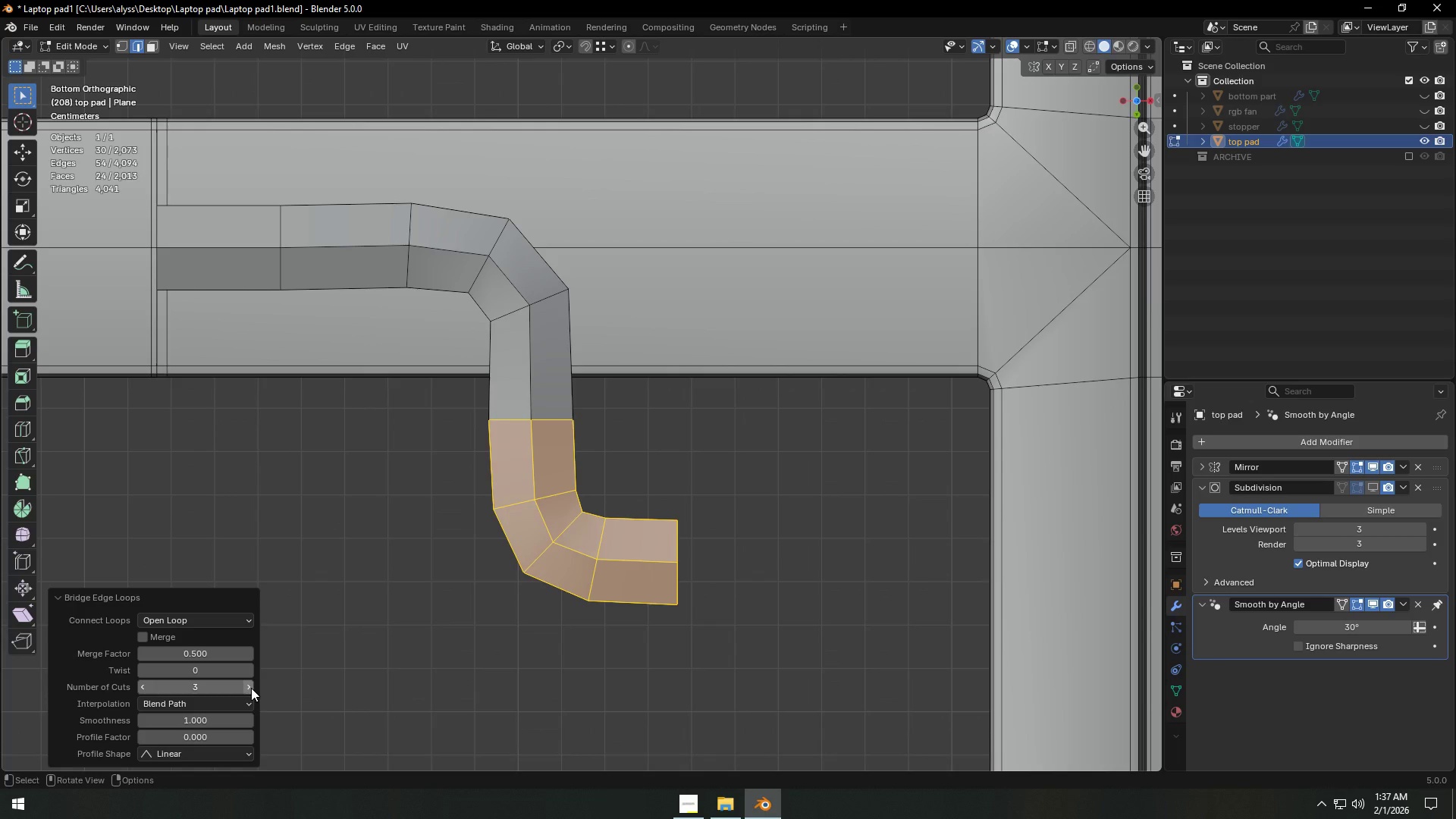 
left_click([251, 688])
 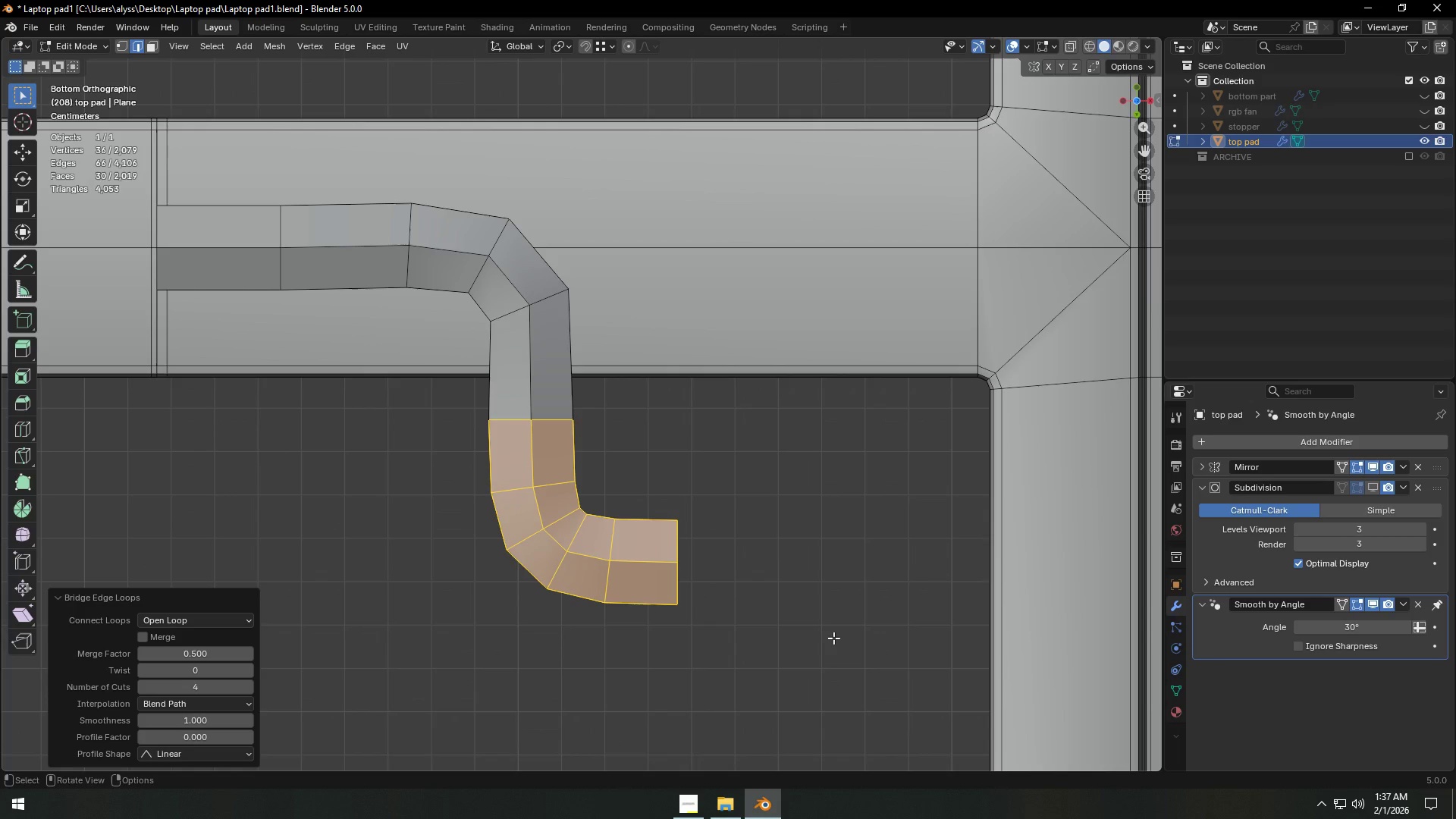 
left_click([833, 638])
 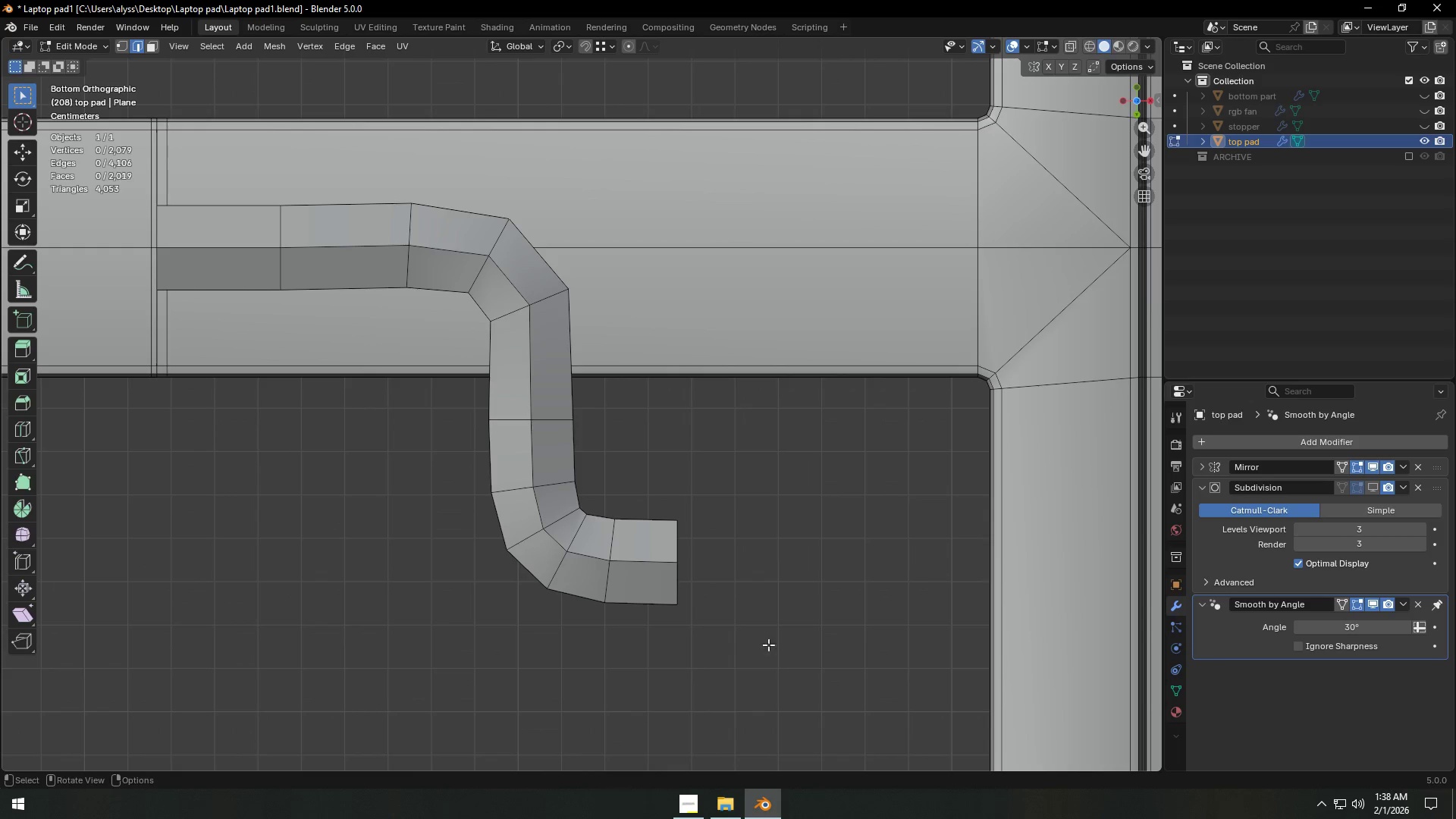 
key(Tab)
 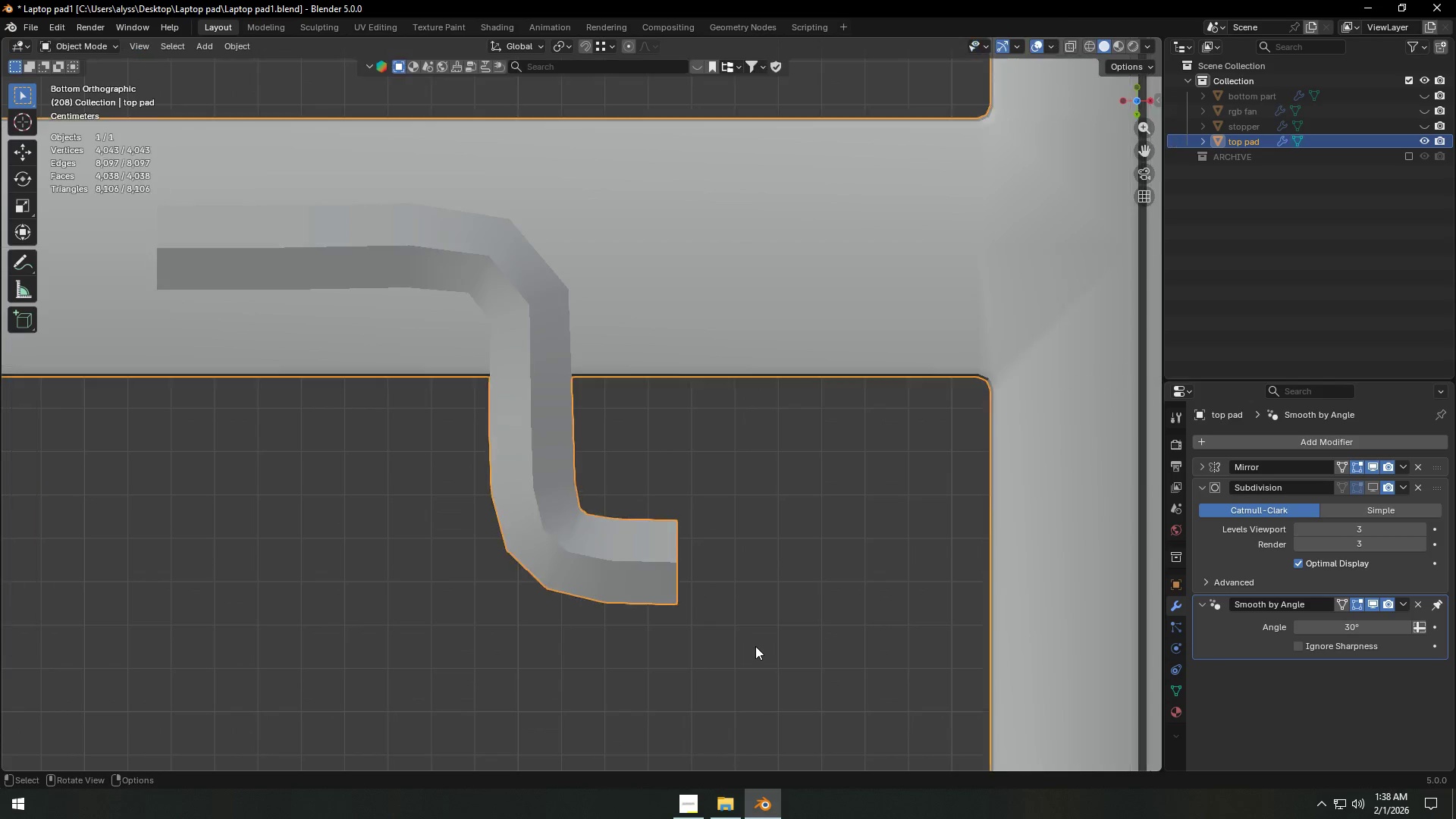 
scroll: coordinate [744, 648], scroll_direction: down, amount: 4.0
 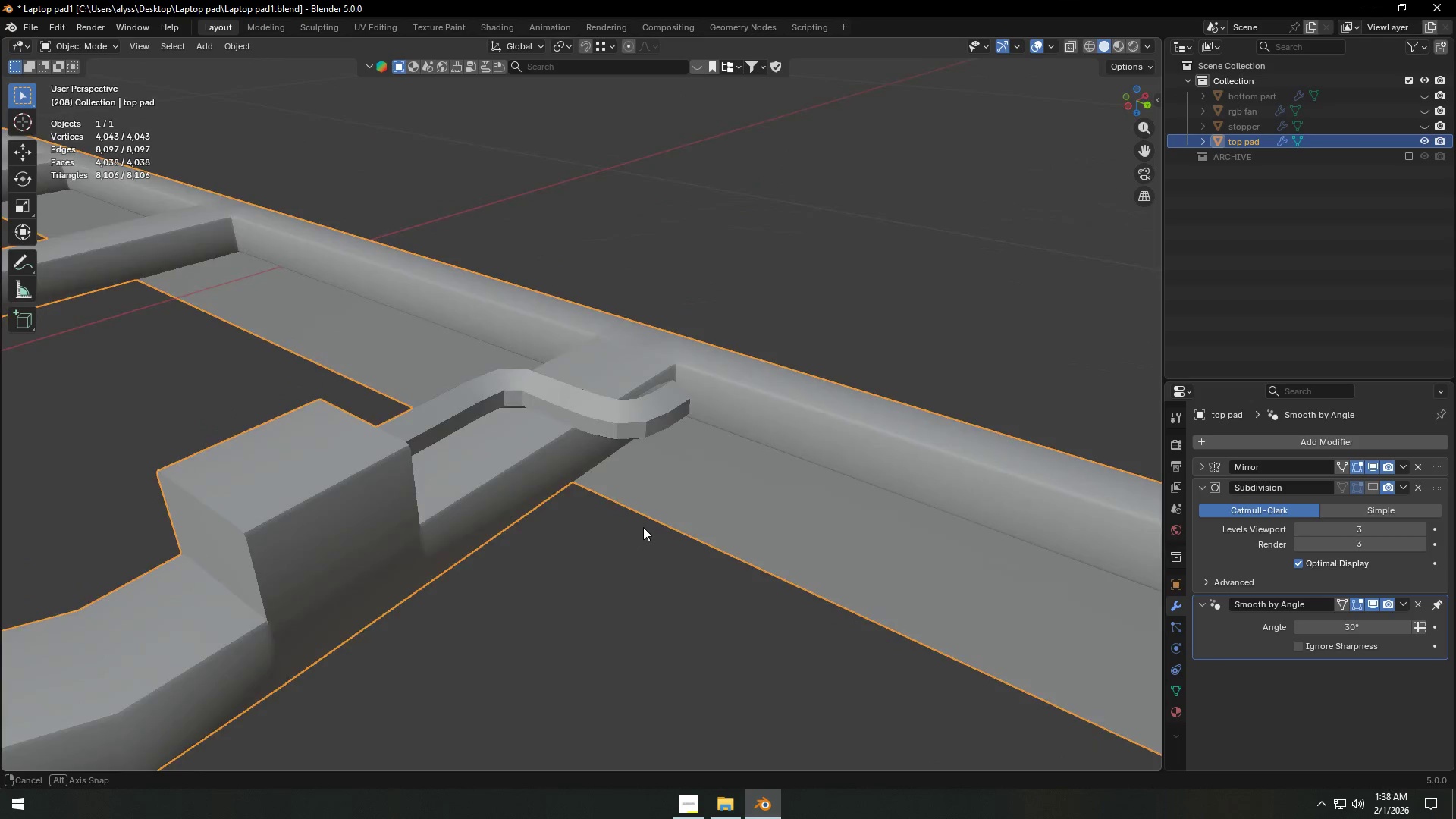 
scroll: coordinate [748, 556], scroll_direction: up, amount: 2.0
 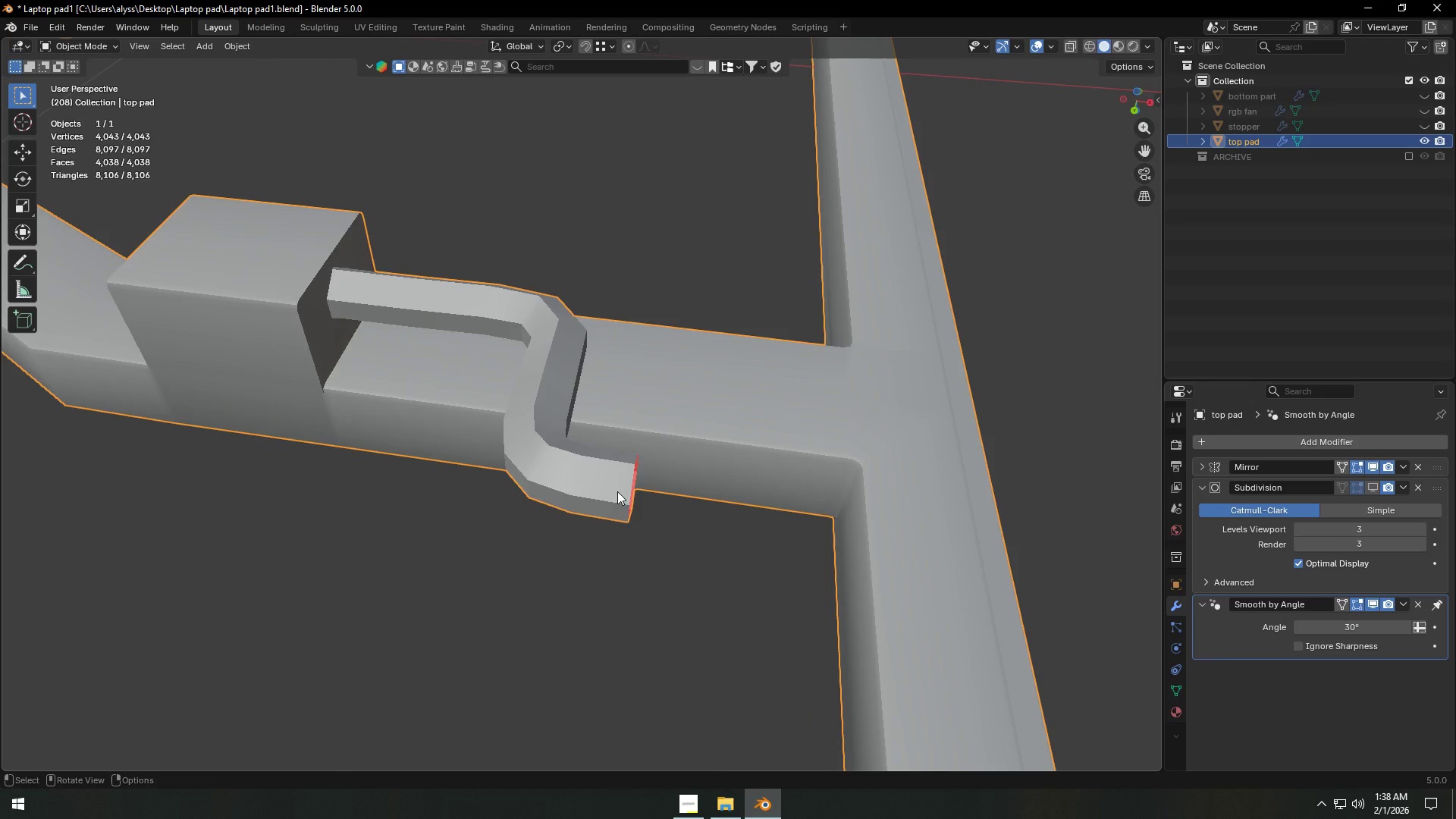 
wait(5.15)
 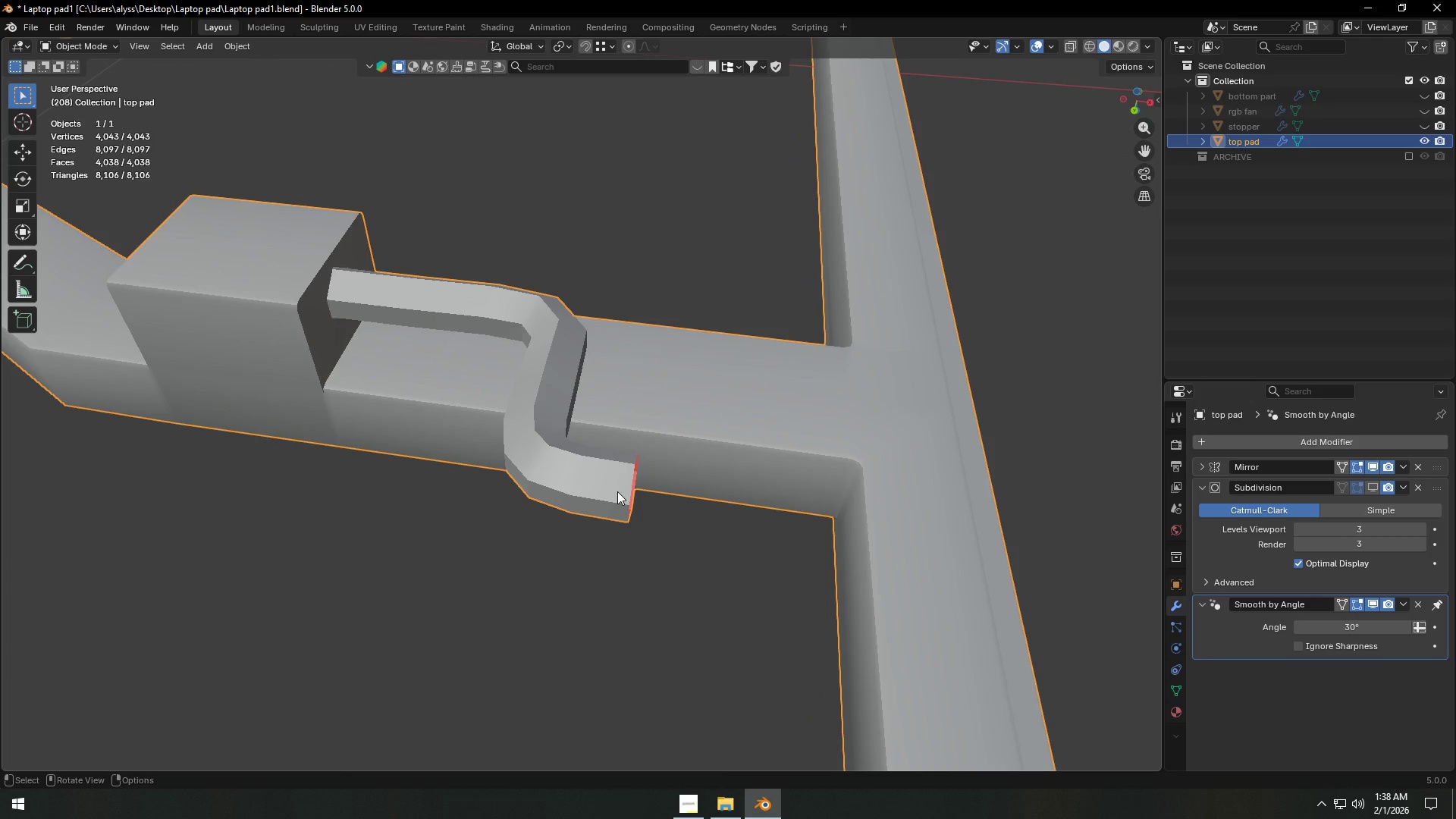 
key(Tab)
 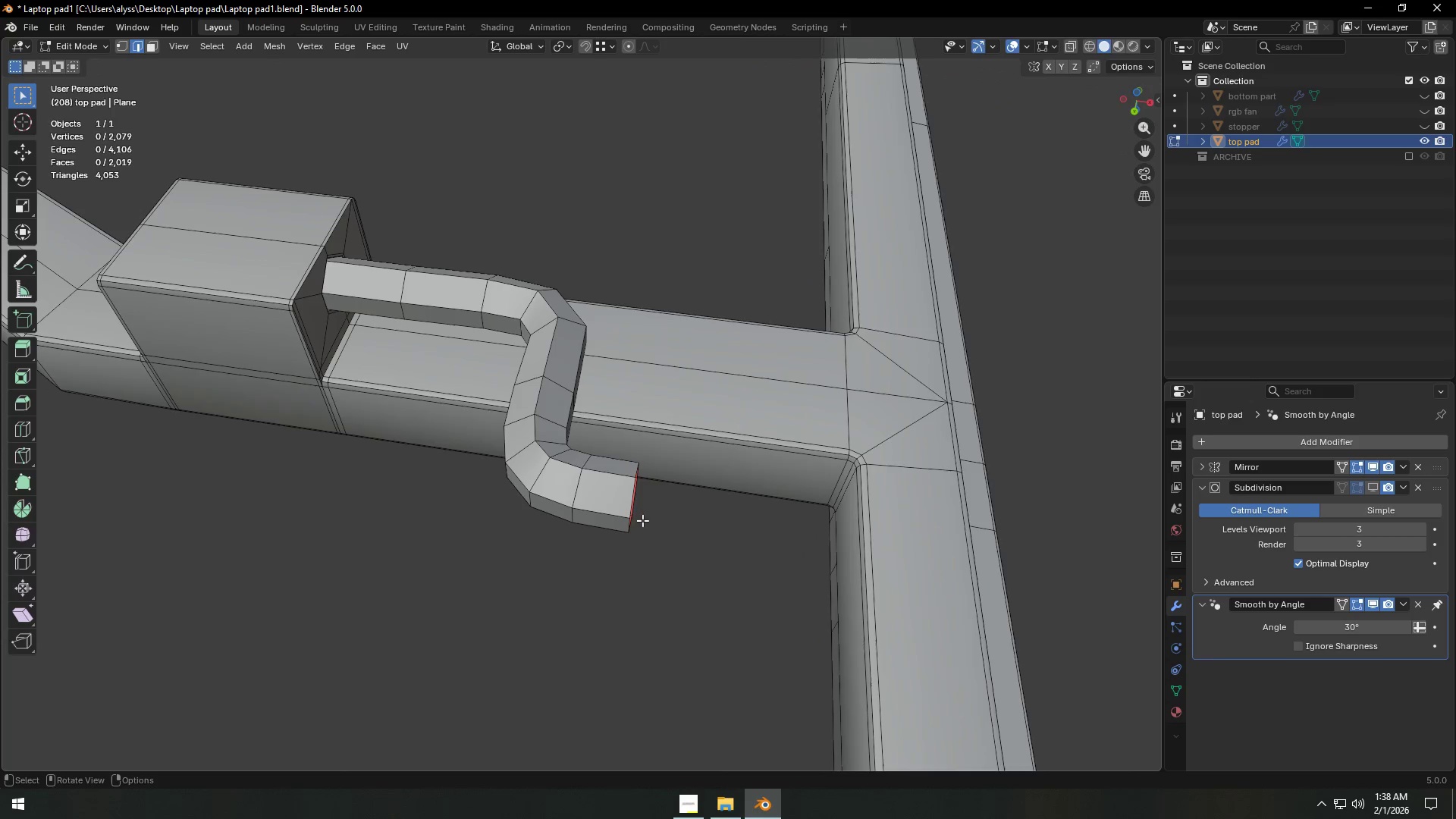 
key(Alt+AltLeft)
 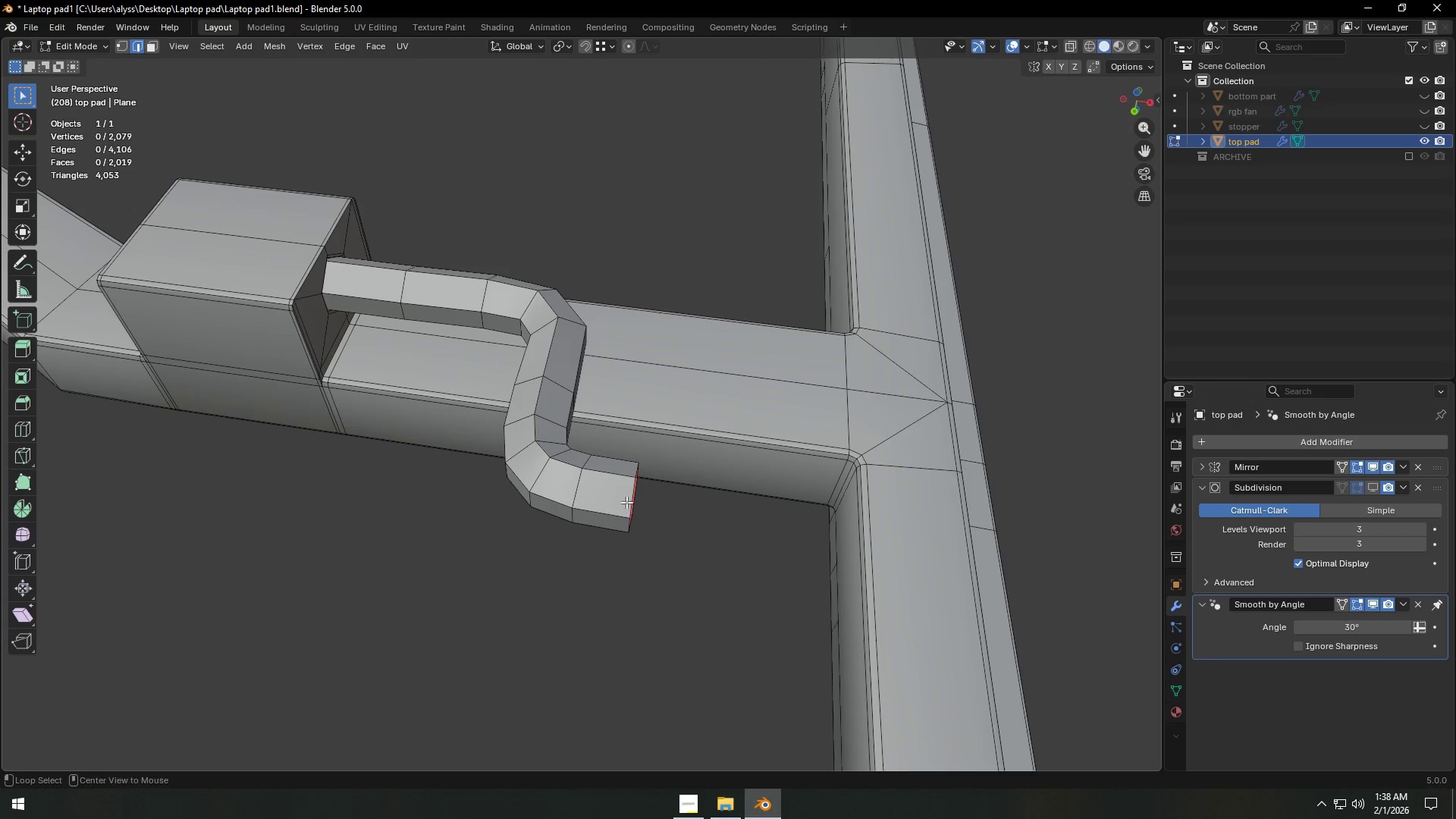 
left_click([626, 502])
 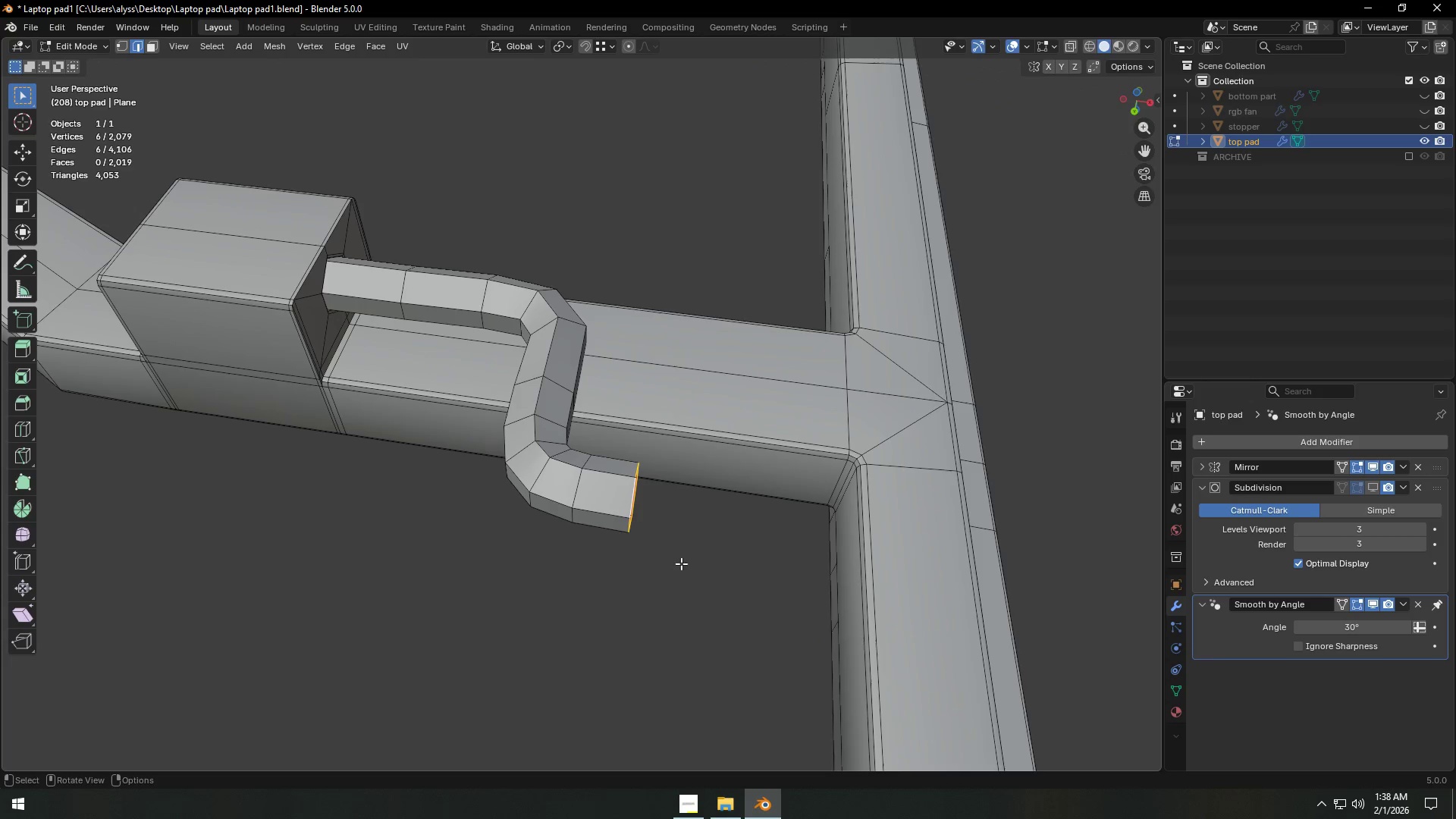 
key(Backquote)
 